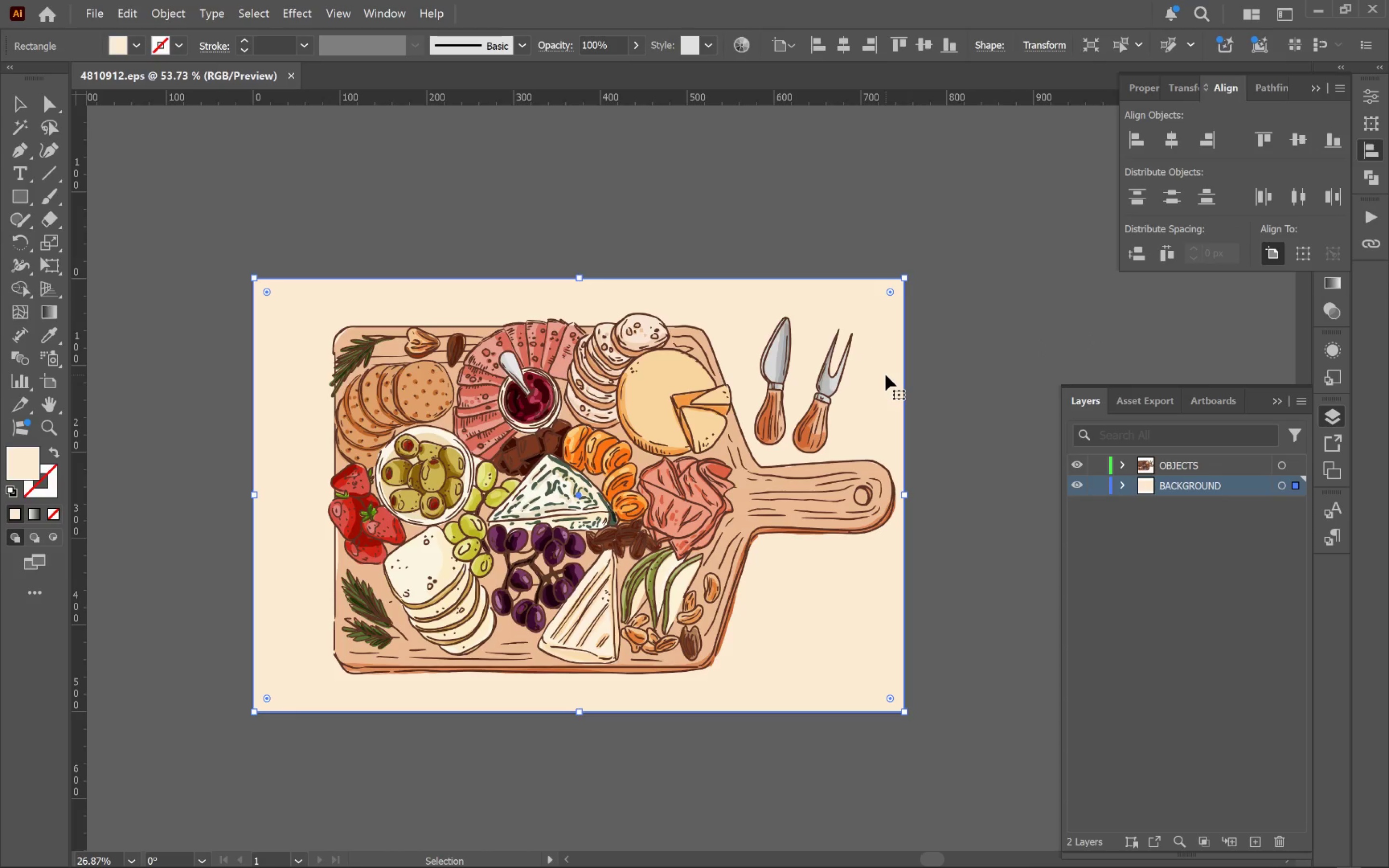 
key(Backspace)
 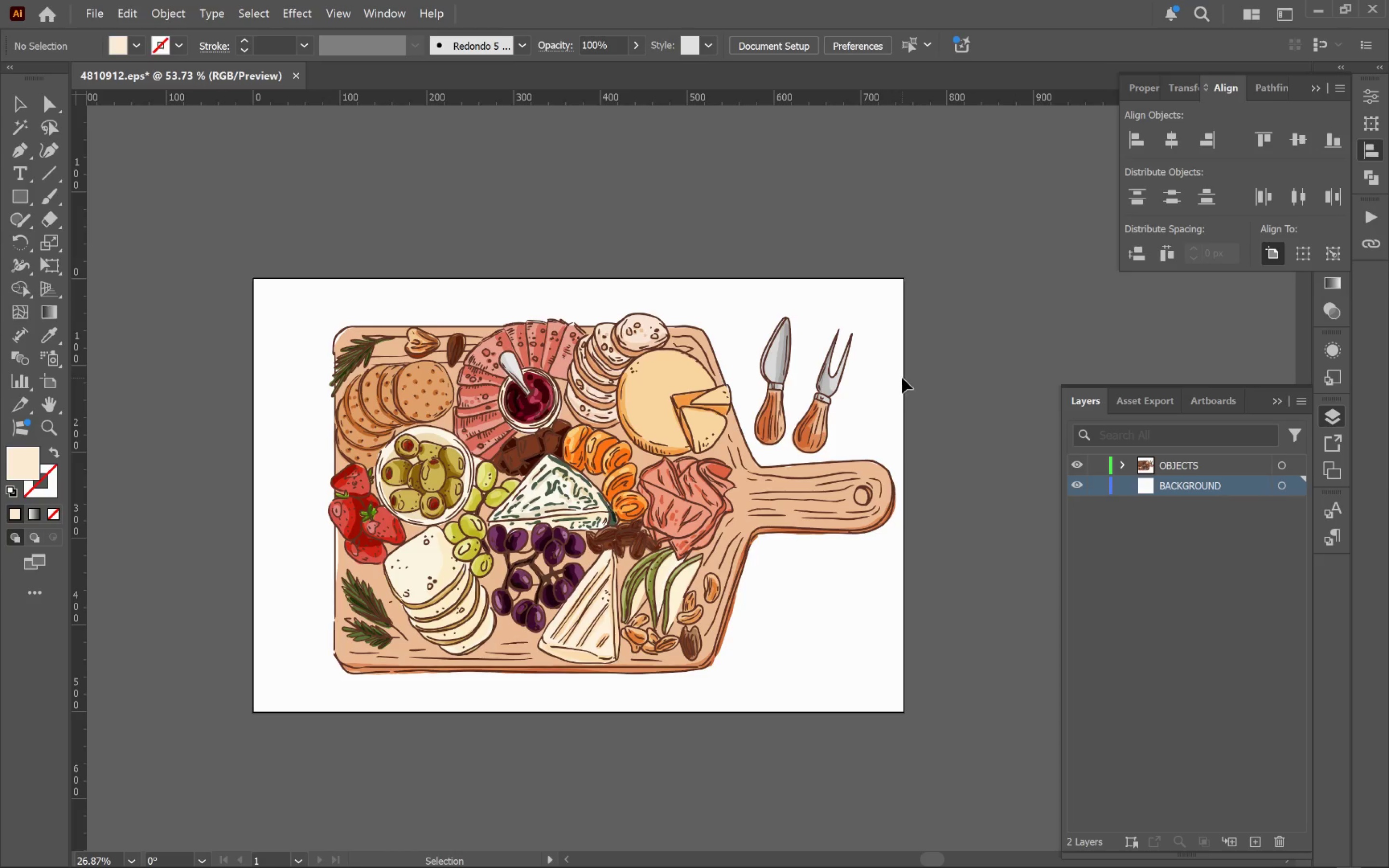 
left_click([874, 351])
 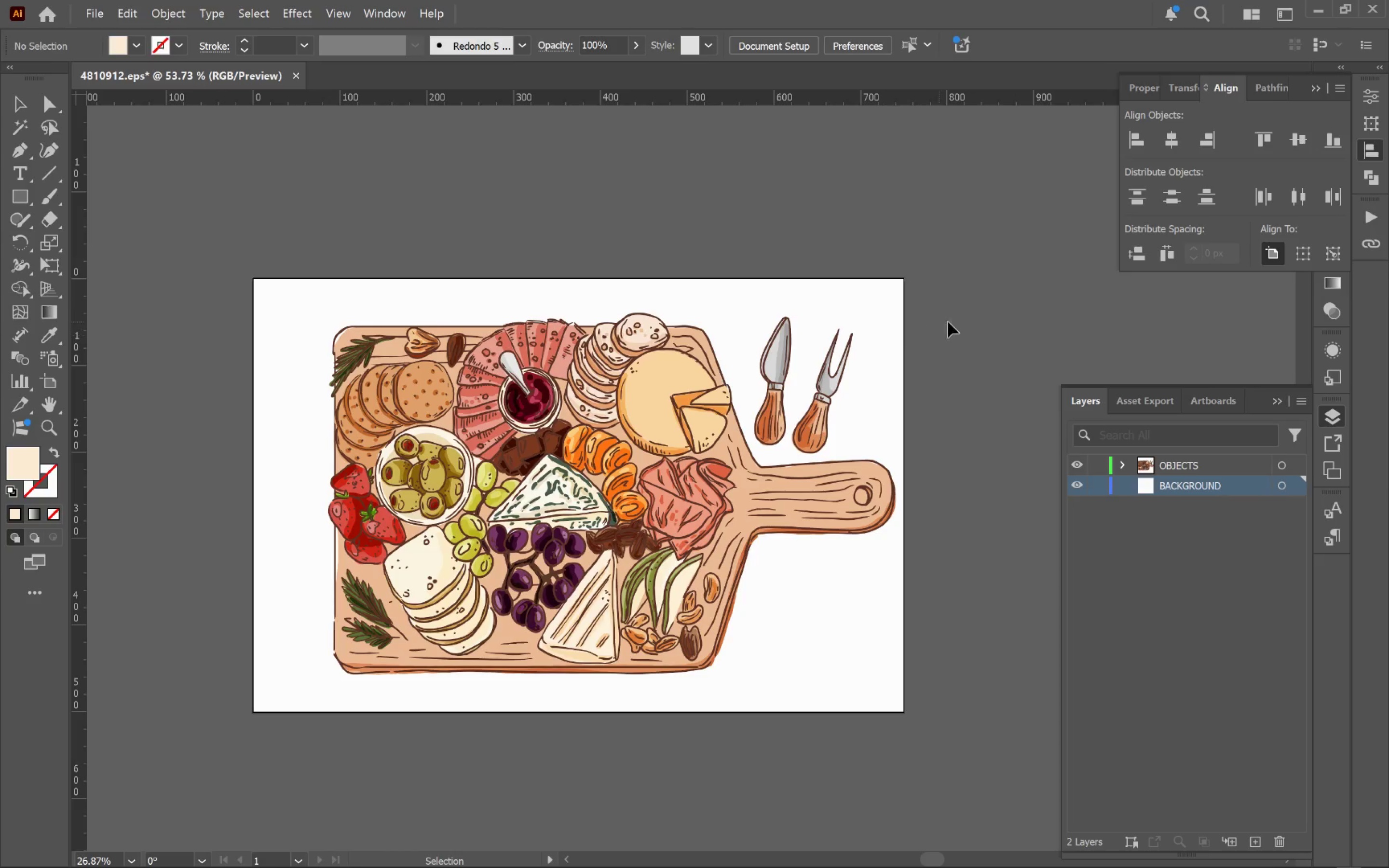 
left_click_drag(start_coordinate=[964, 319], to_coordinate=[885, 444])
 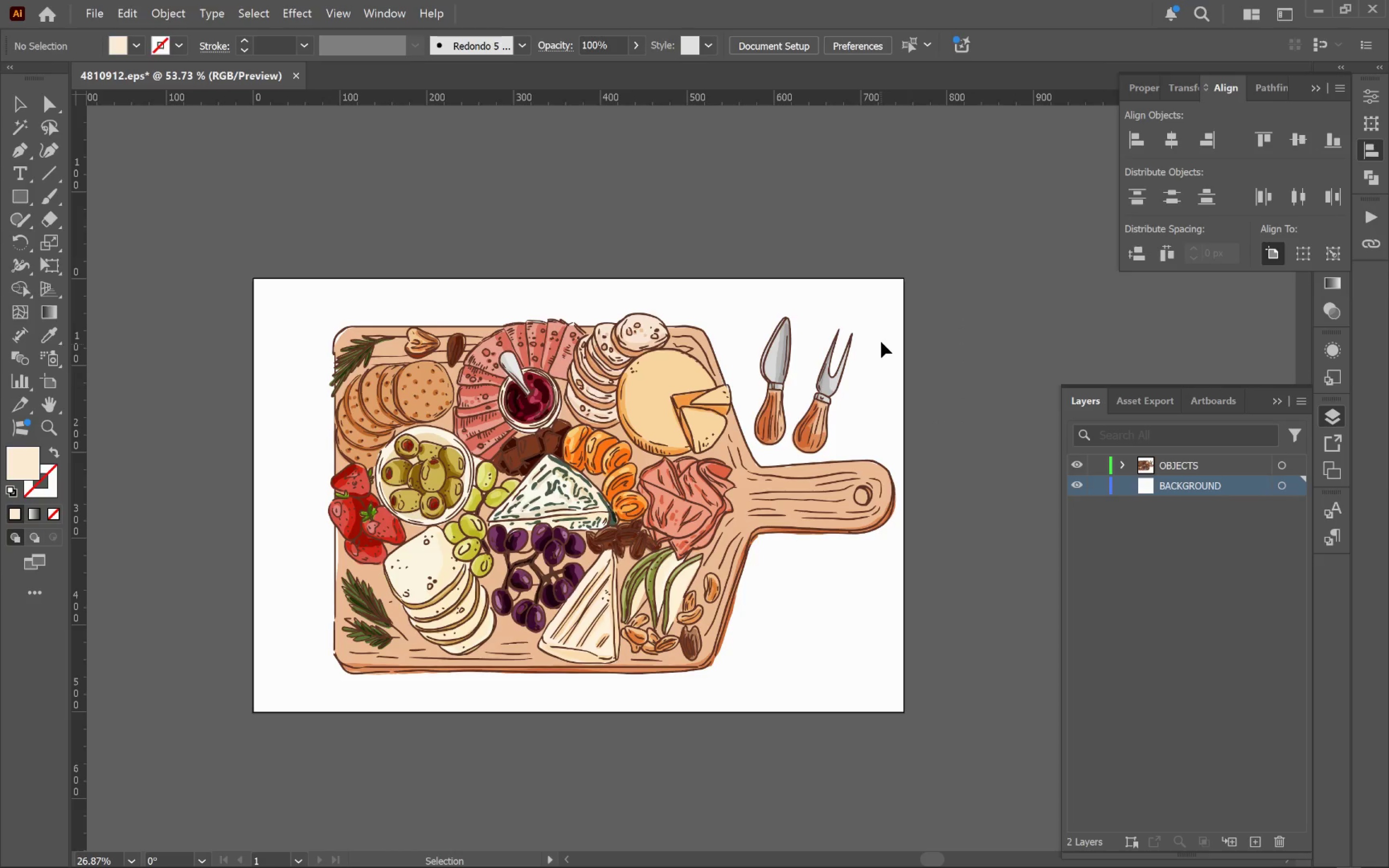 
left_click_drag(start_coordinate=[881, 340], to_coordinate=[289, 663])
 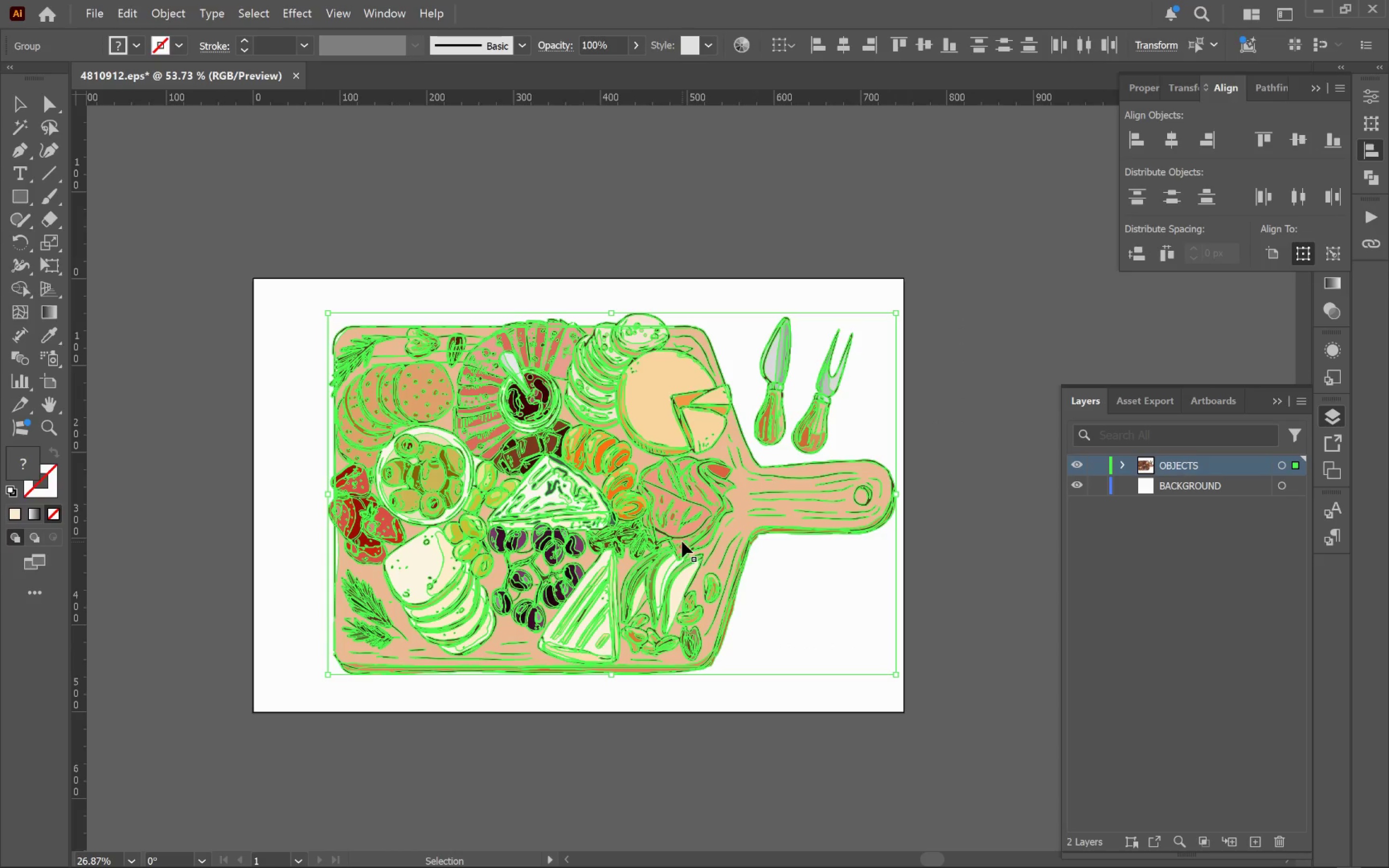 
hold_key(key=Space, duration=1.26)
 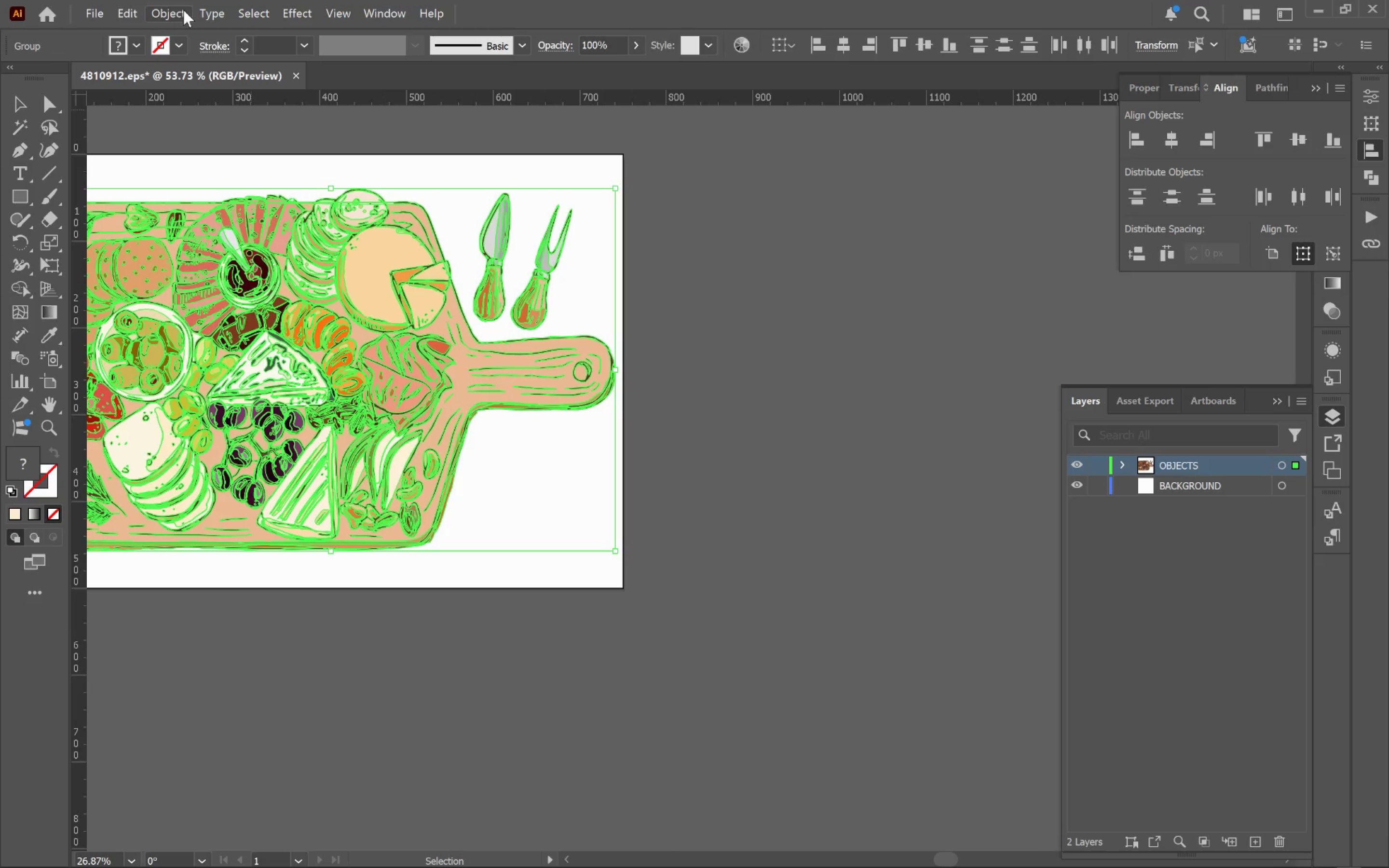 
left_click_drag(start_coordinate=[665, 500], to_coordinate=[383, 374])
 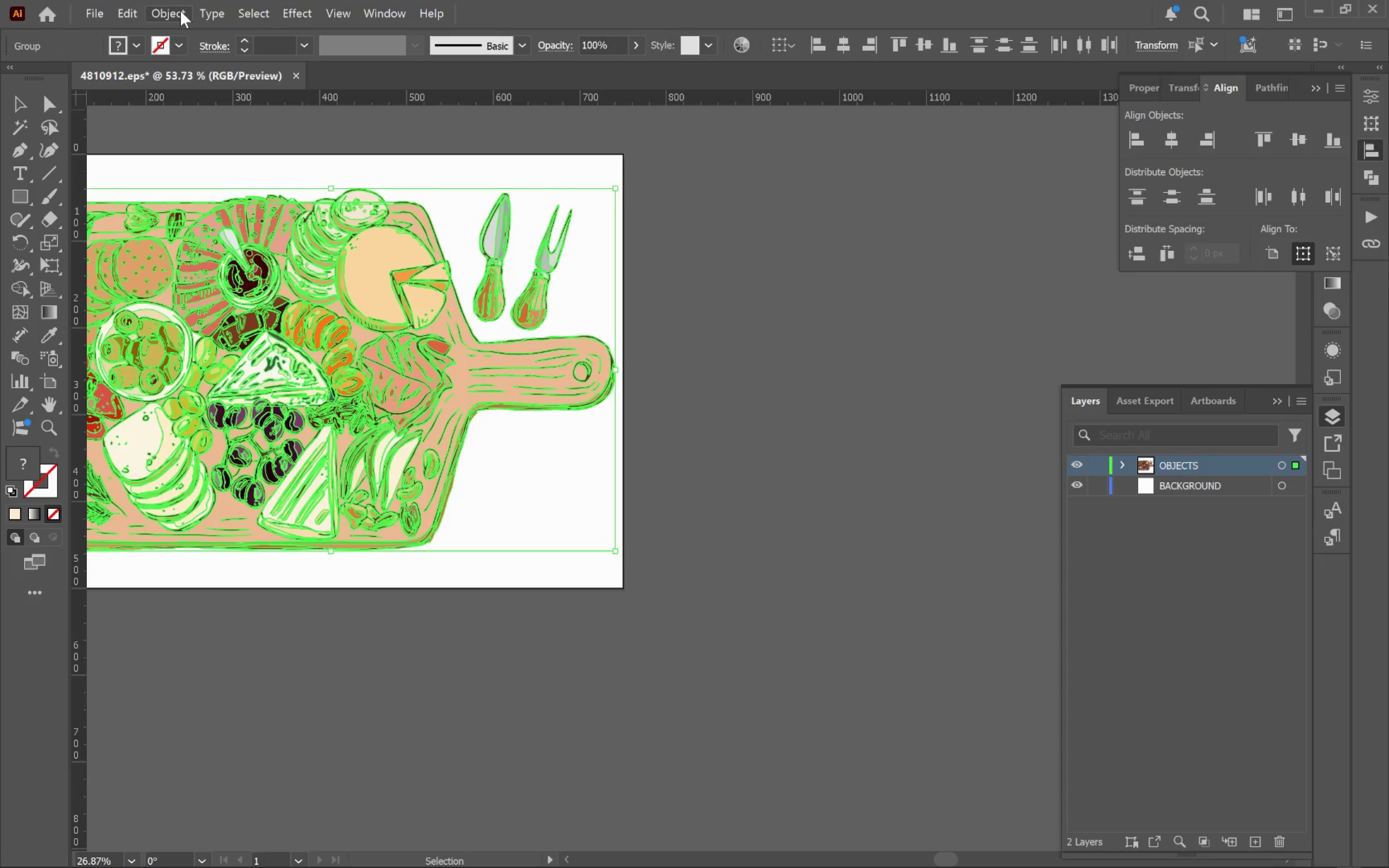 
left_click([180, 12])
 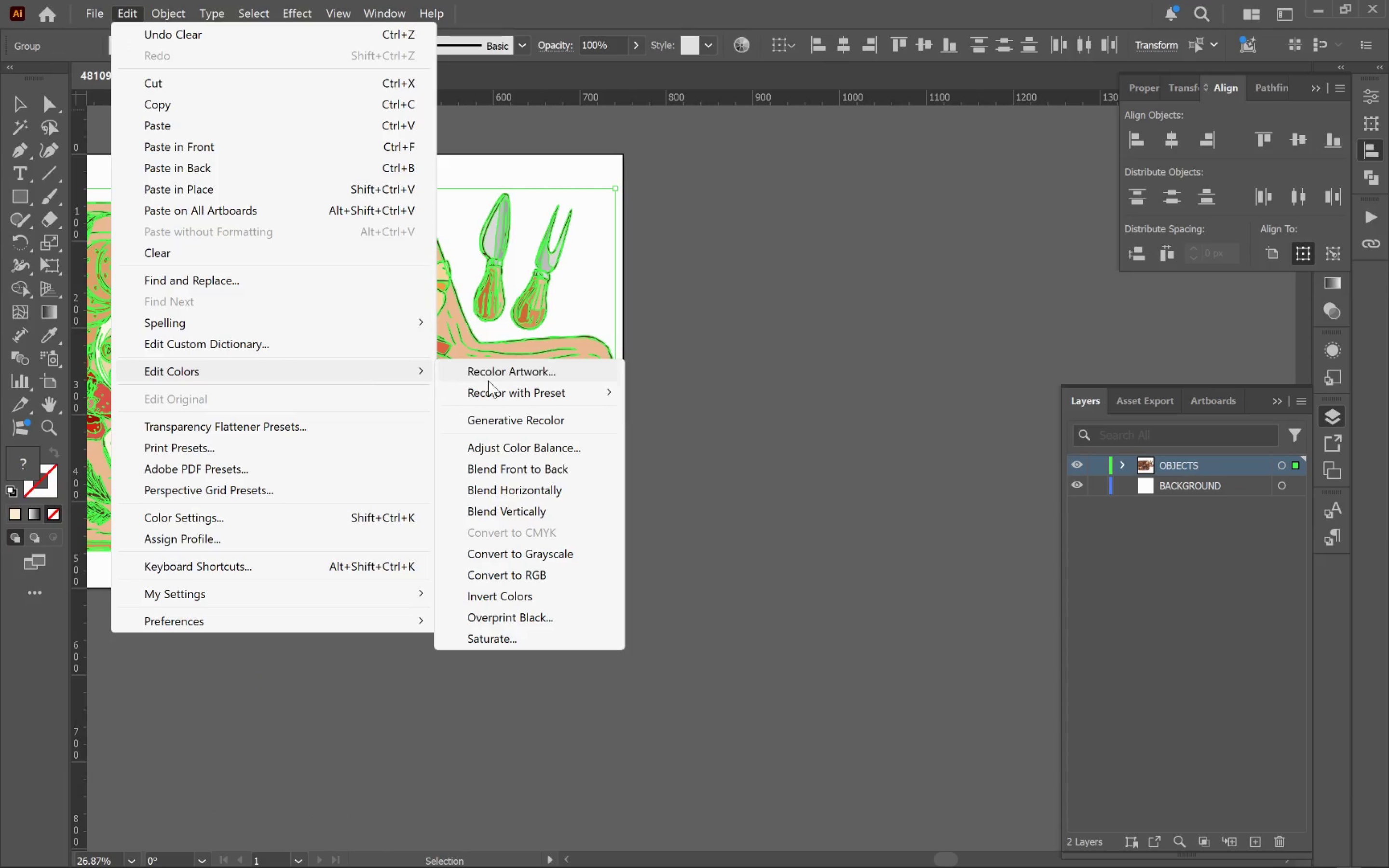 
left_click([566, 640])
 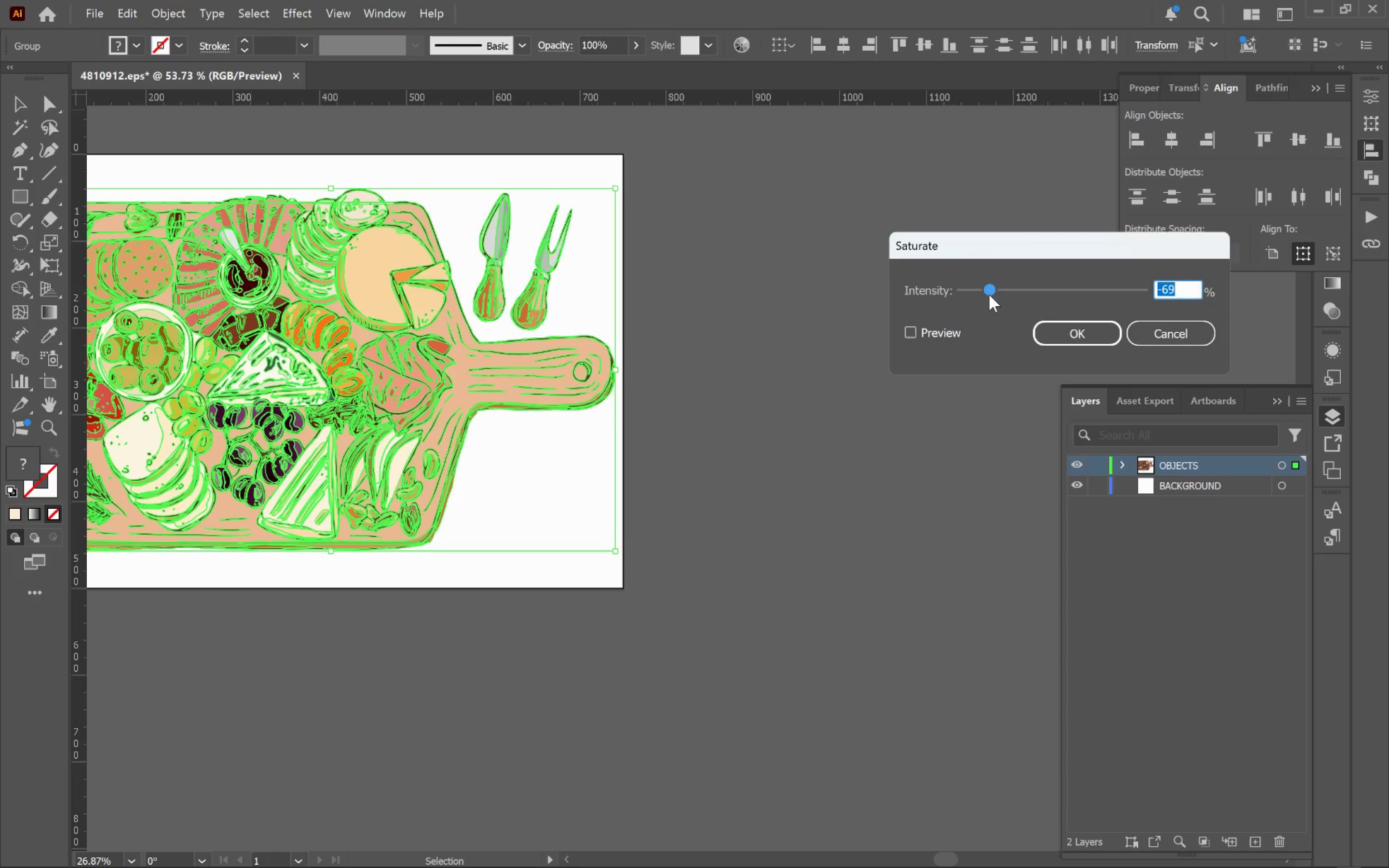 
left_click_drag(start_coordinate=[991, 288], to_coordinate=[1036, 291])
 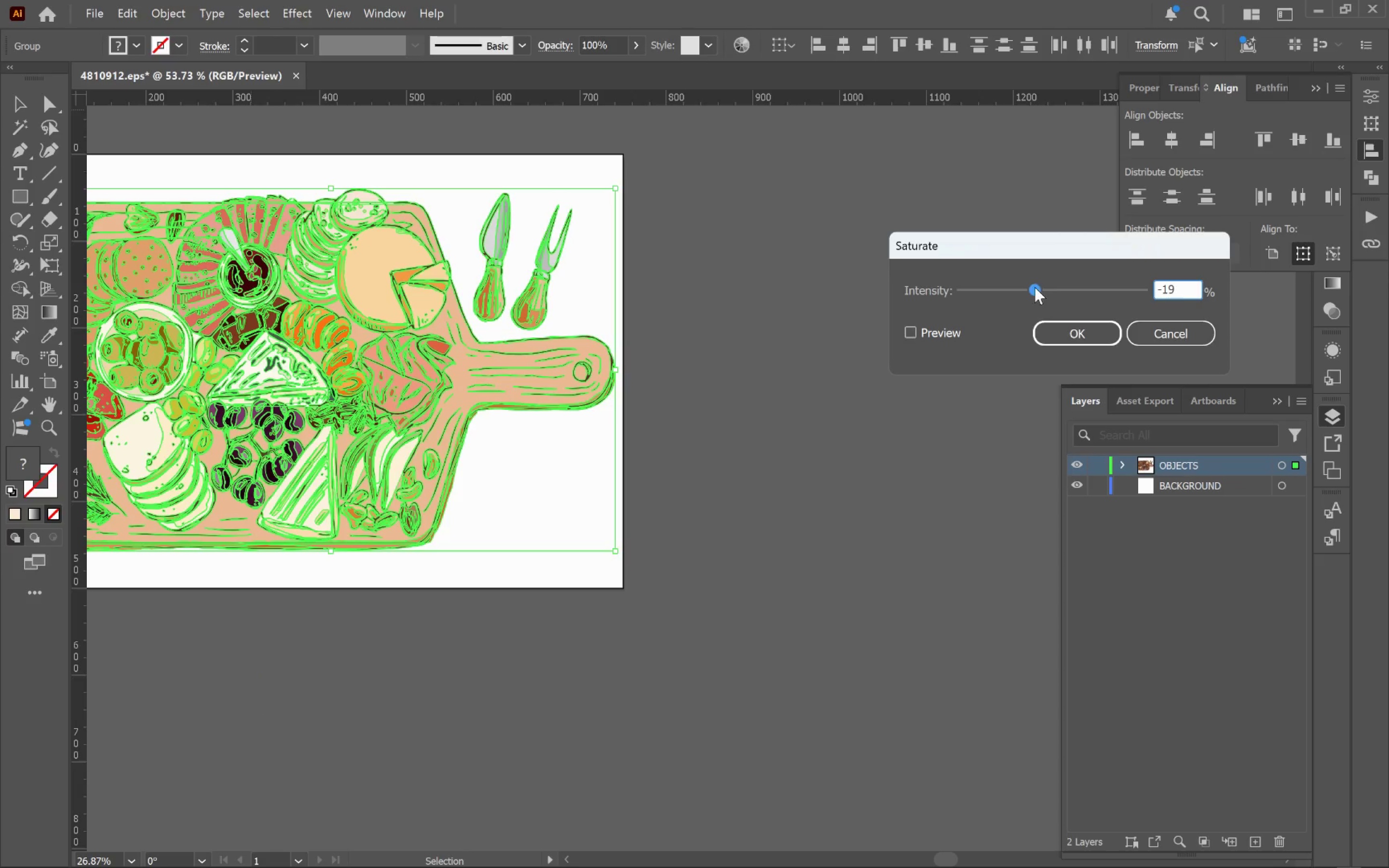 
left_click_drag(start_coordinate=[1035, 287], to_coordinate=[969, 293])
 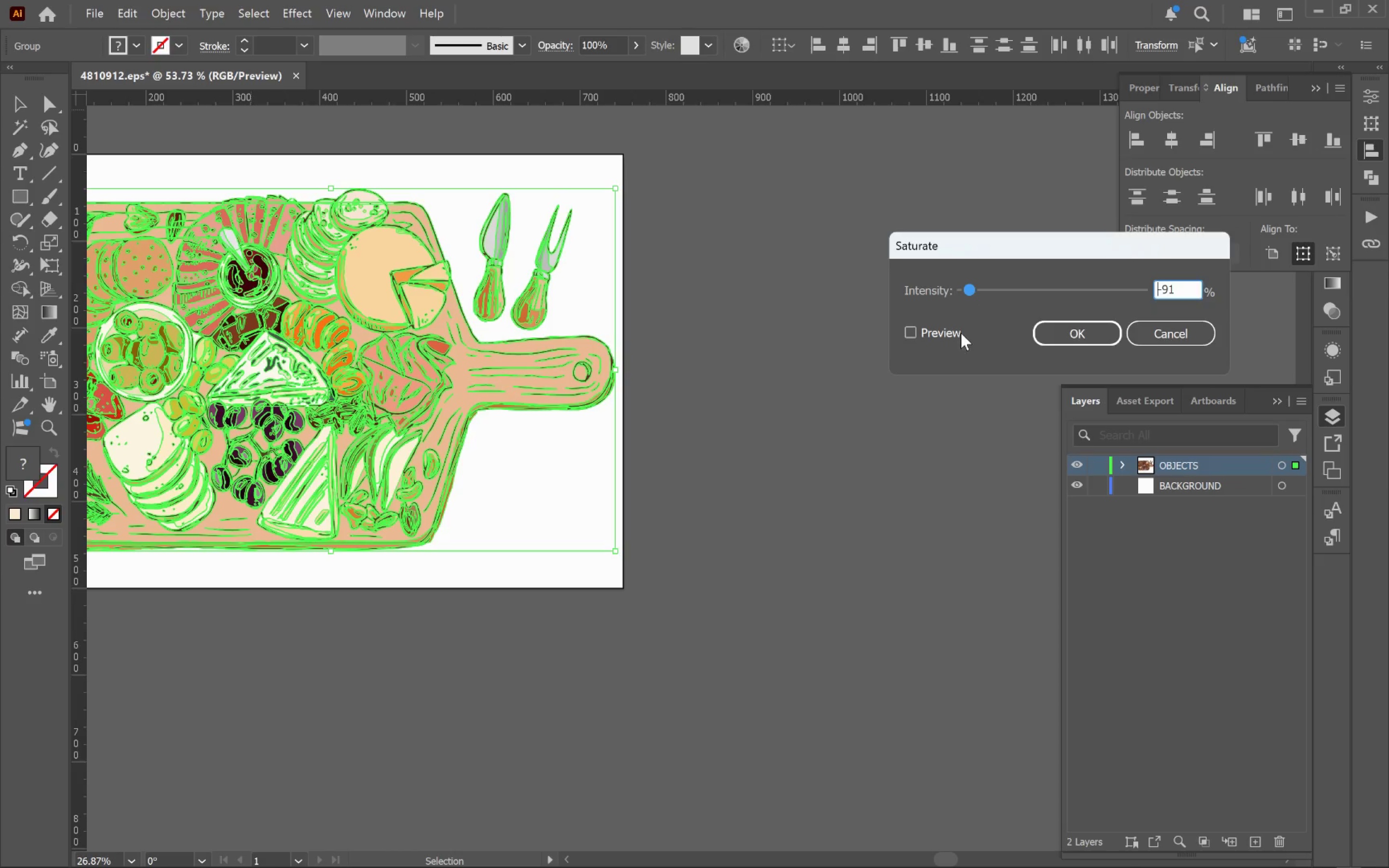 
left_click([955, 332])
 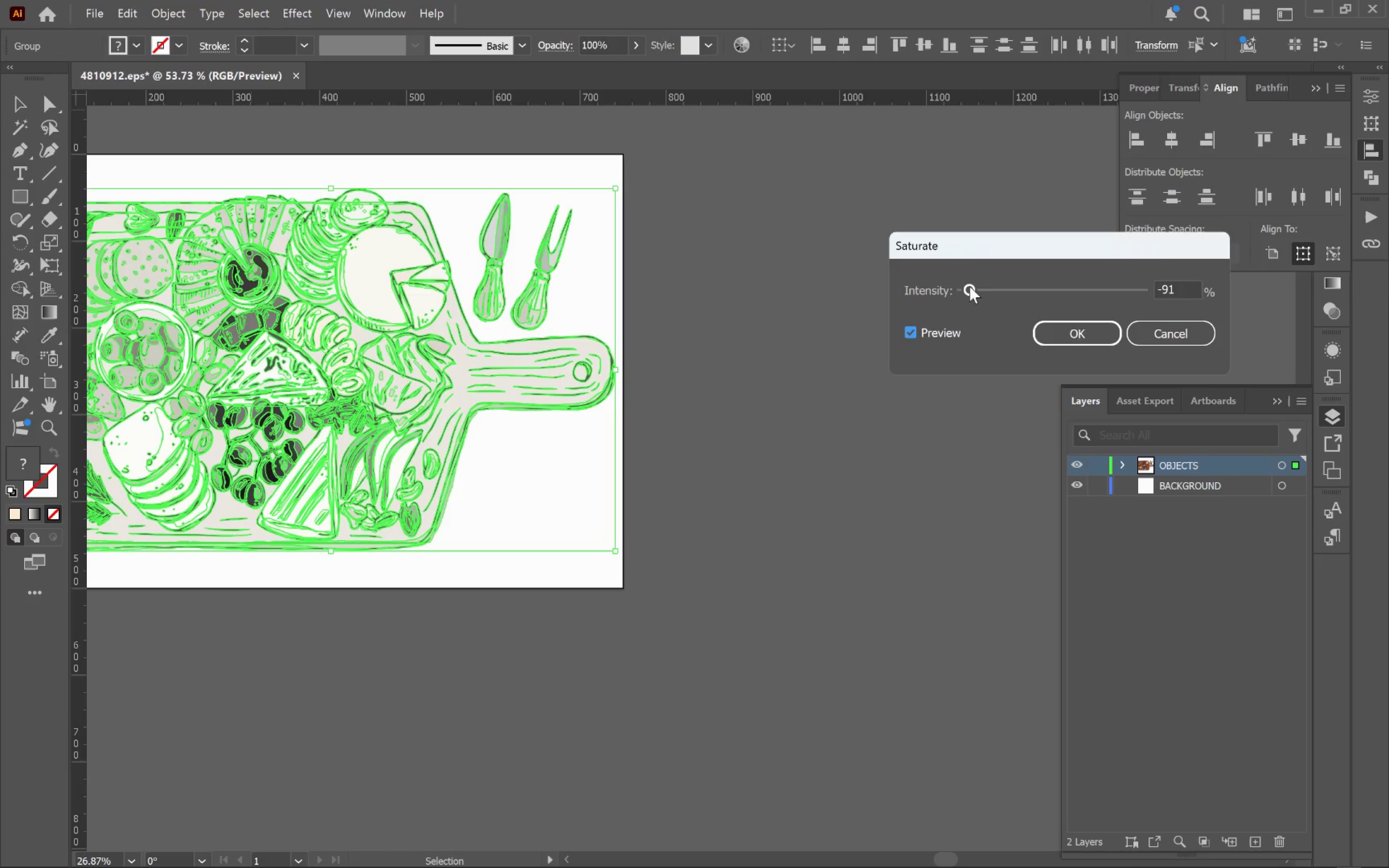 
left_click_drag(start_coordinate=[968, 286], to_coordinate=[997, 290])
 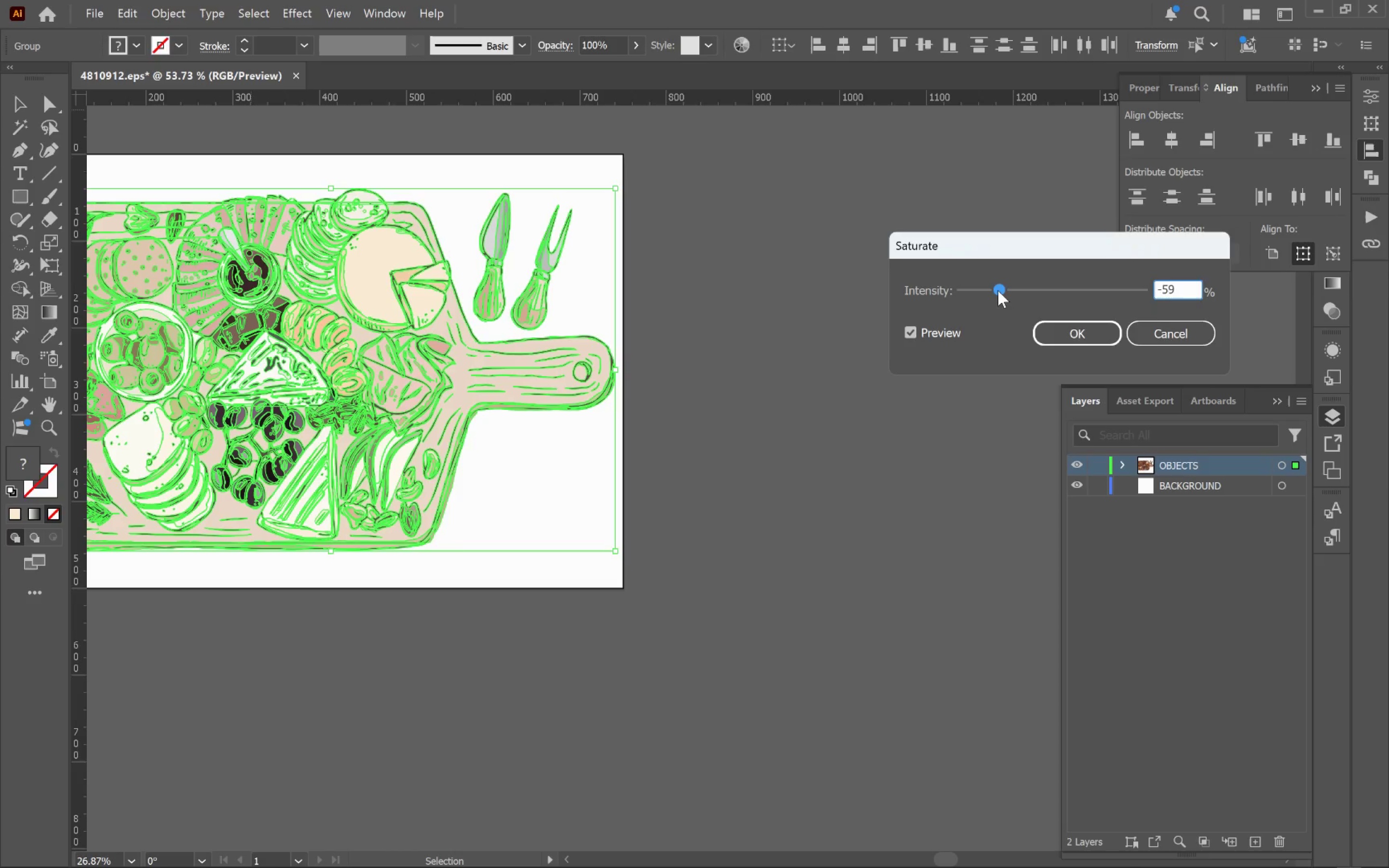 
left_click_drag(start_coordinate=[998, 290], to_coordinate=[1003, 290])
 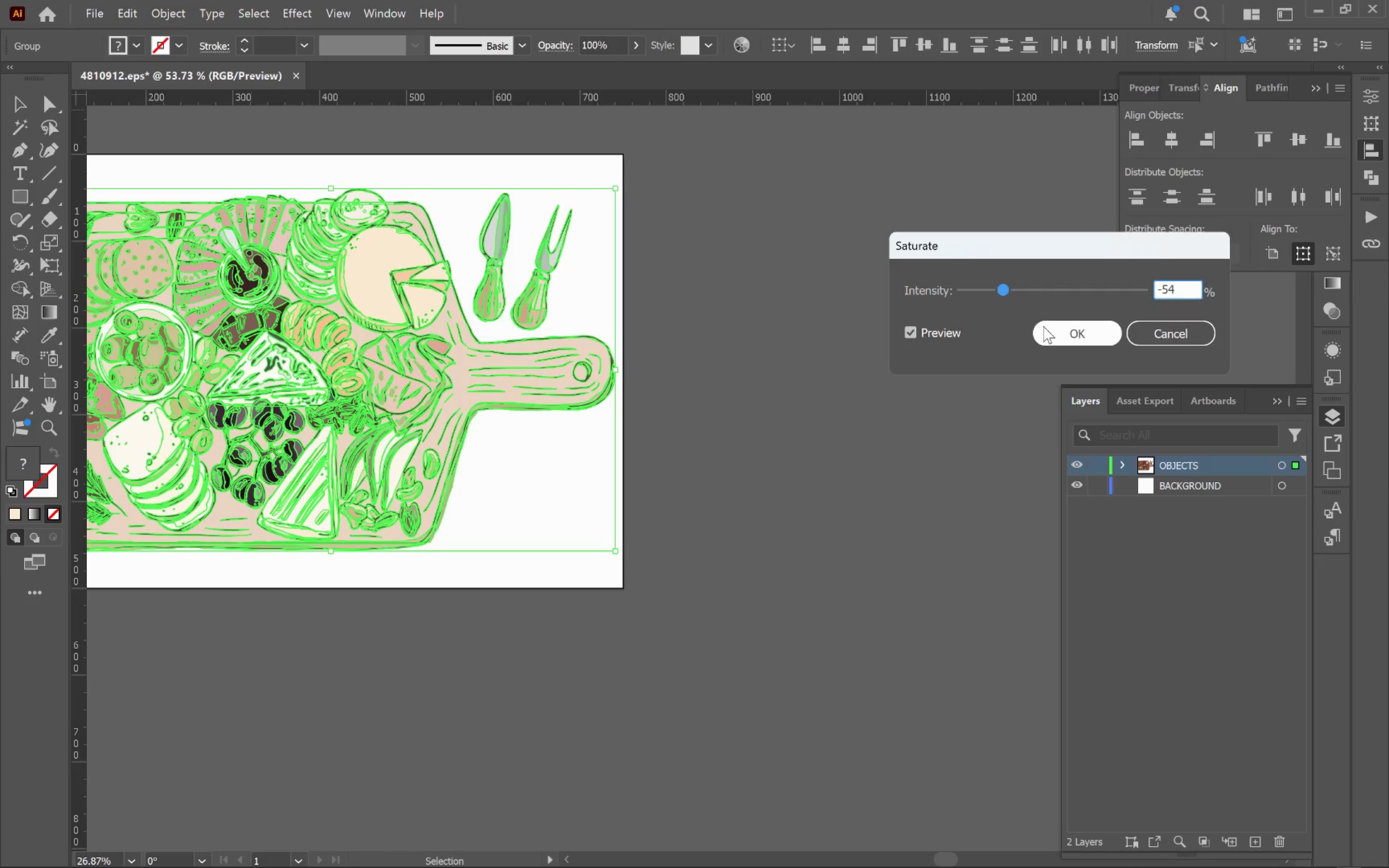 
left_click([1051, 327])
 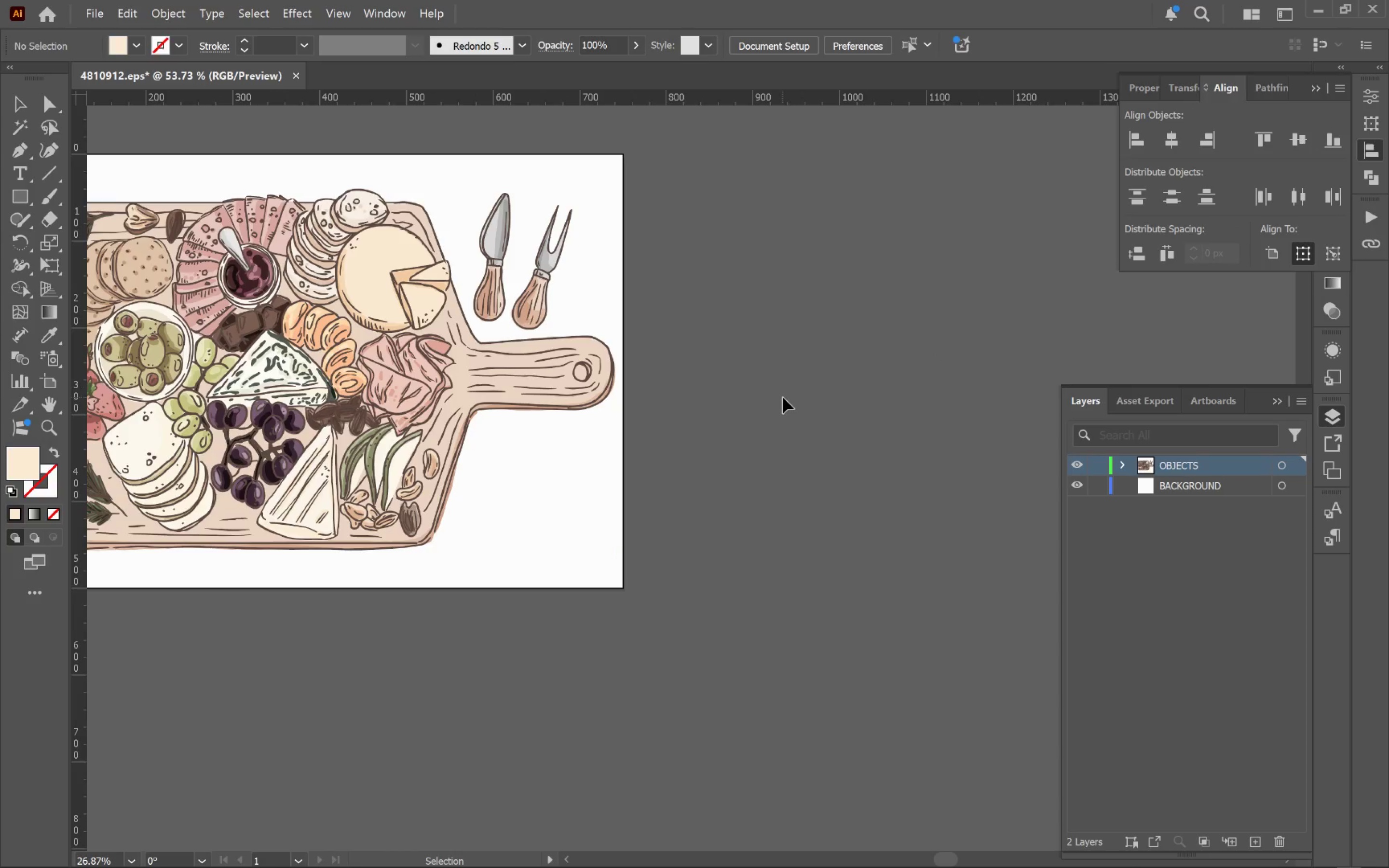 
hold_key(key=Space, duration=1.02)
 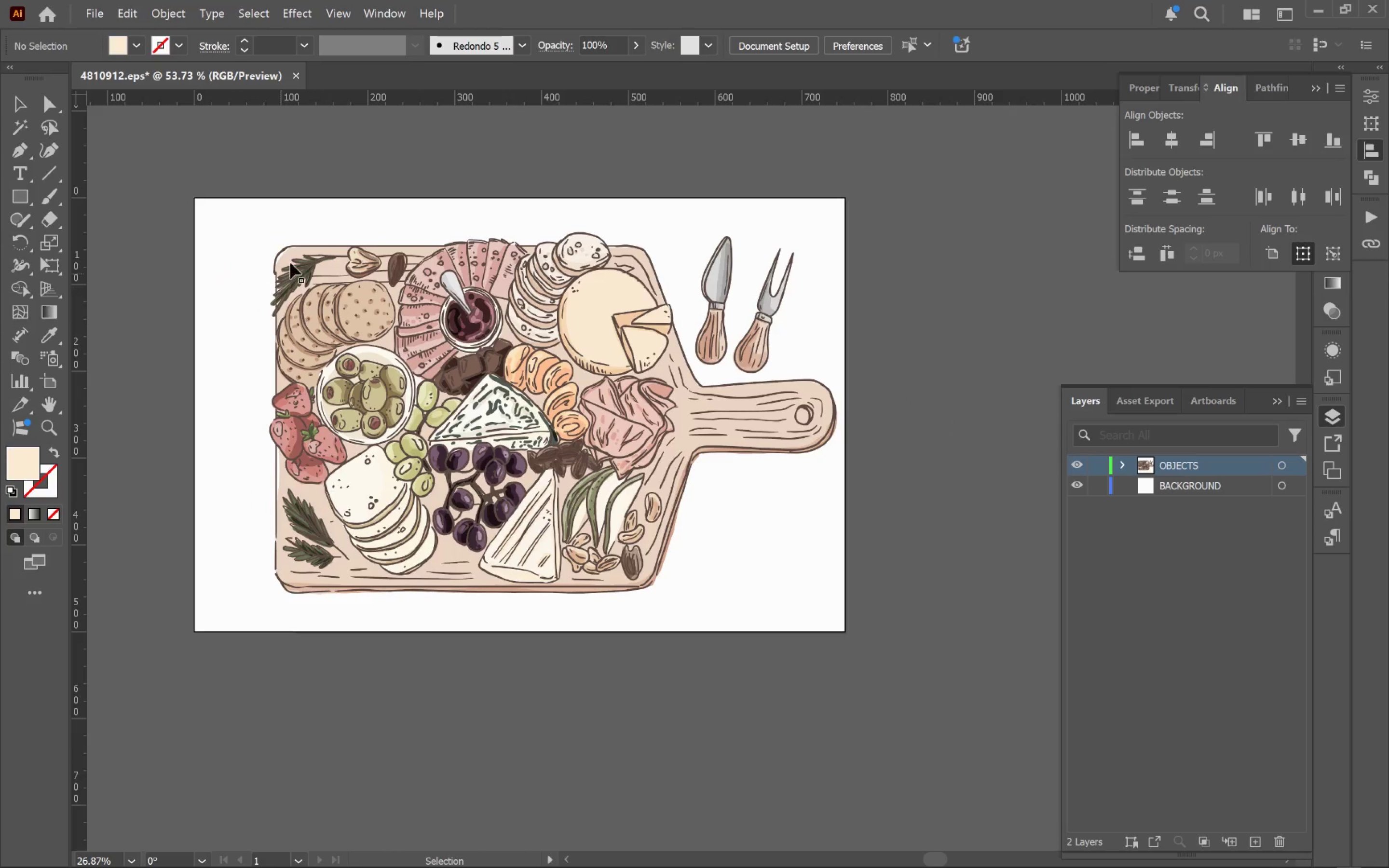 
left_click_drag(start_coordinate=[731, 386], to_coordinate=[953, 431])
 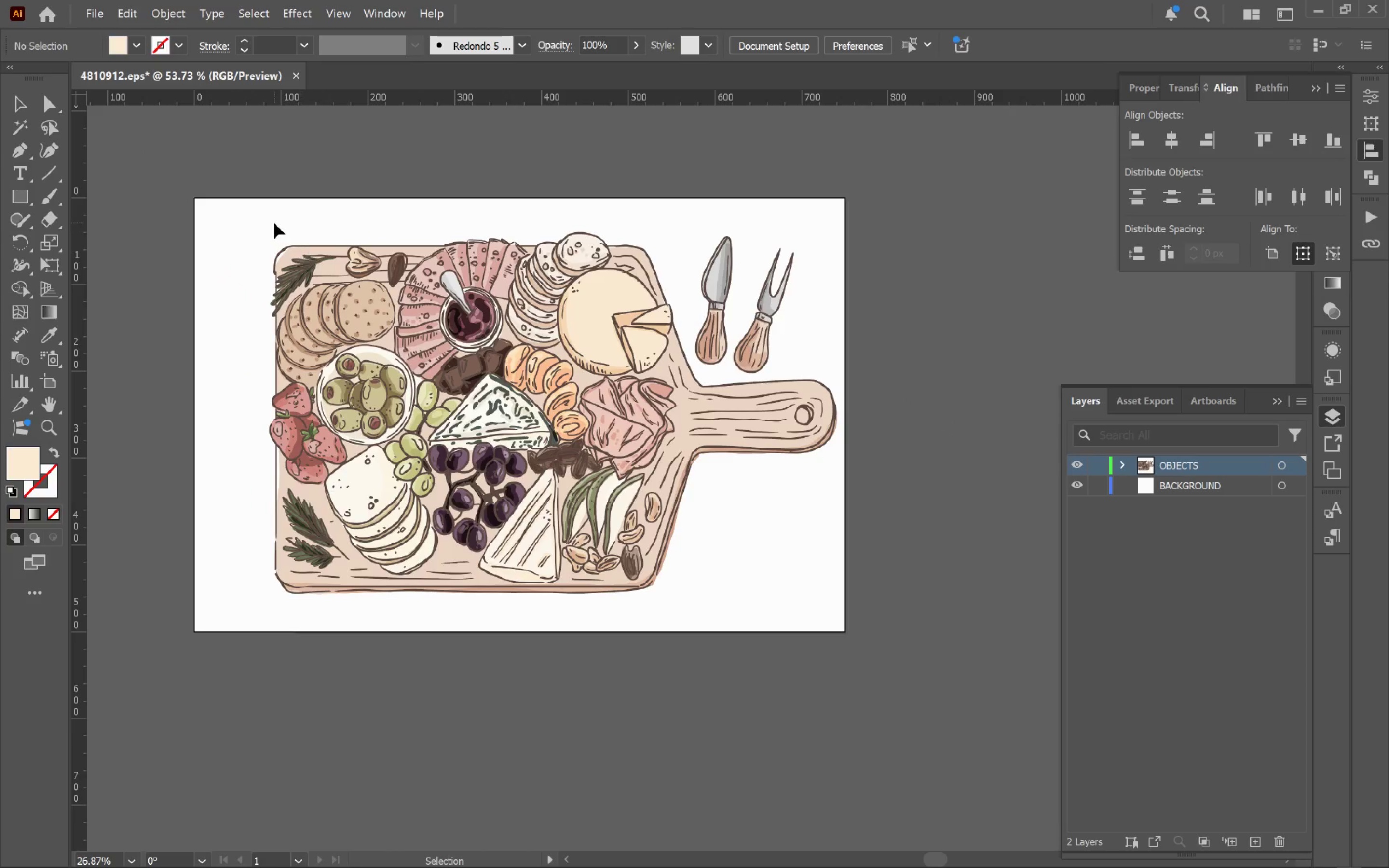 
left_click_drag(start_coordinate=[272, 222], to_coordinate=[841, 600])
 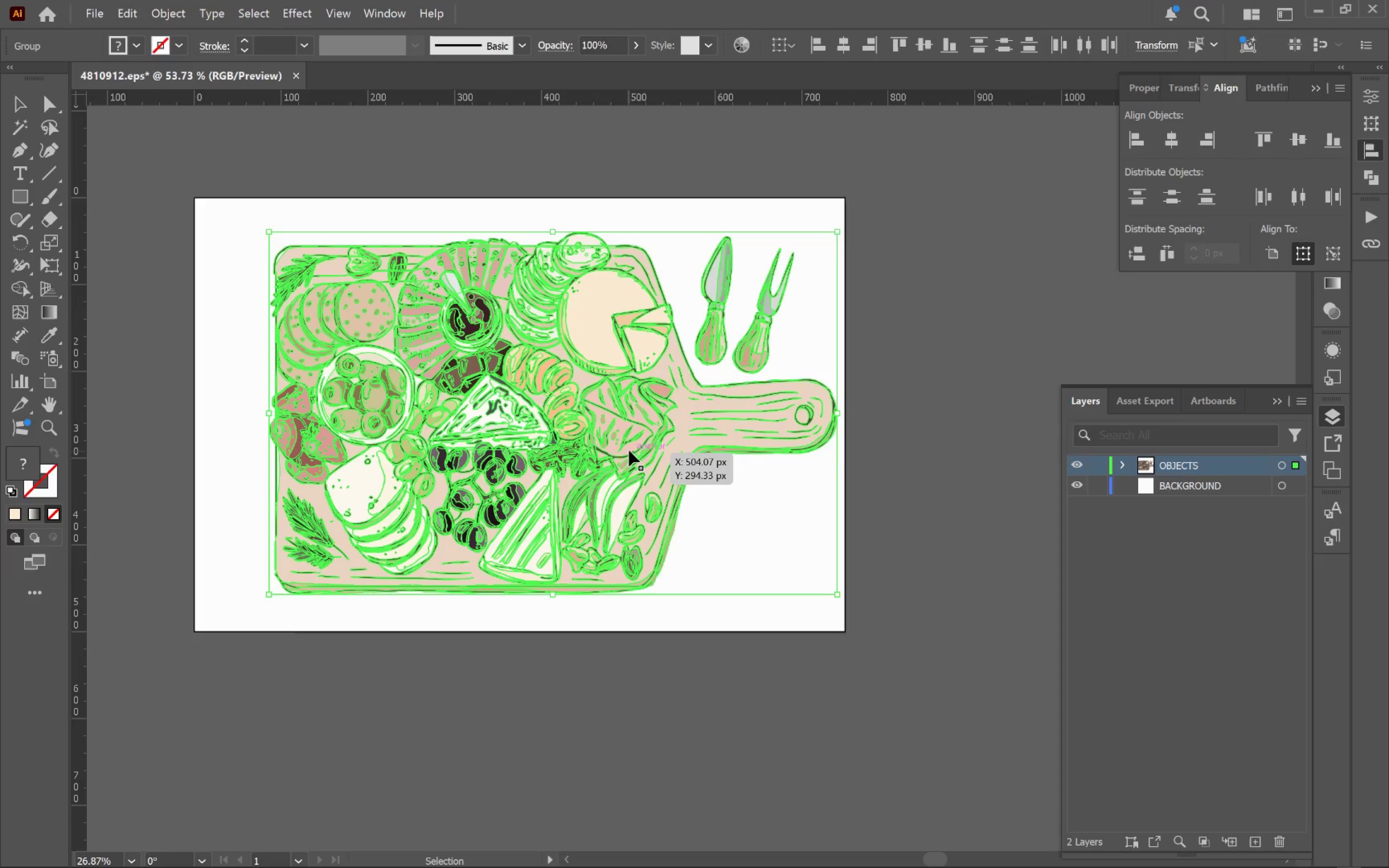 
left_click_drag(start_coordinate=[624, 442], to_coordinate=[994, 485])
 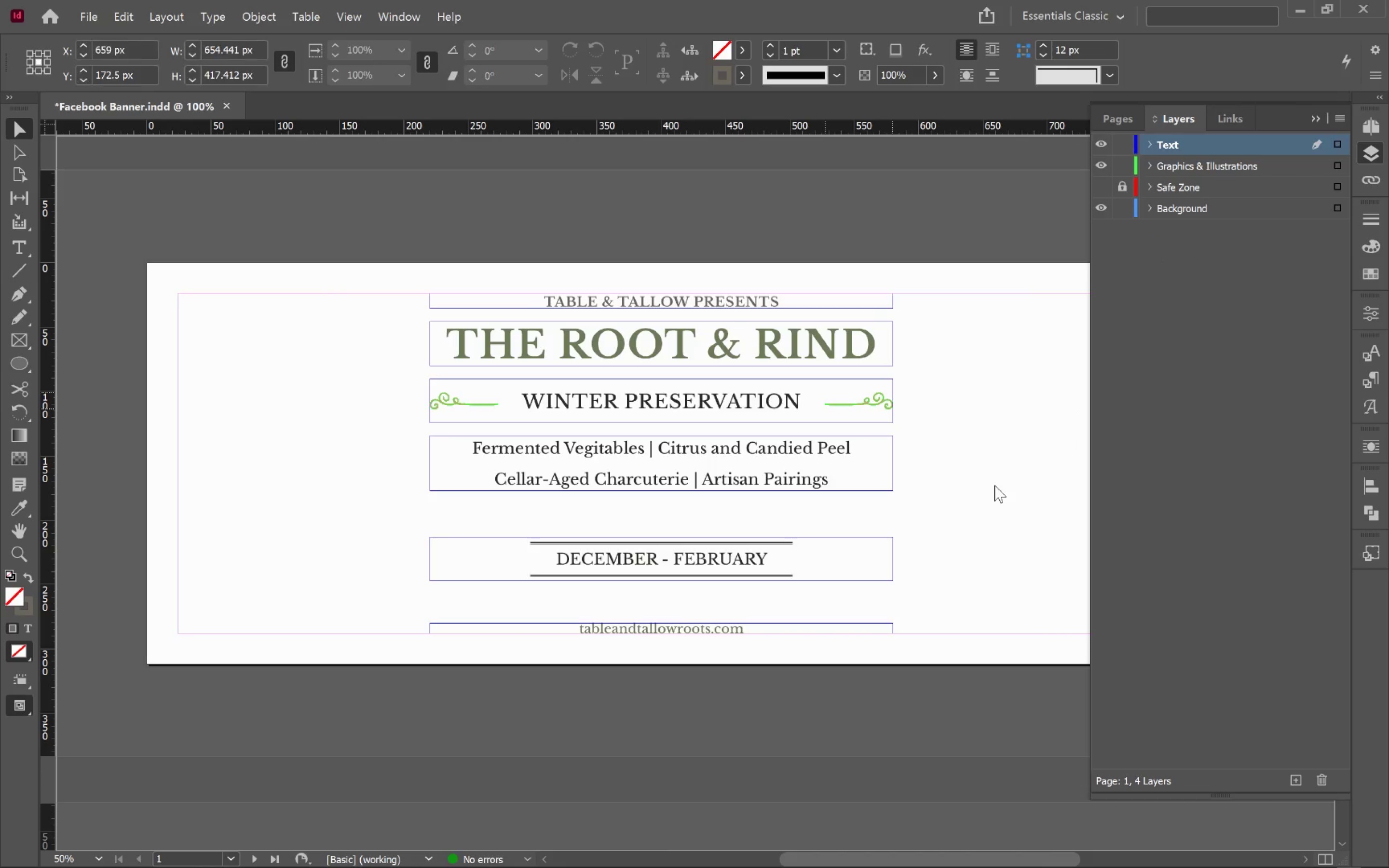 
key(Alt+Tab)
 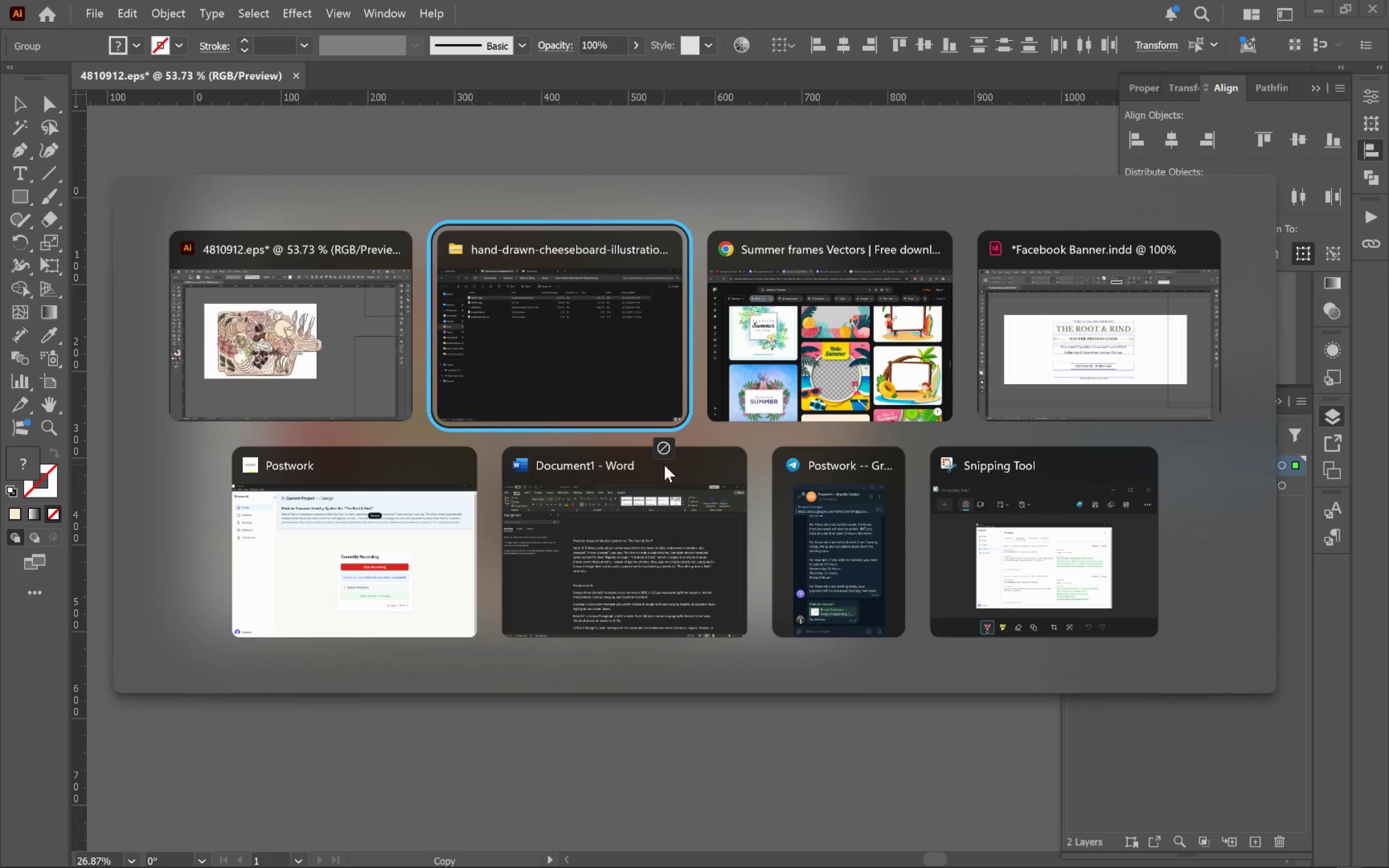 
key(Alt+Tab)
 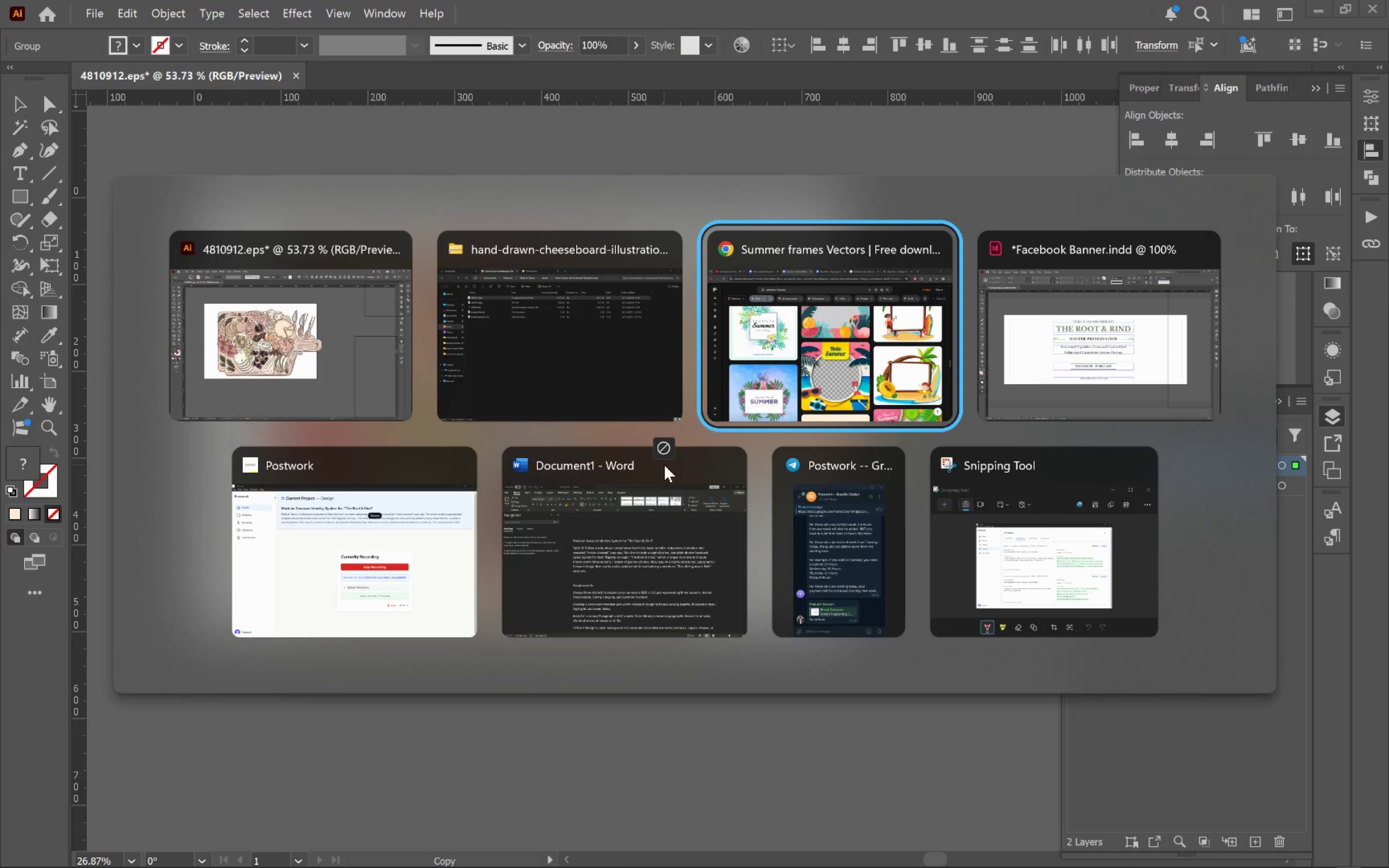 
key(Alt+Tab)
 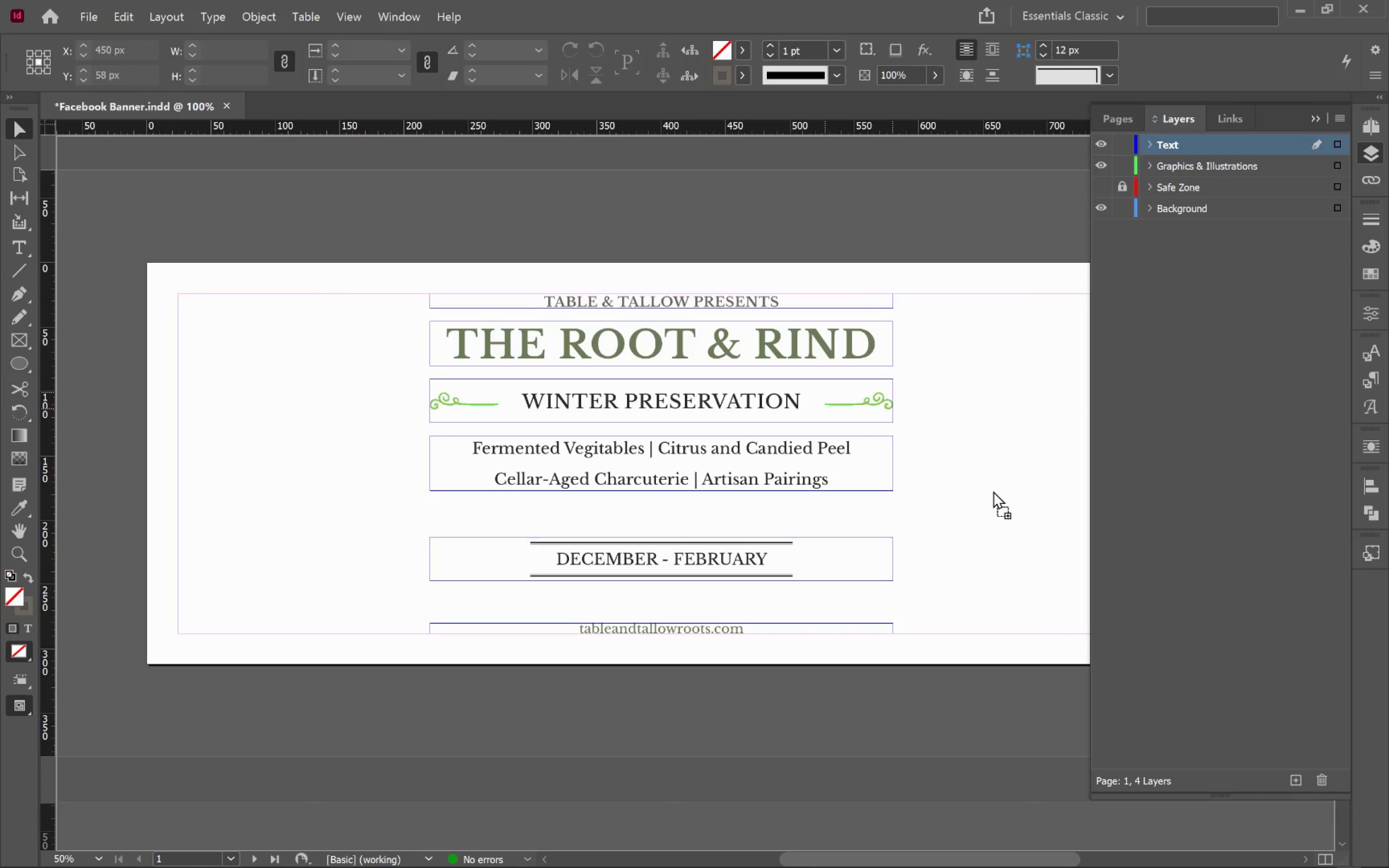 
hold_key(key=ShiftLeft, duration=1.48)
 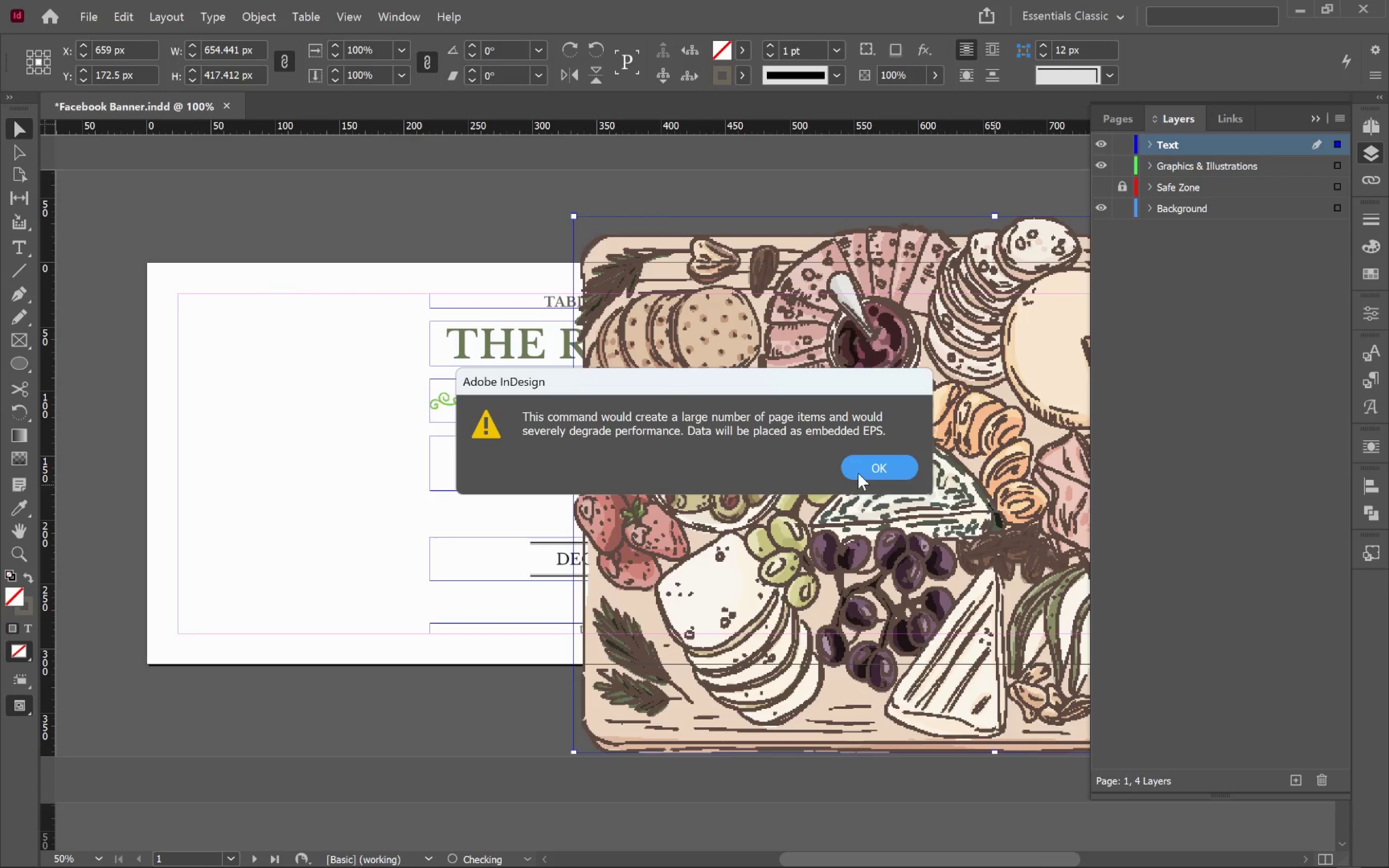 
left_click([861, 472])
 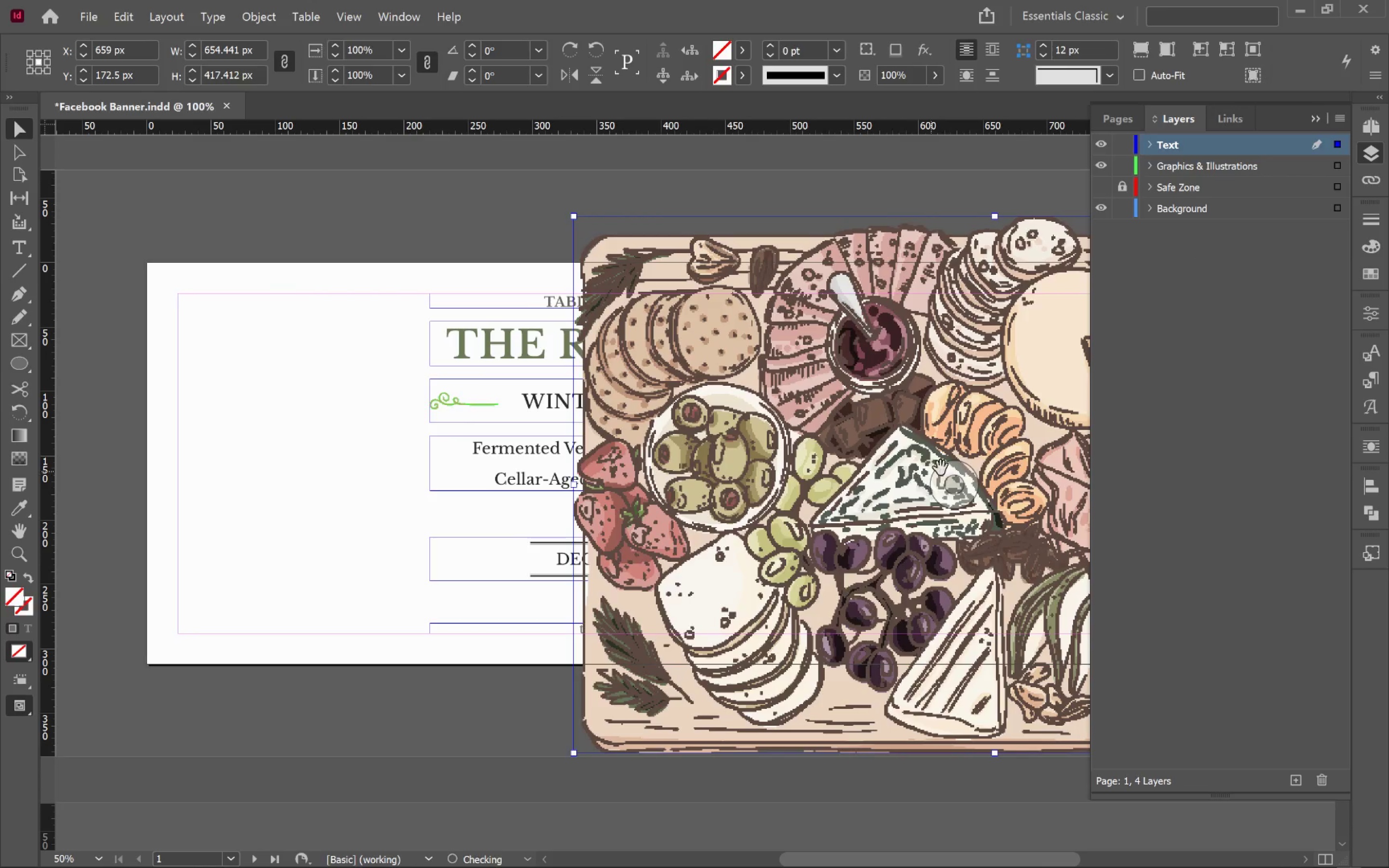 
hold_key(key=Space, duration=0.8)
 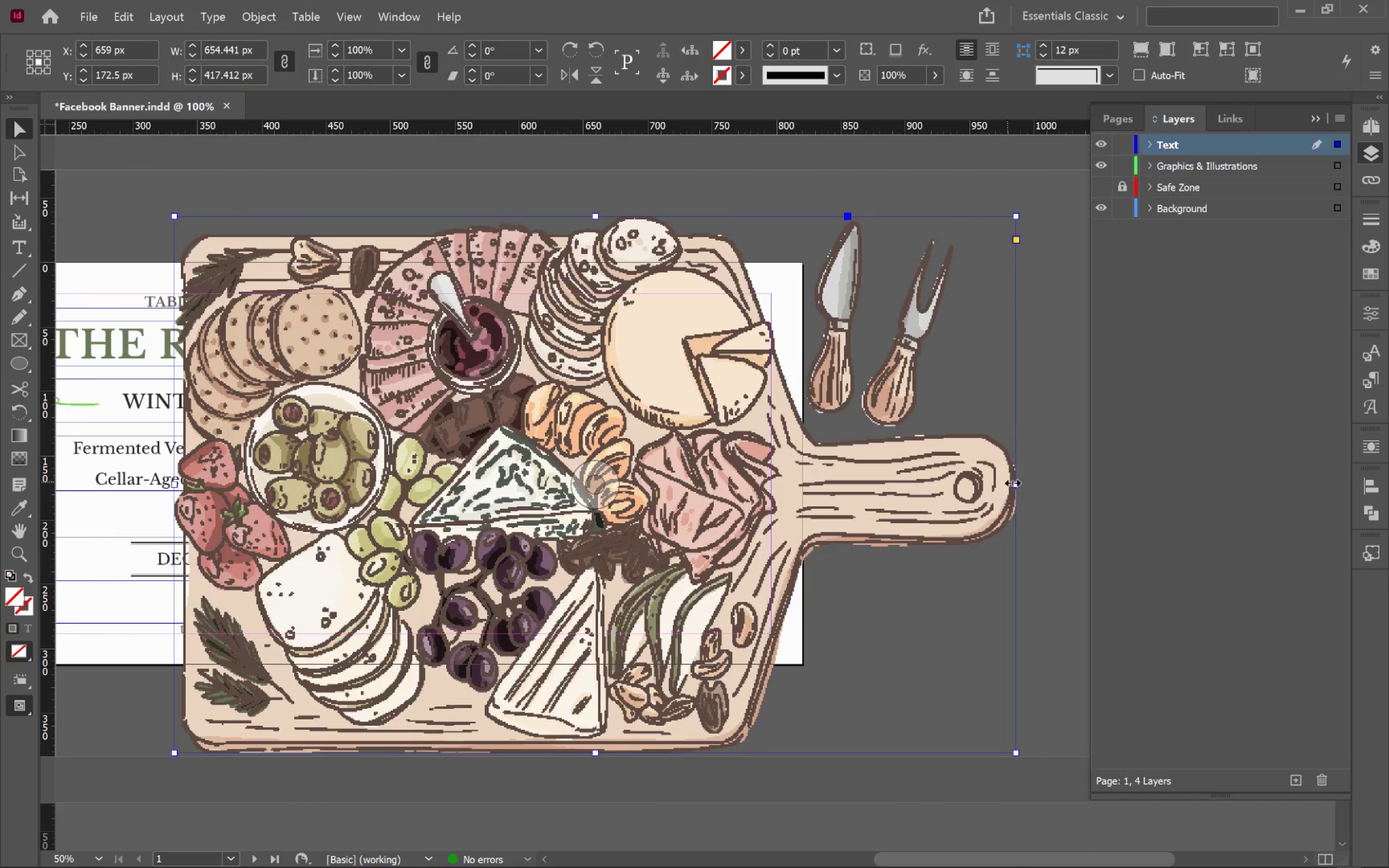 
left_click_drag(start_coordinate=[955, 454], to_coordinate=[556, 458])
 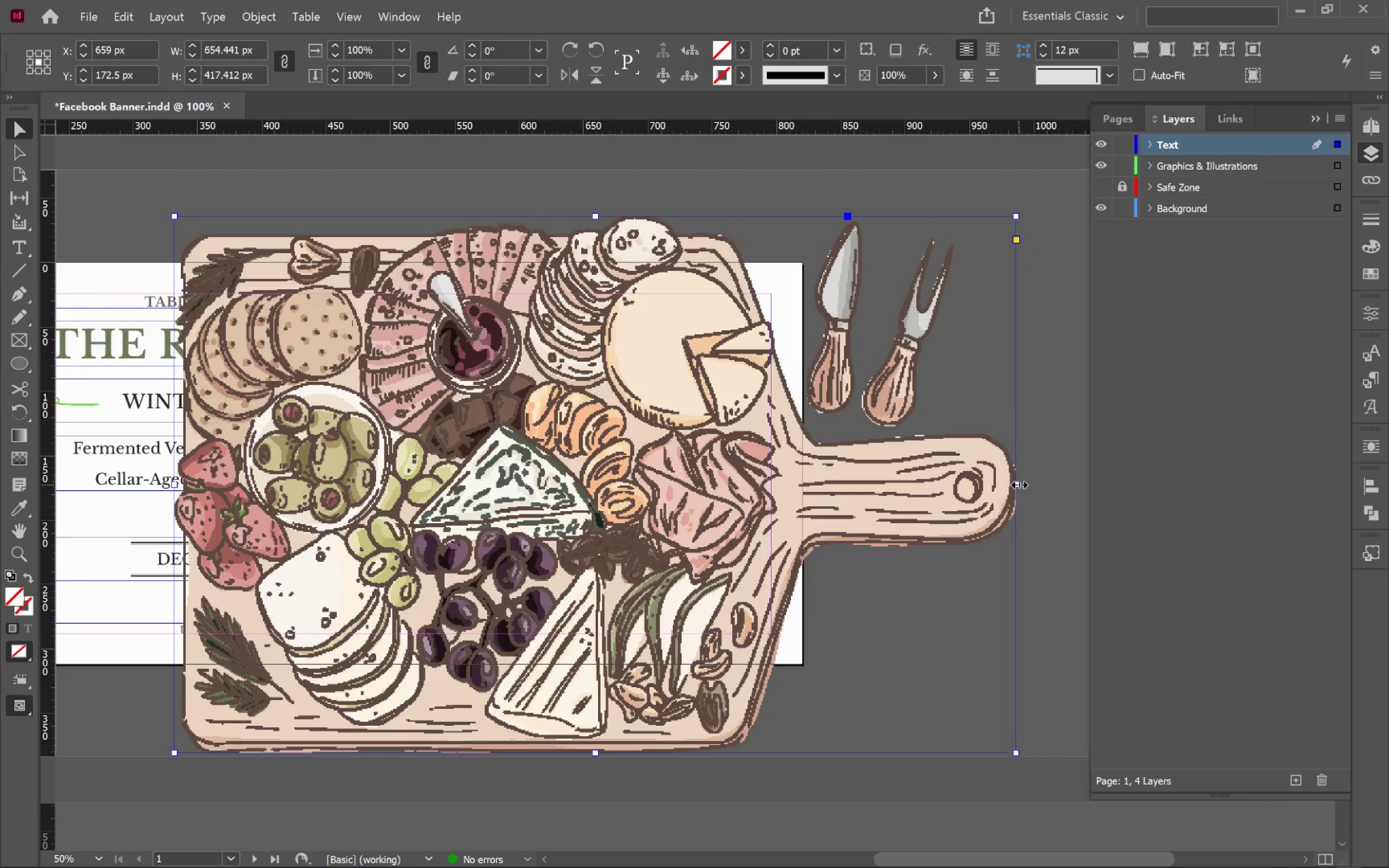 
left_click_drag(start_coordinate=[1019, 485], to_coordinate=[765, 488])
 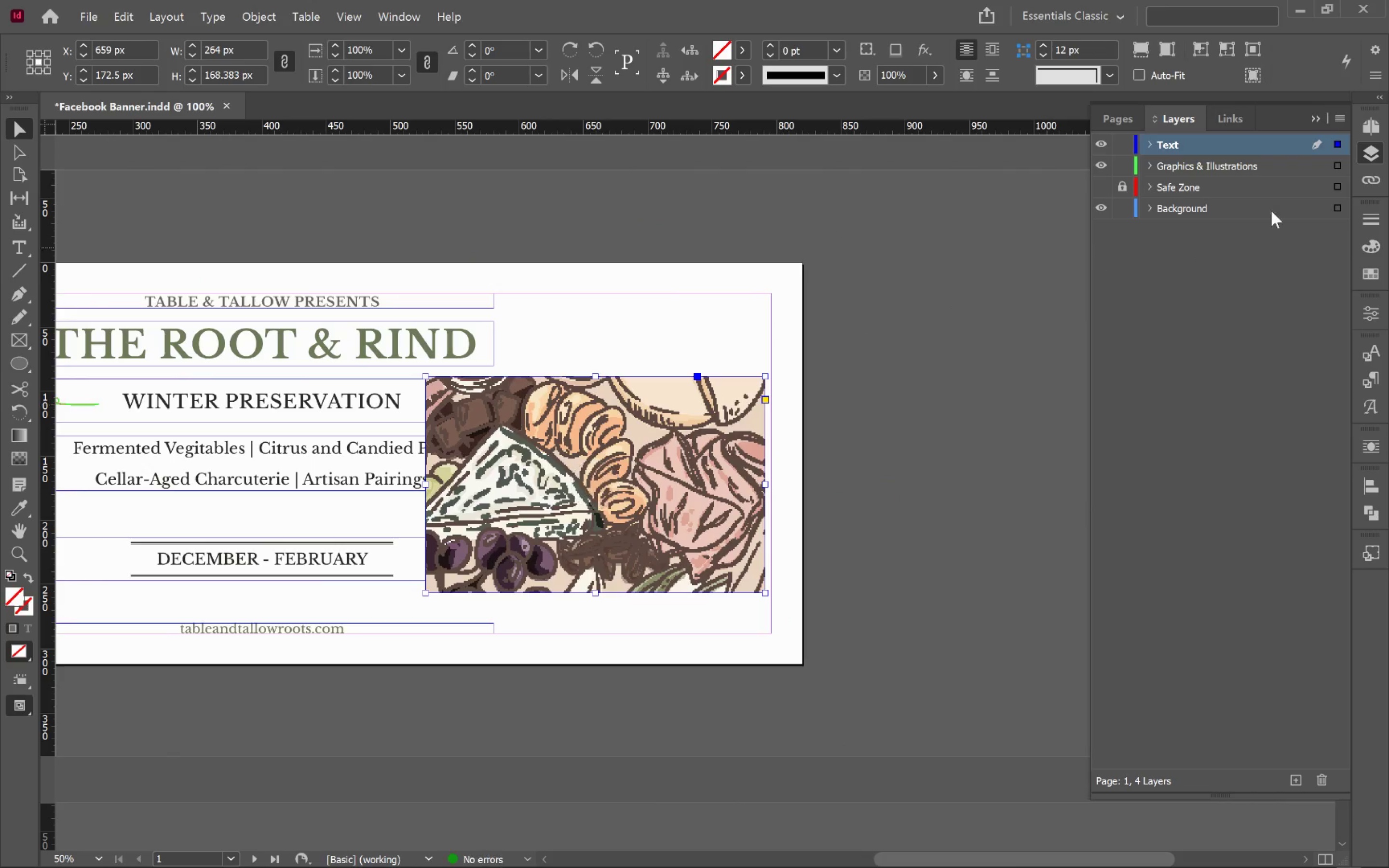 
hold_key(key=AltLeft, duration=1.8)
 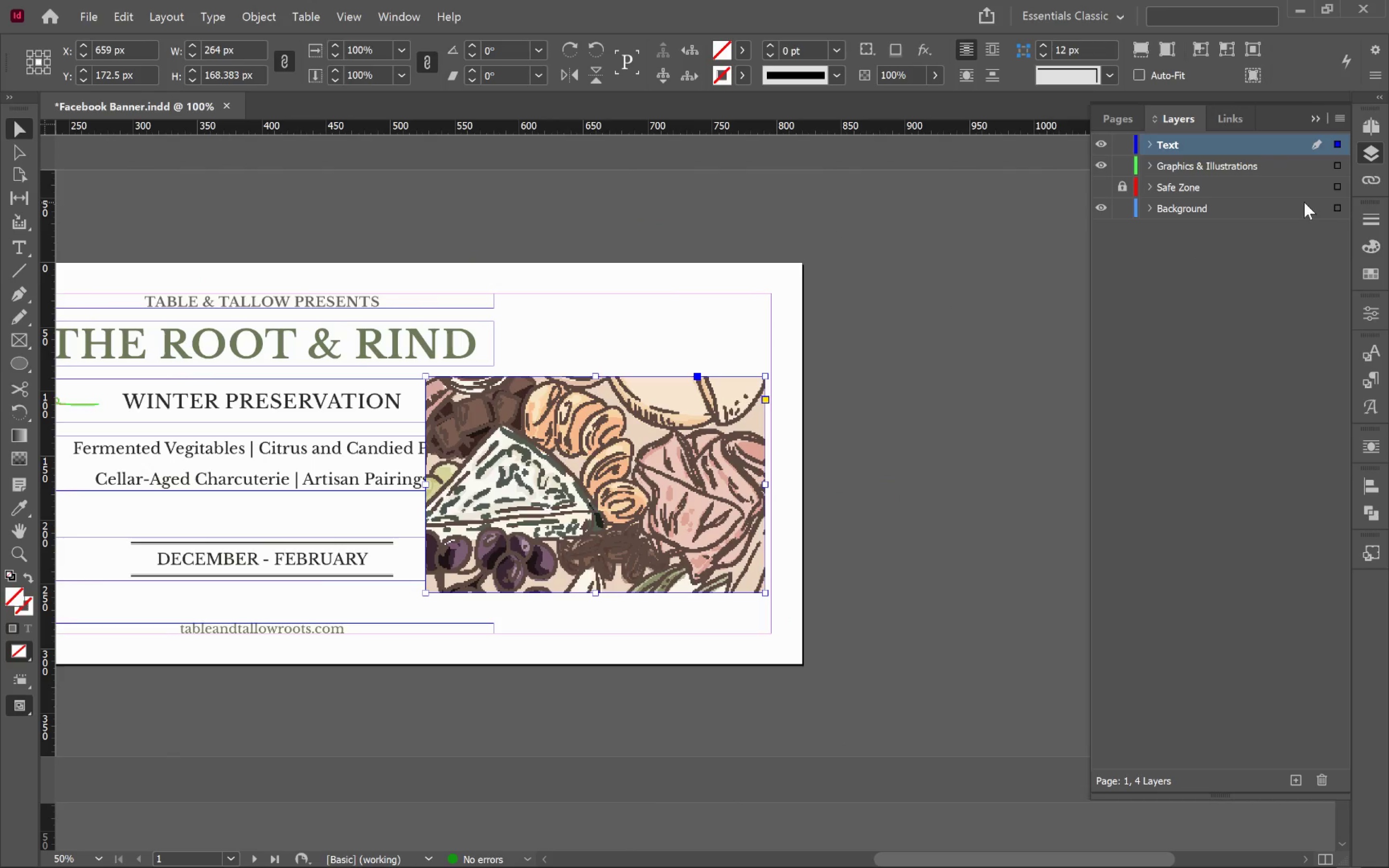 
hold_key(key=ShiftLeft, duration=1.73)
 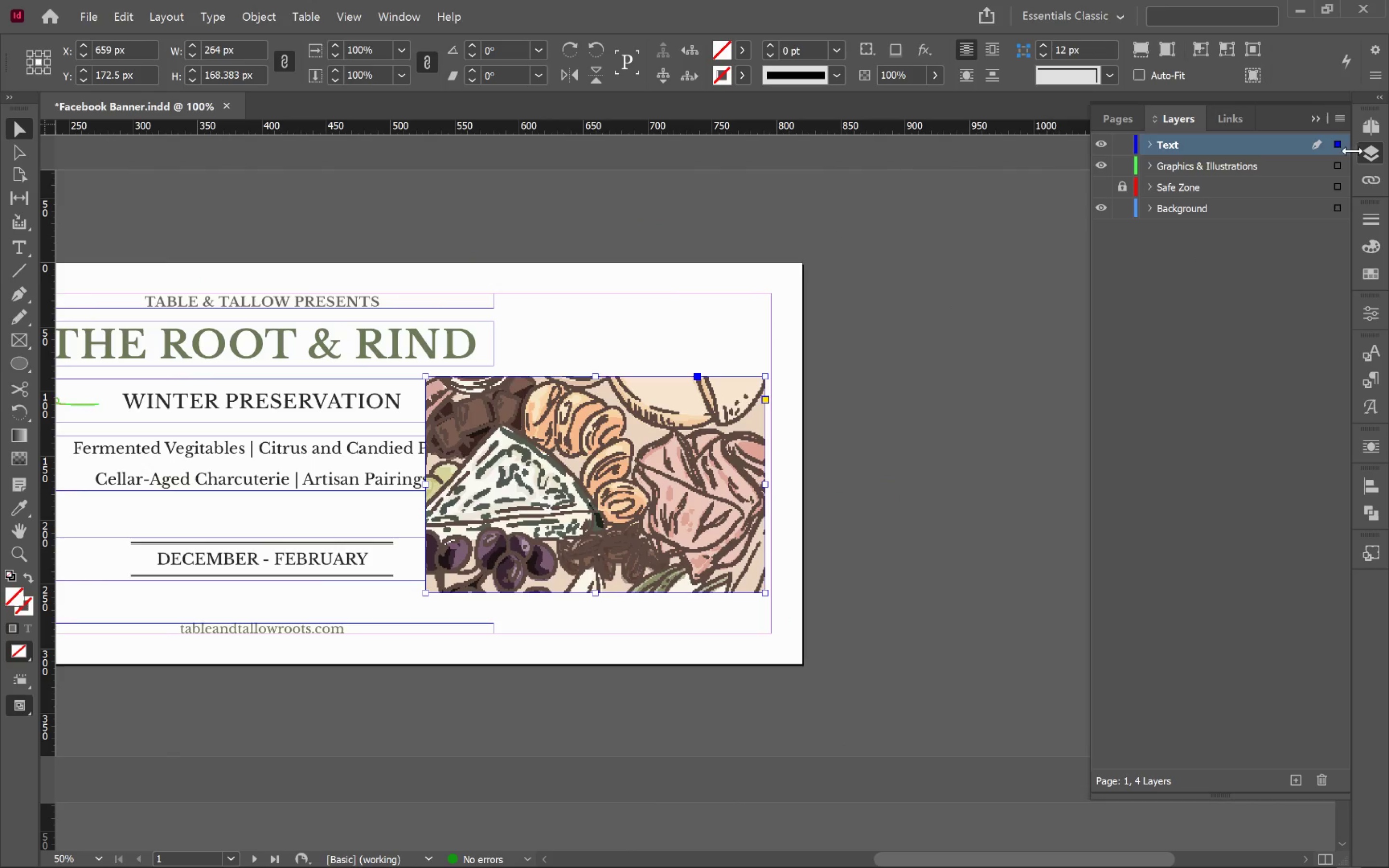 
left_click_drag(start_coordinate=[1339, 146], to_coordinate=[1342, 165])
 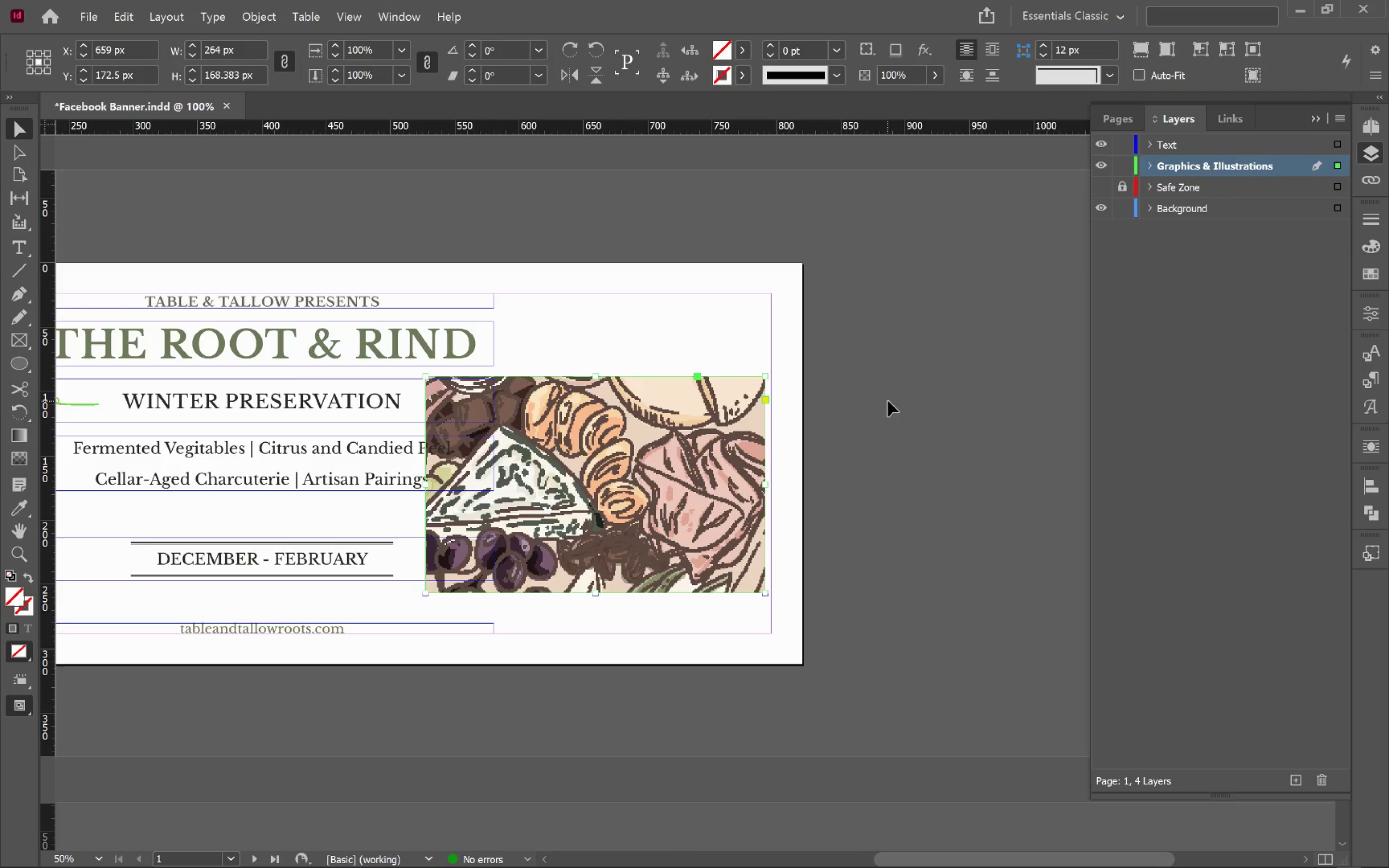 
left_click([1100, 182])
 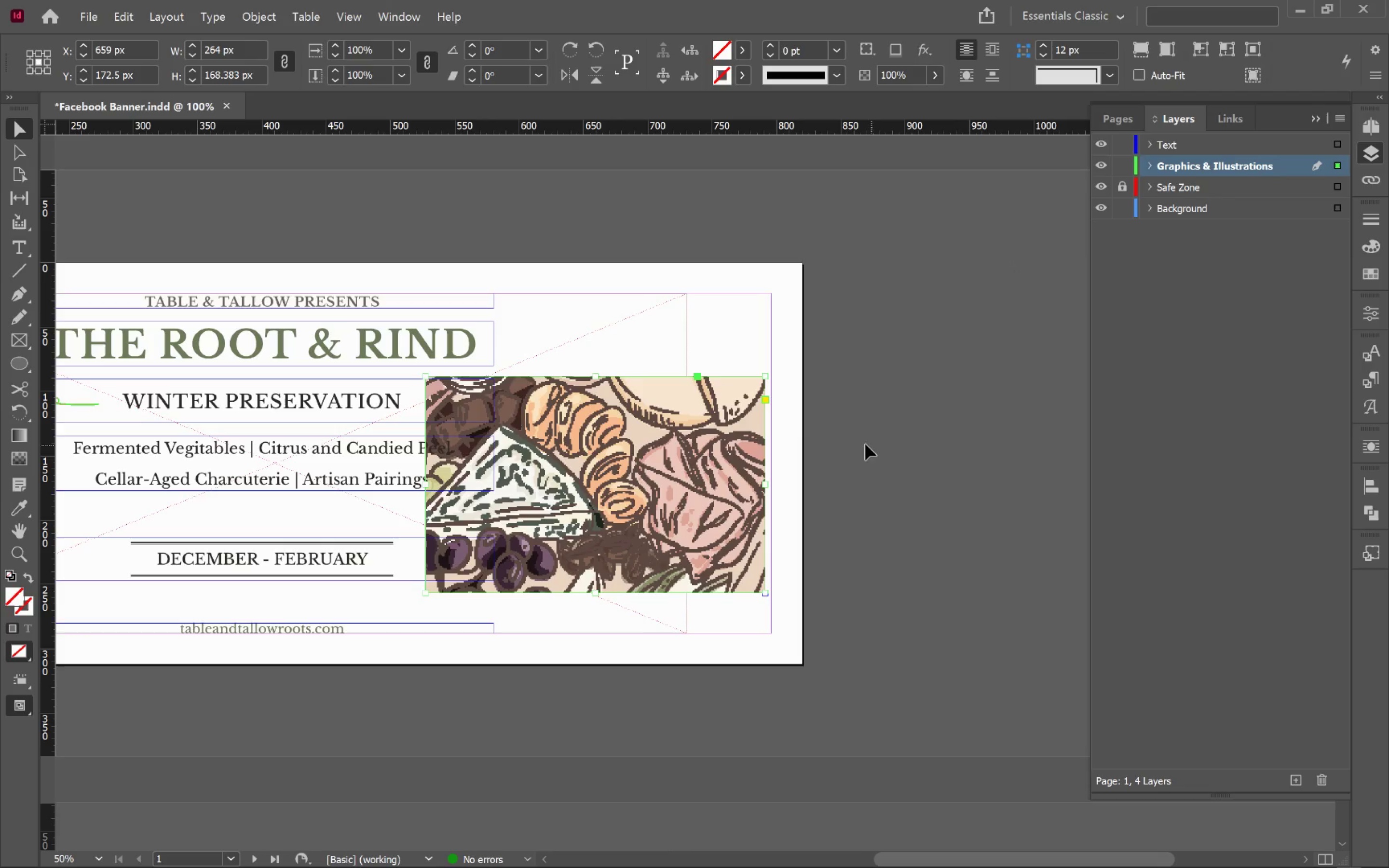 
hold_key(key=Space, duration=1.14)
 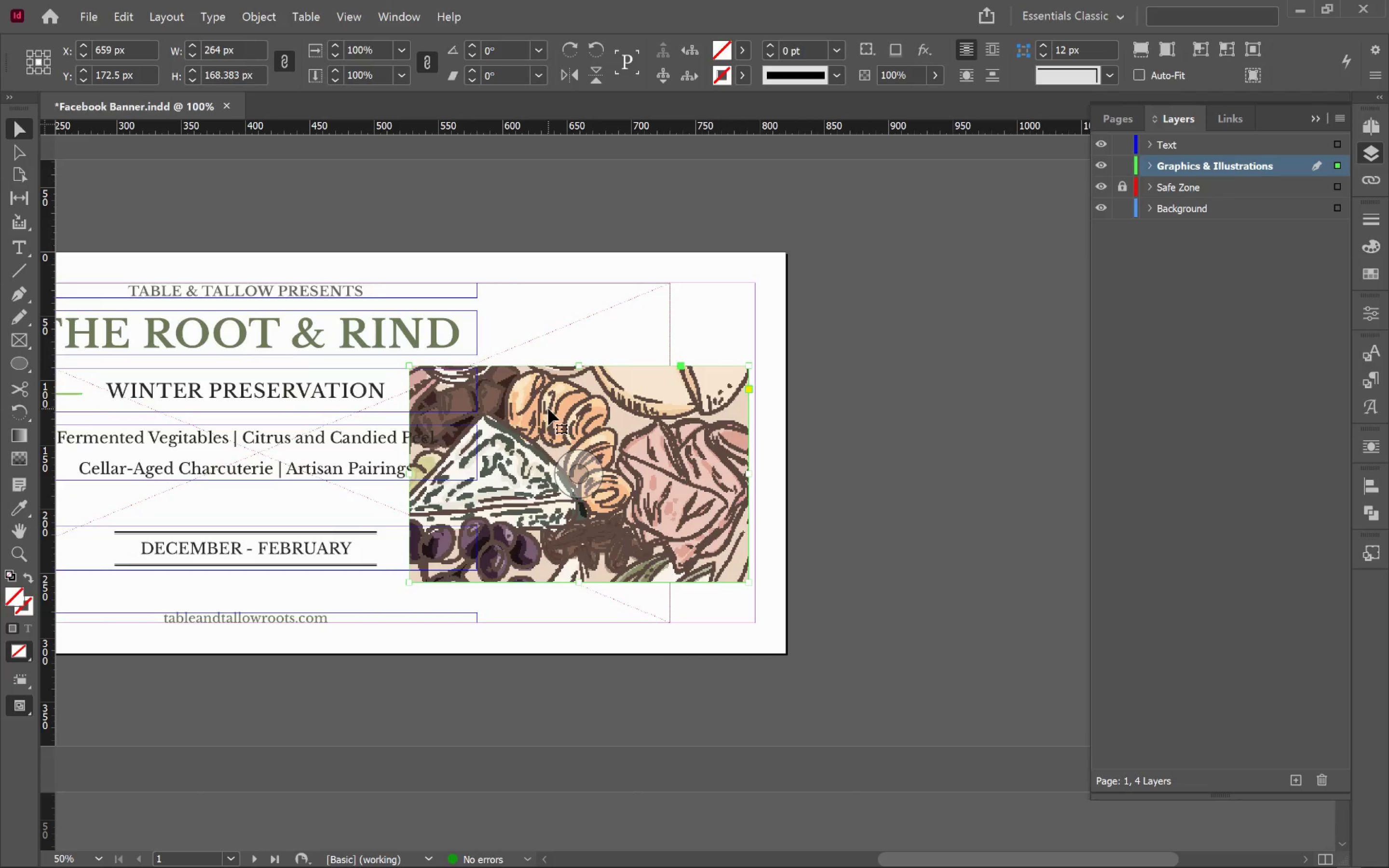 
left_click_drag(start_coordinate=[608, 413], to_coordinate=[592, 403])
 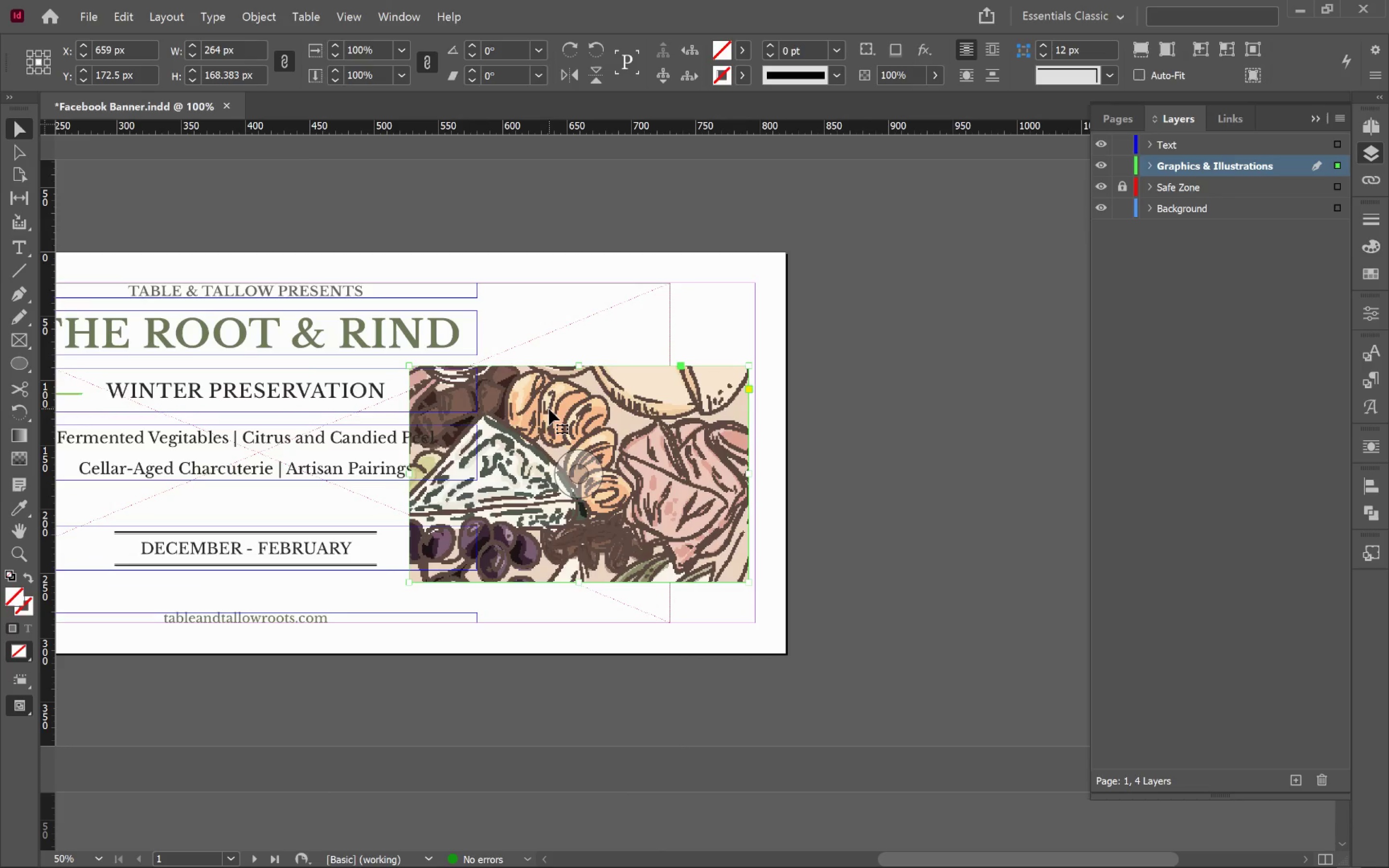 
left_click([548, 409])
 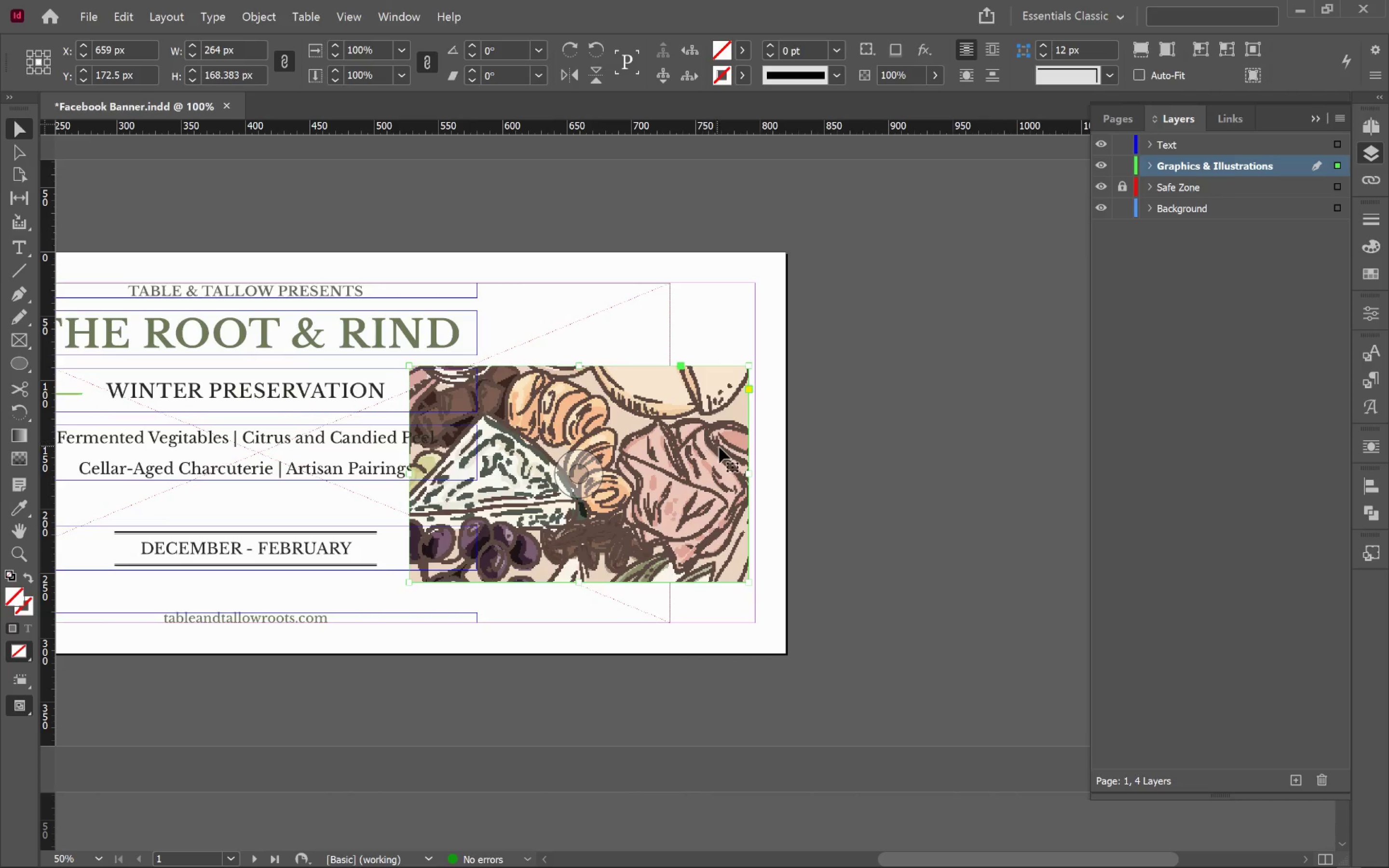 
key(Alt+Control+Shift+C)
 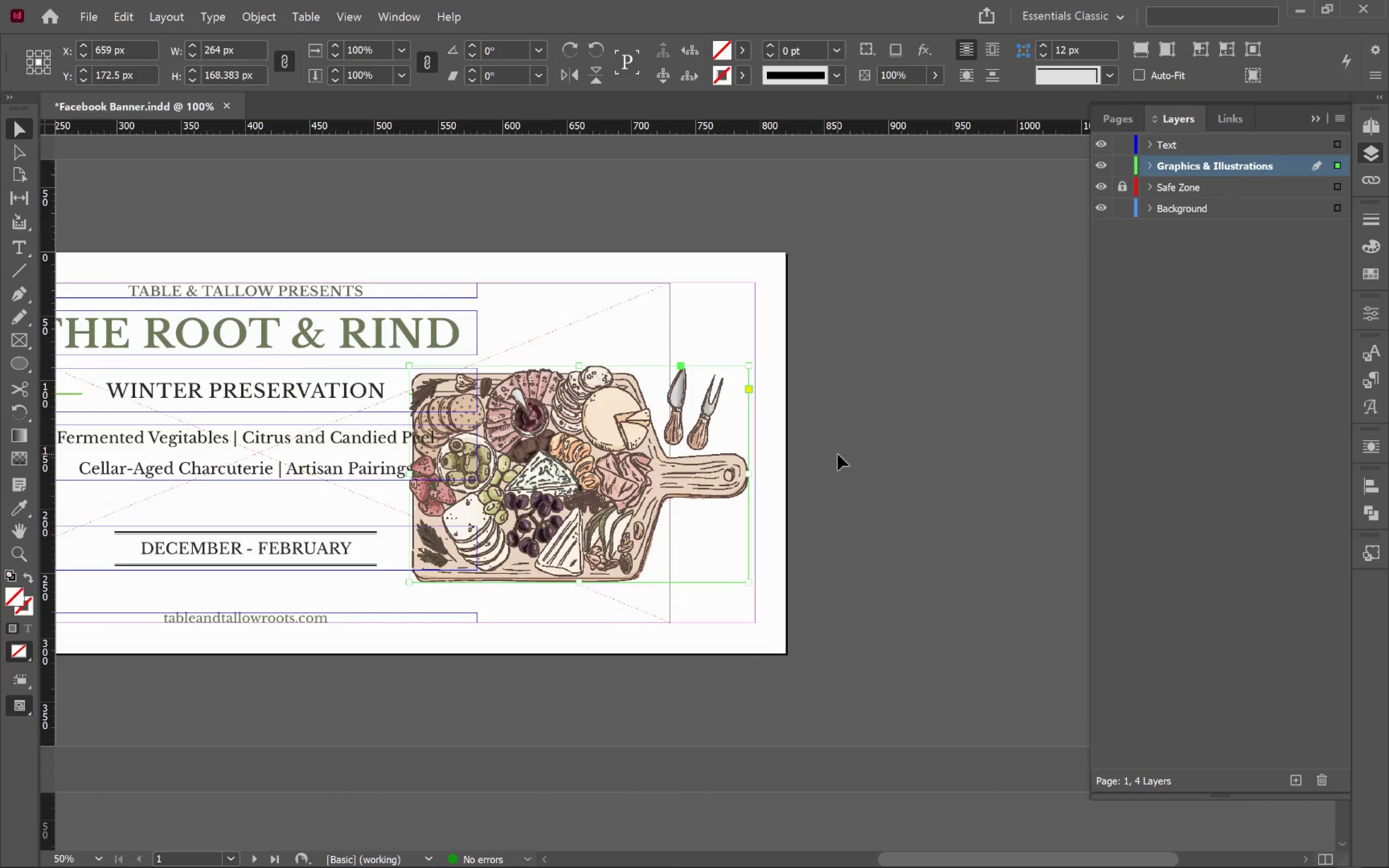 
left_click([860, 444])
 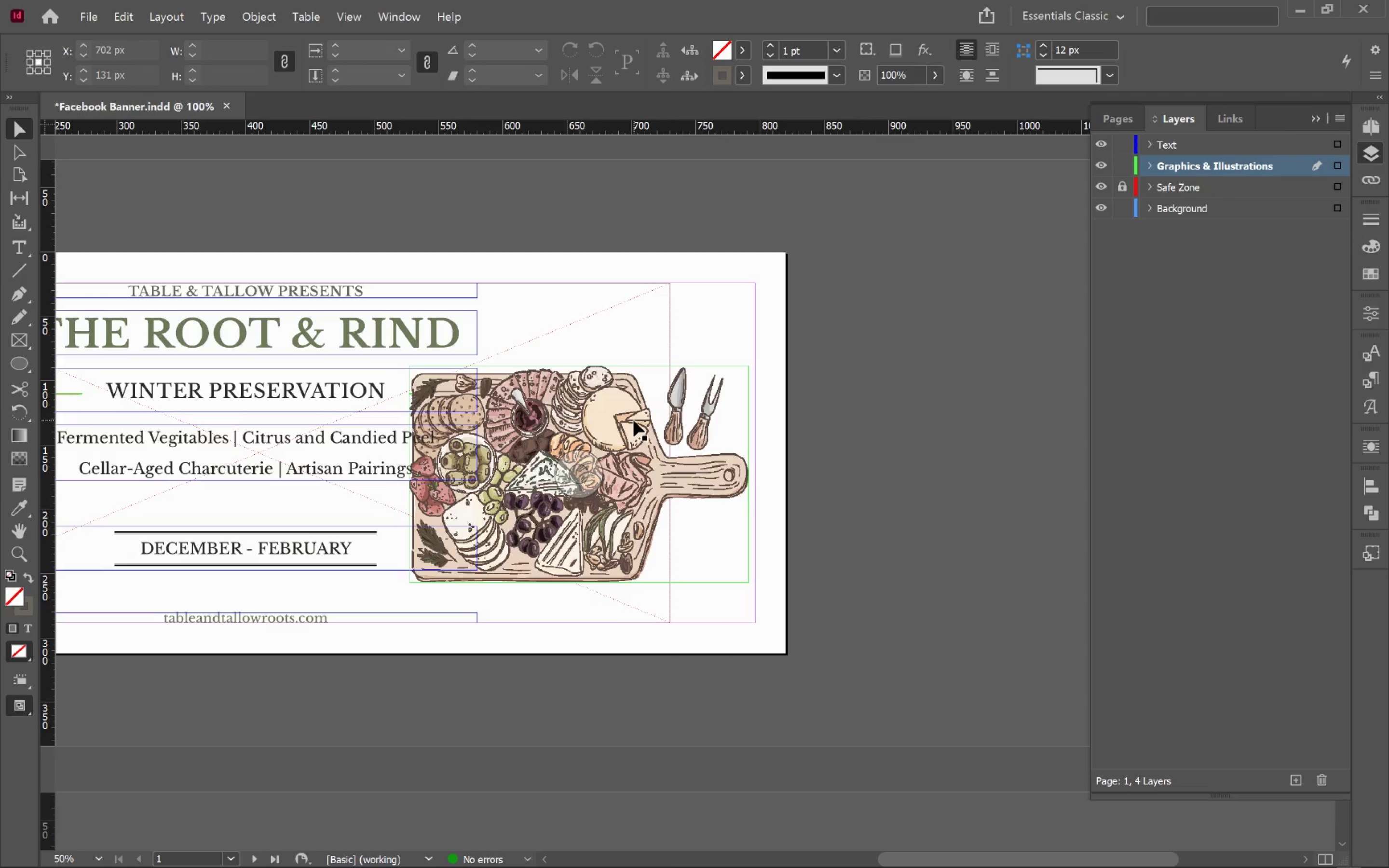 
left_click([632, 418])
 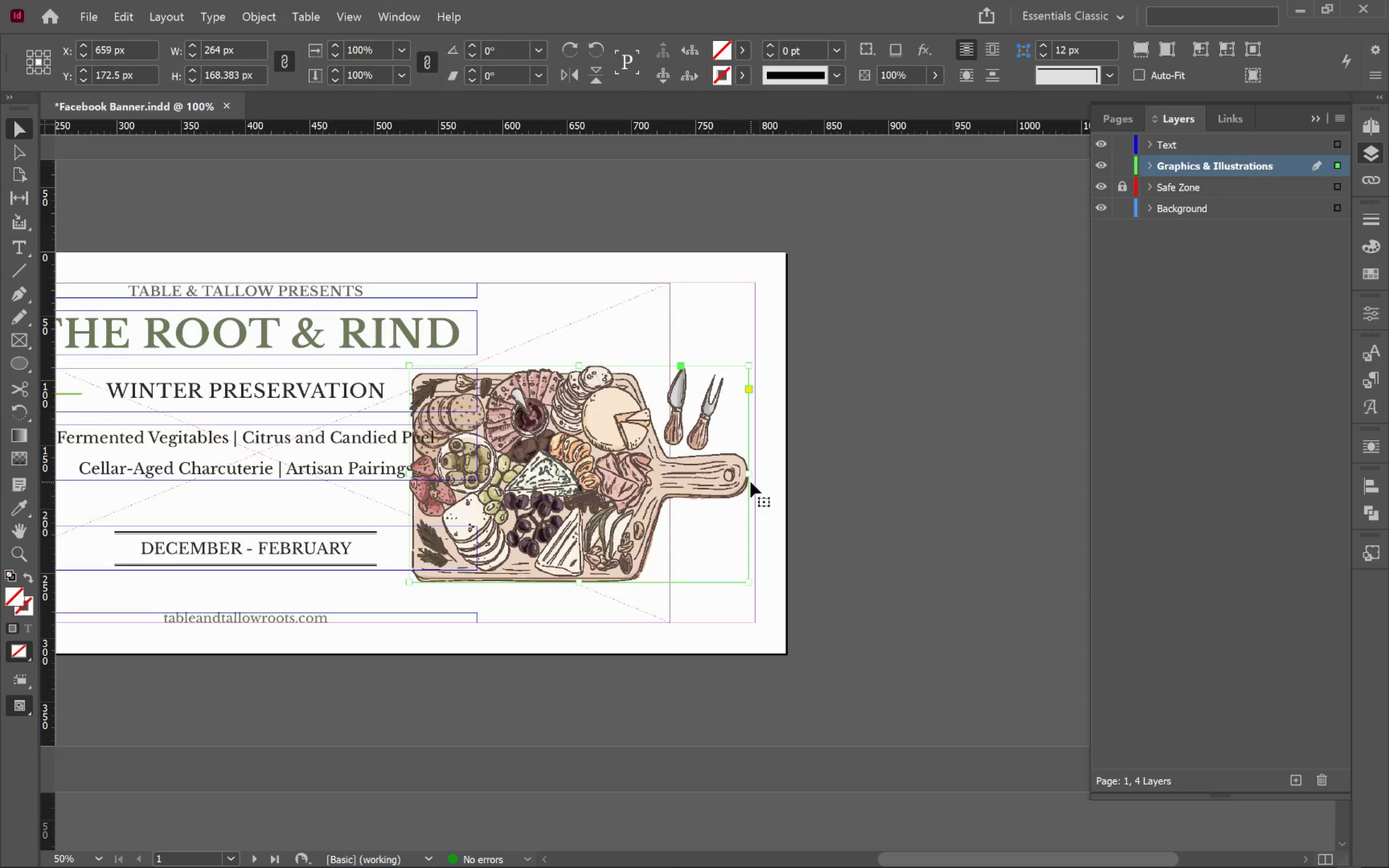 
left_click_drag(start_coordinate=[749, 476], to_coordinate=[696, 478])
 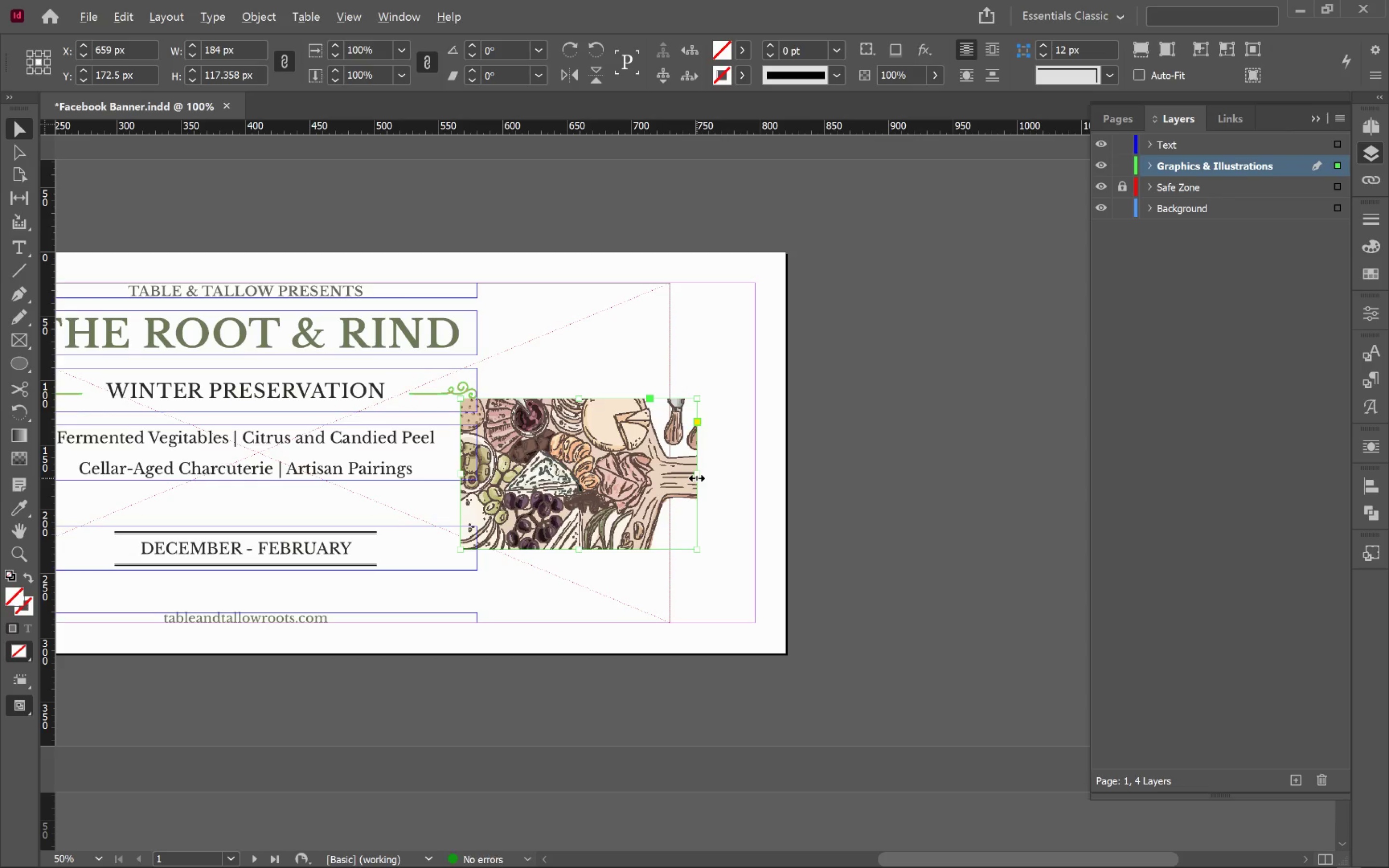 
hold_key(key=ShiftLeft, duration=1.86)
 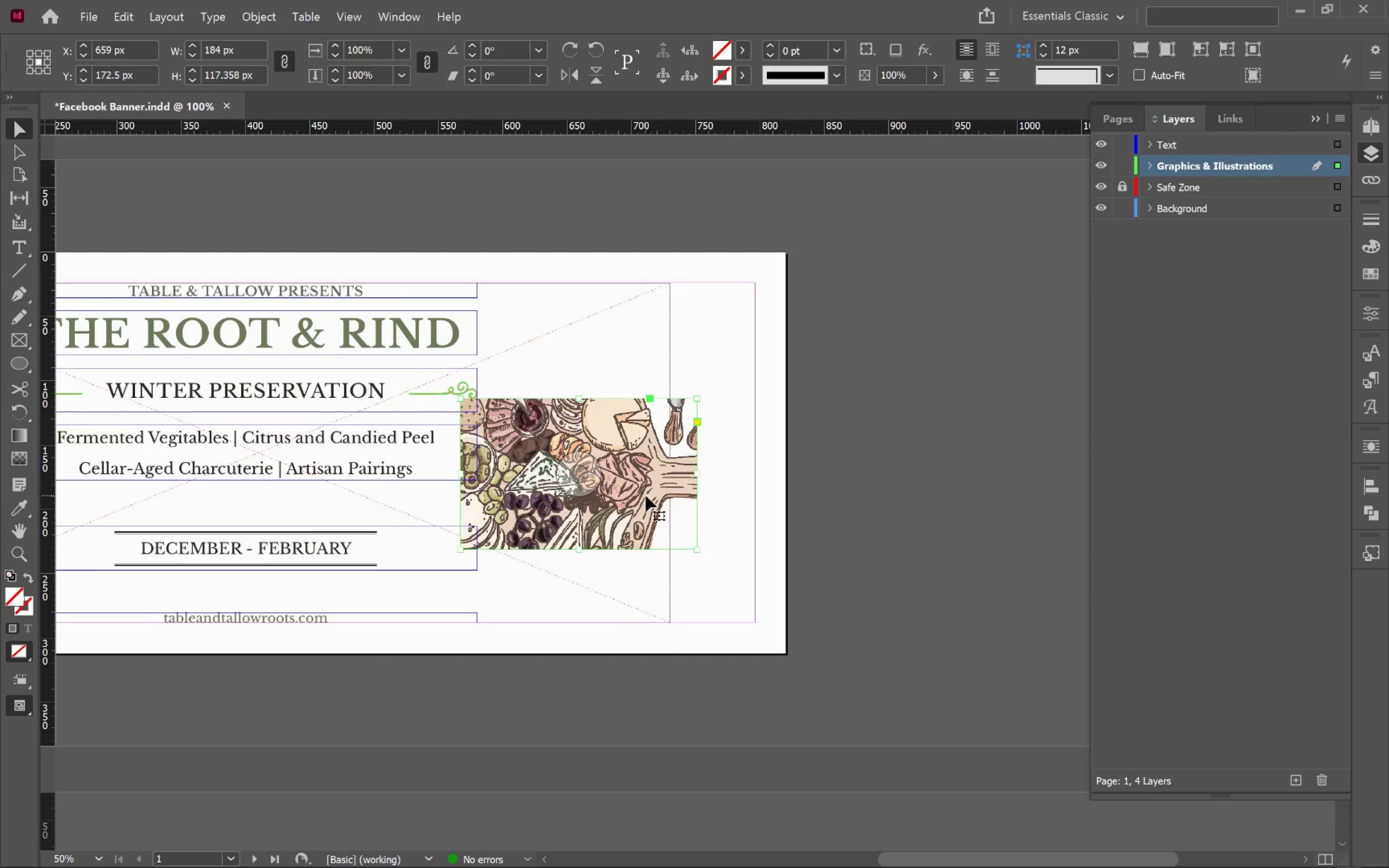 
hold_key(key=AltLeft, duration=1.83)
 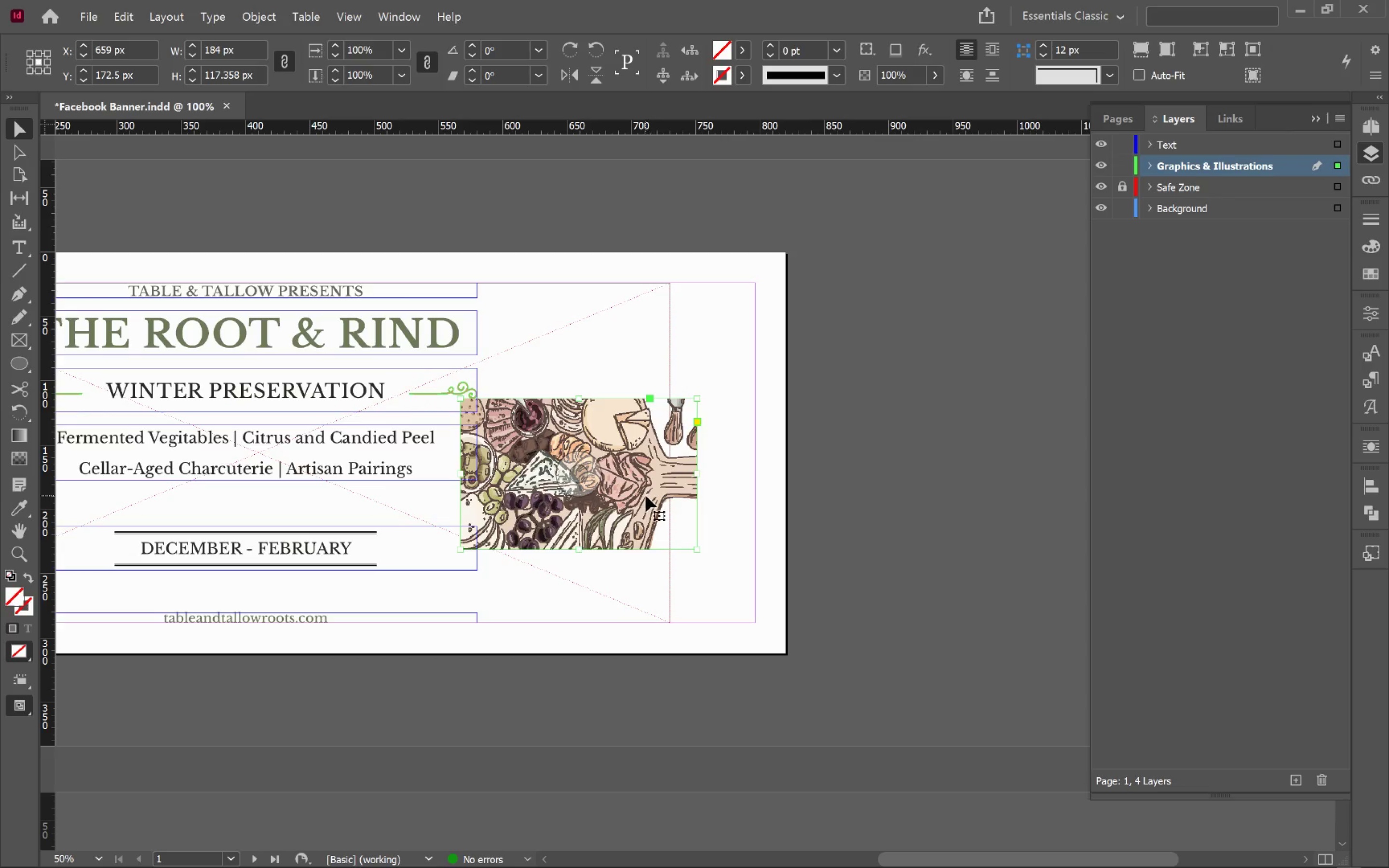 
left_click_drag(start_coordinate=[646, 495], to_coordinate=[674, 498])
 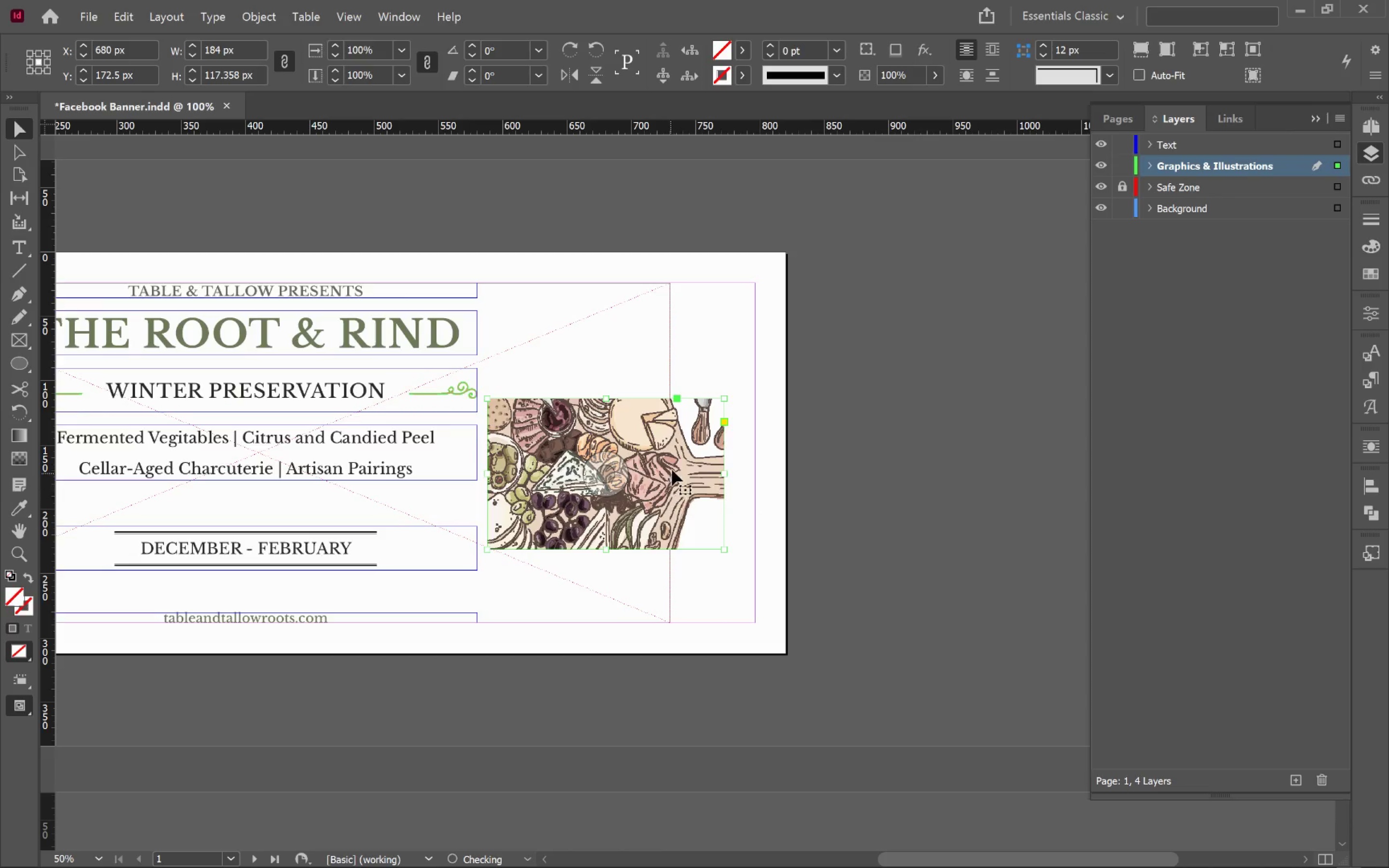 
hold_key(key=ShiftLeft, duration=0.81)
 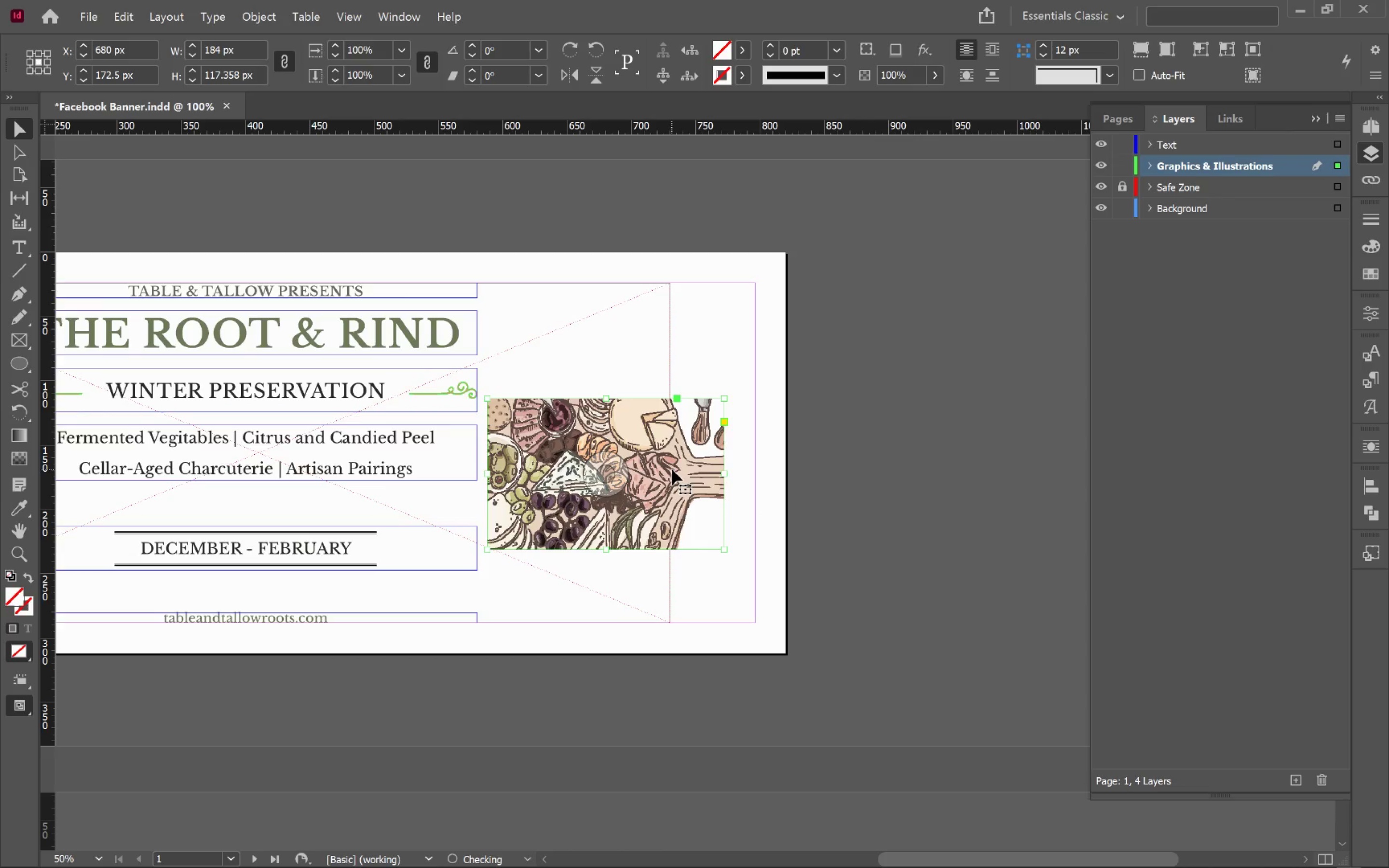 
left_click_drag(start_coordinate=[672, 469], to_coordinate=[672, 445])
 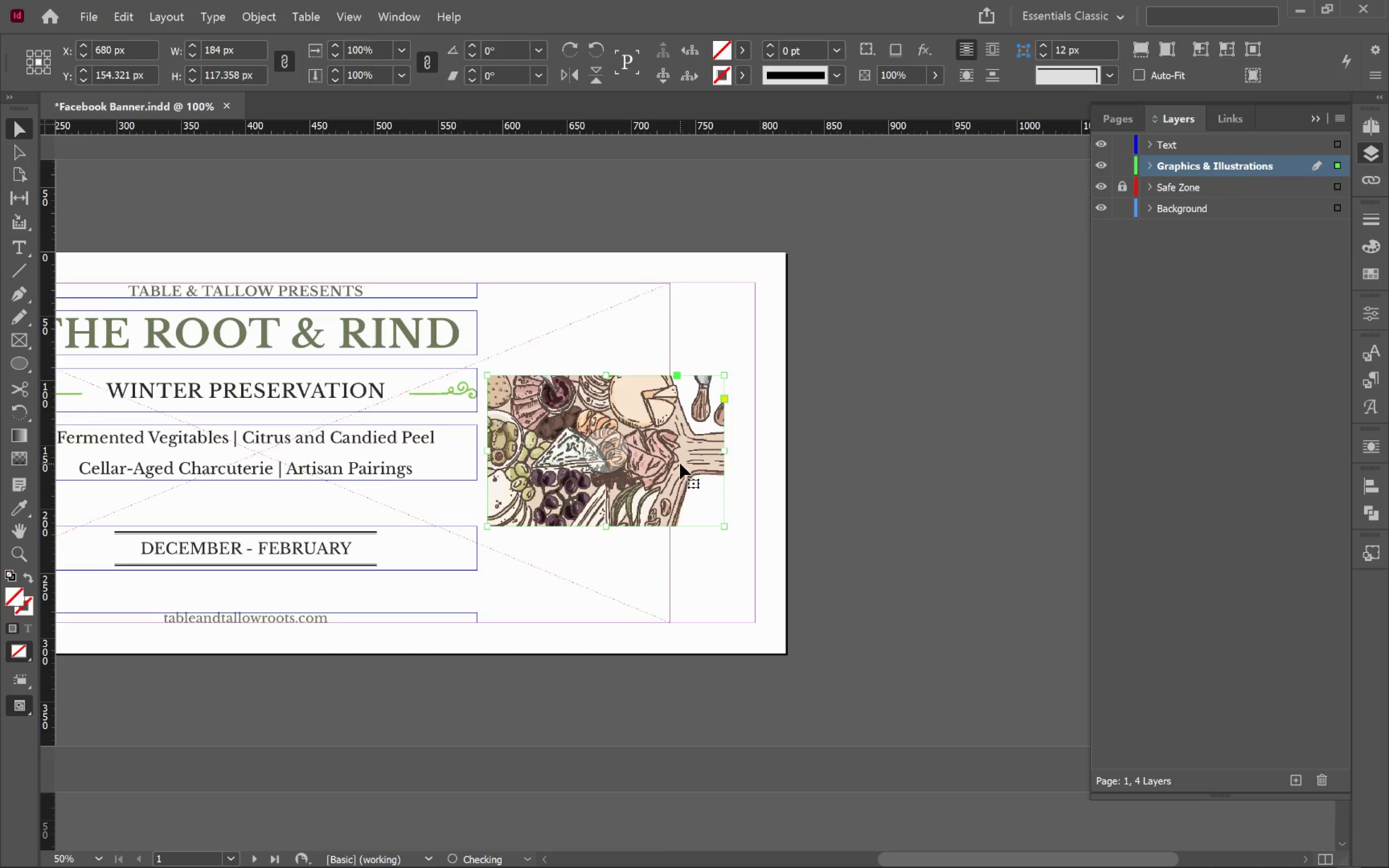 
hold_key(key=ShiftLeft, duration=0.83)
 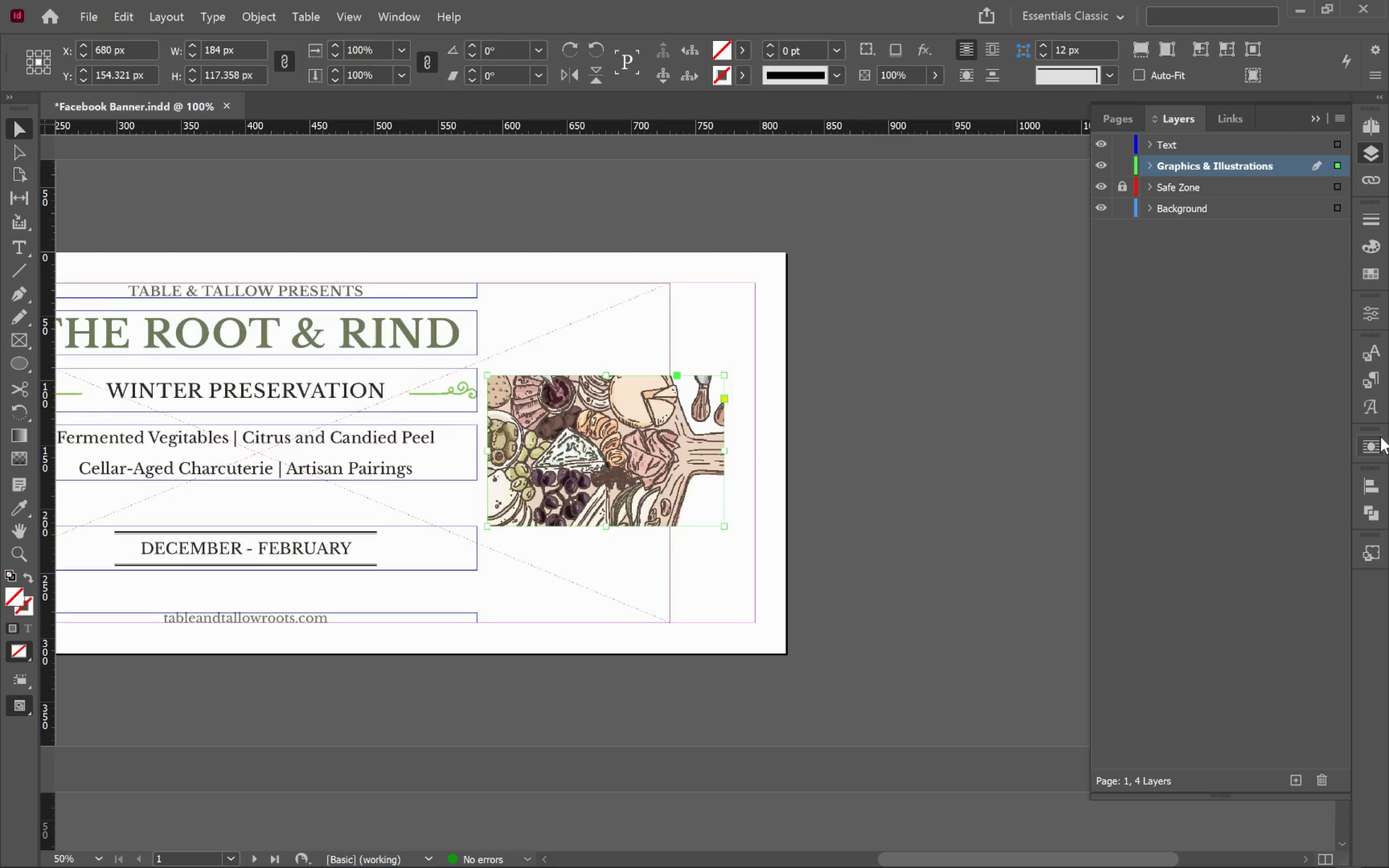 
left_click([1376, 489])
 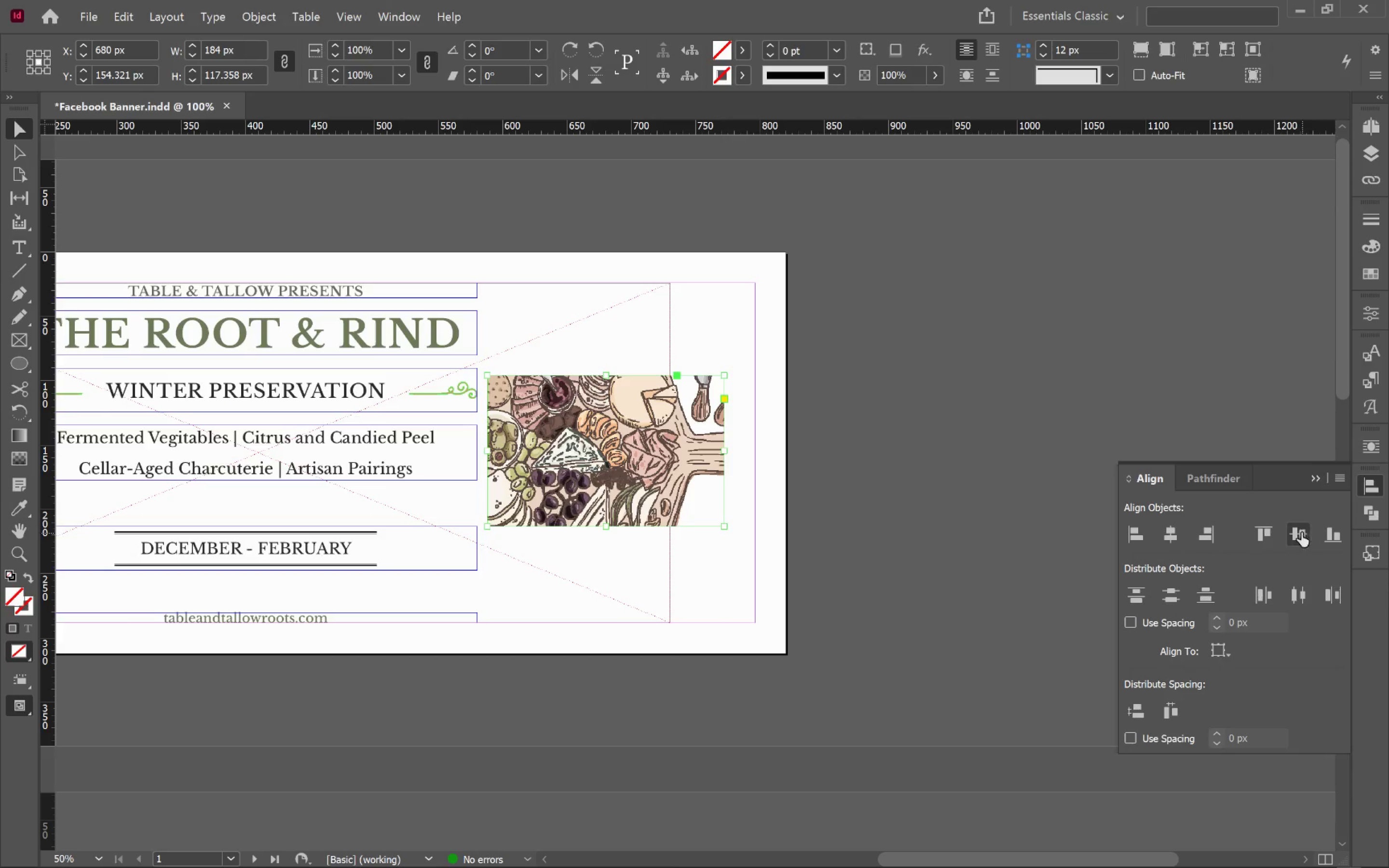 
left_click([926, 430])
 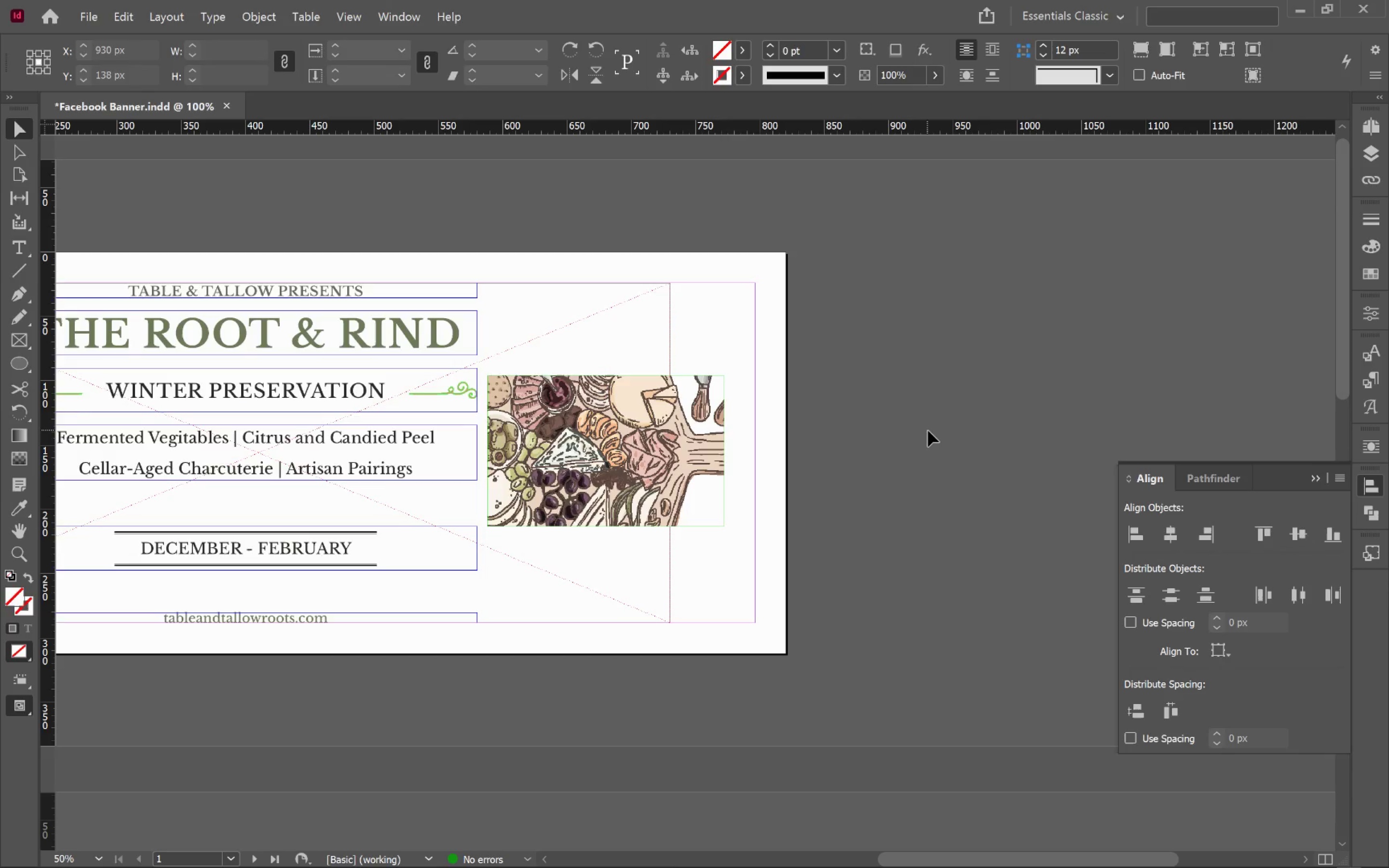 
key(Alt+Control+Shift+C)
 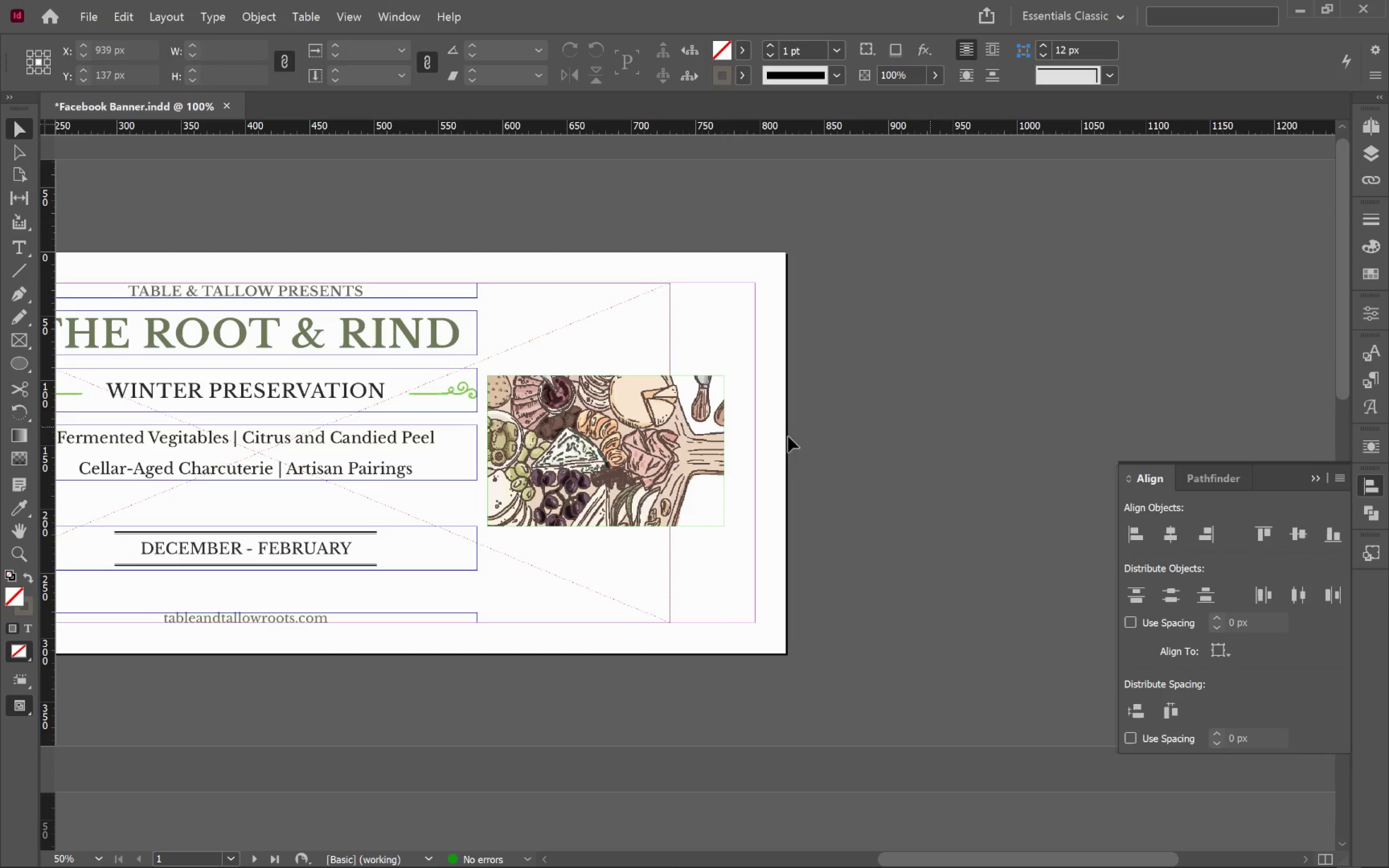 
left_click([604, 473])
 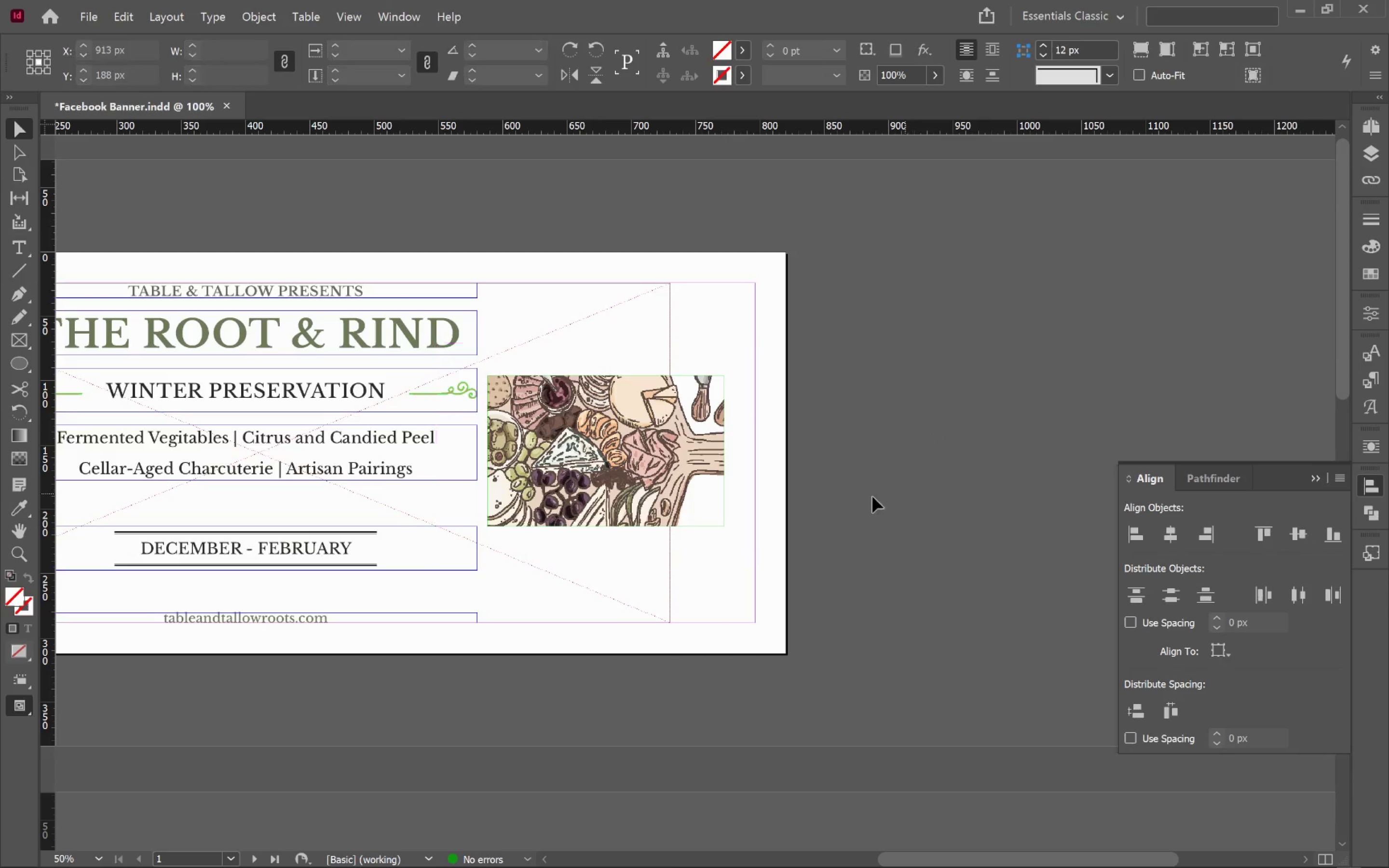 
double_click([698, 488])
 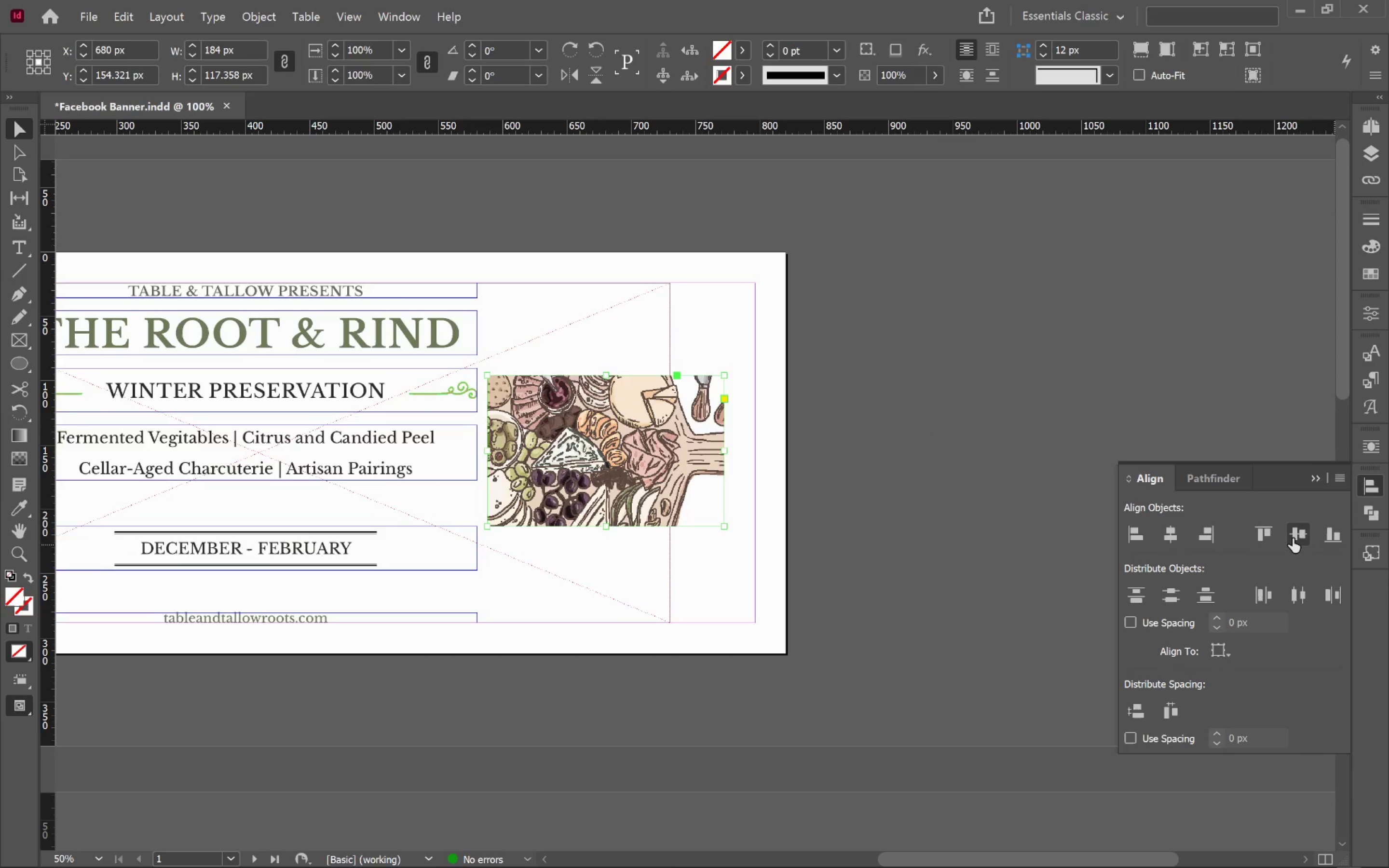 
left_click([1292, 538])
 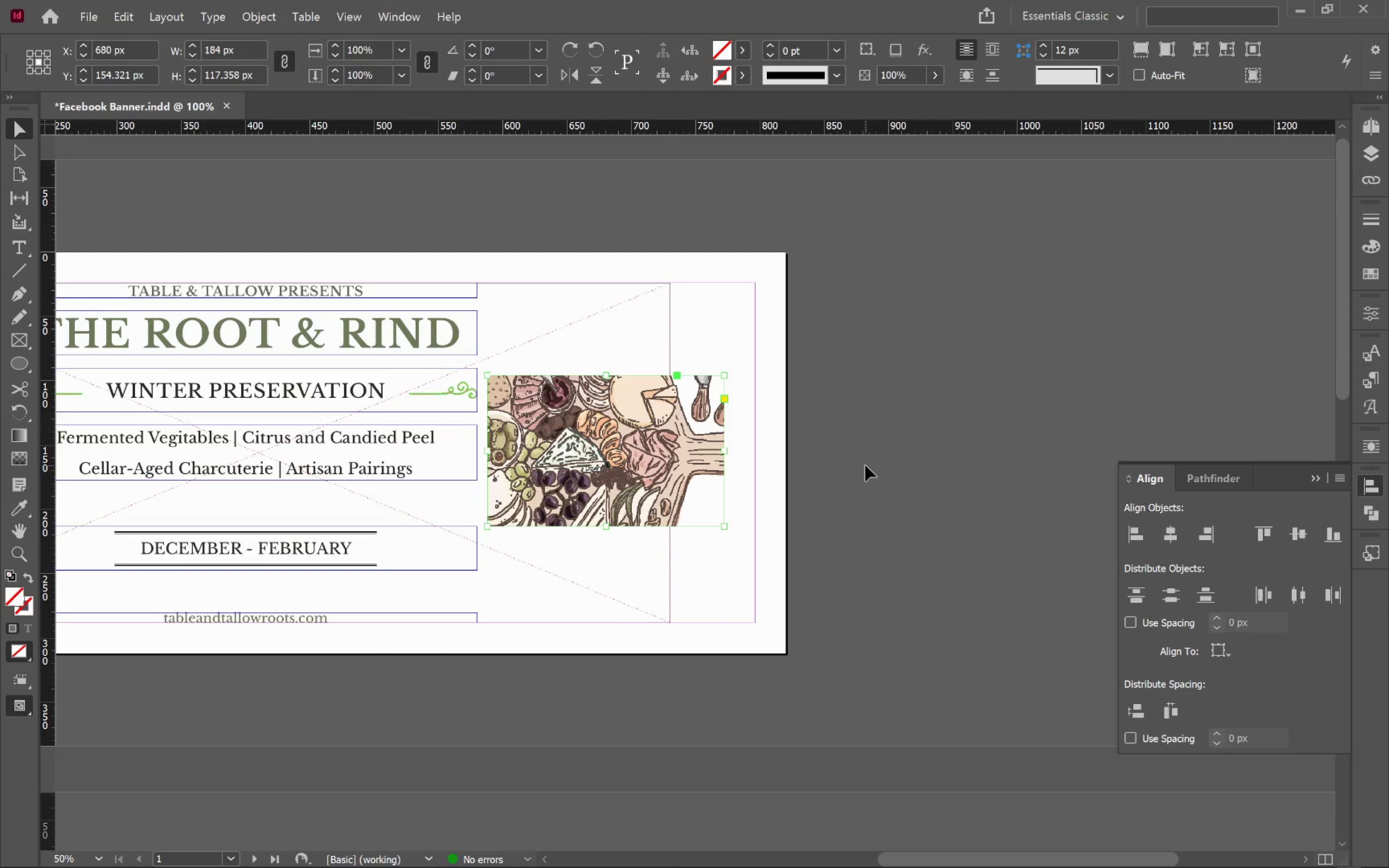 
key(Alt+Control+Shift+C)
 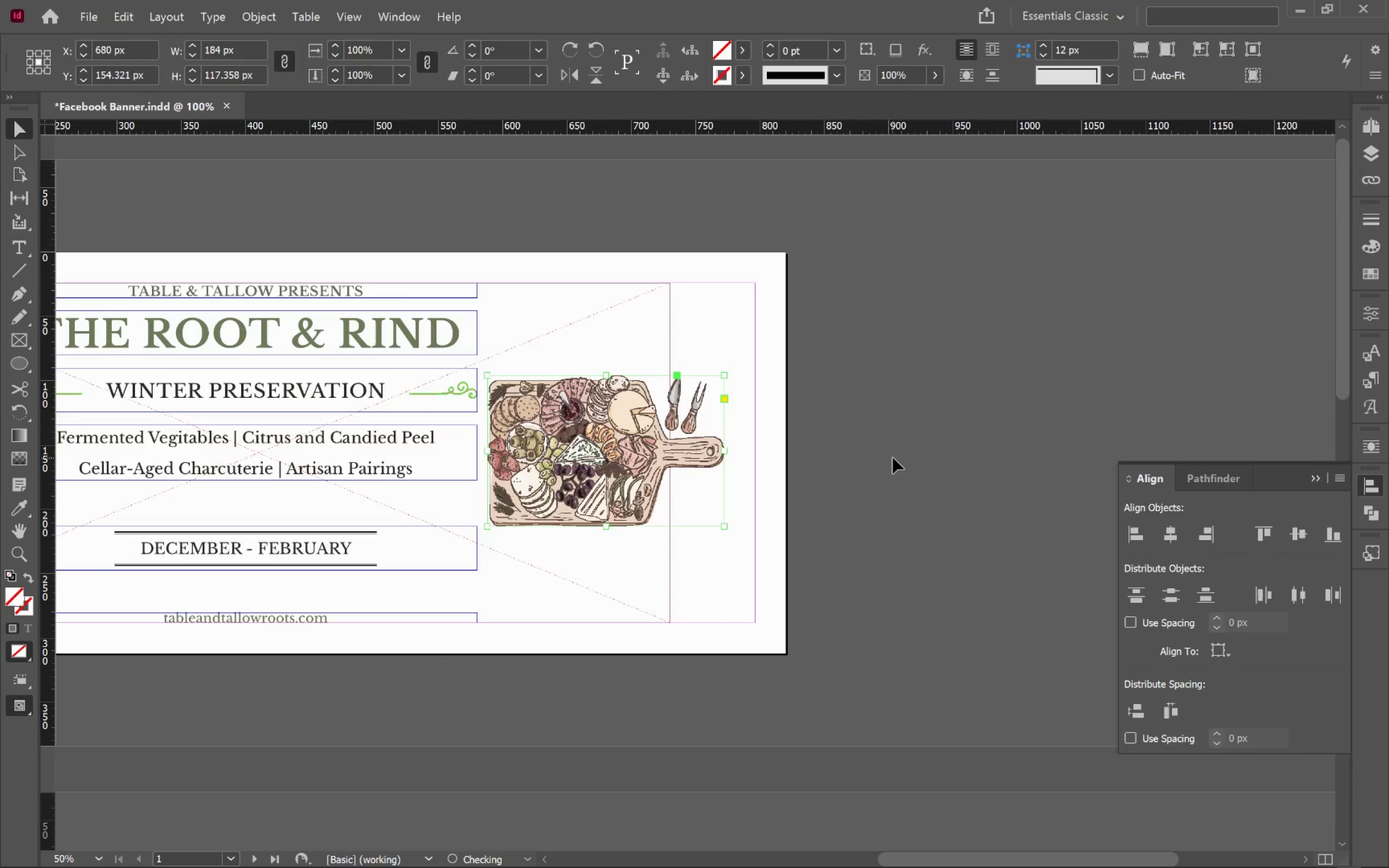 
left_click([893, 458])
 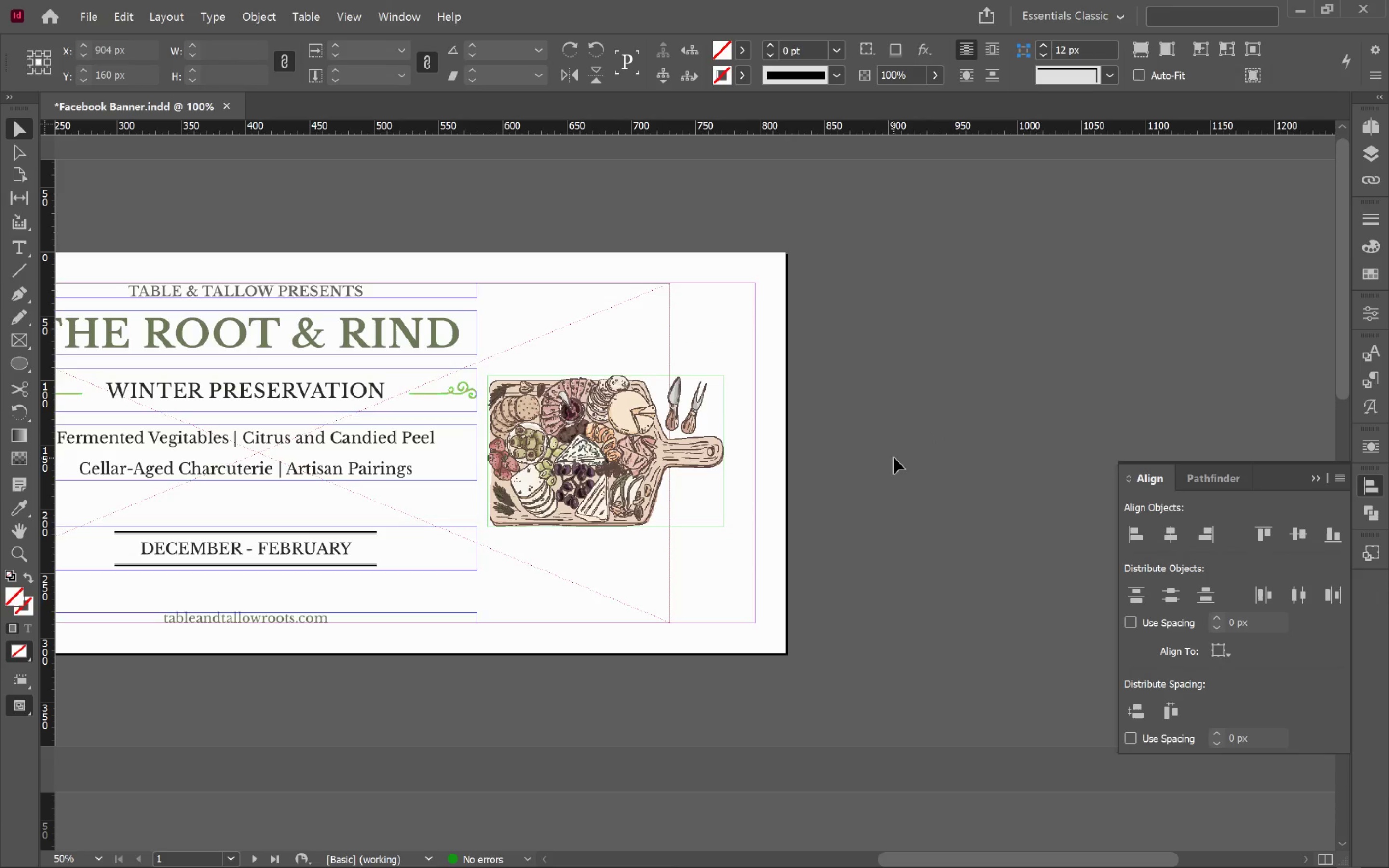 
key(W)
 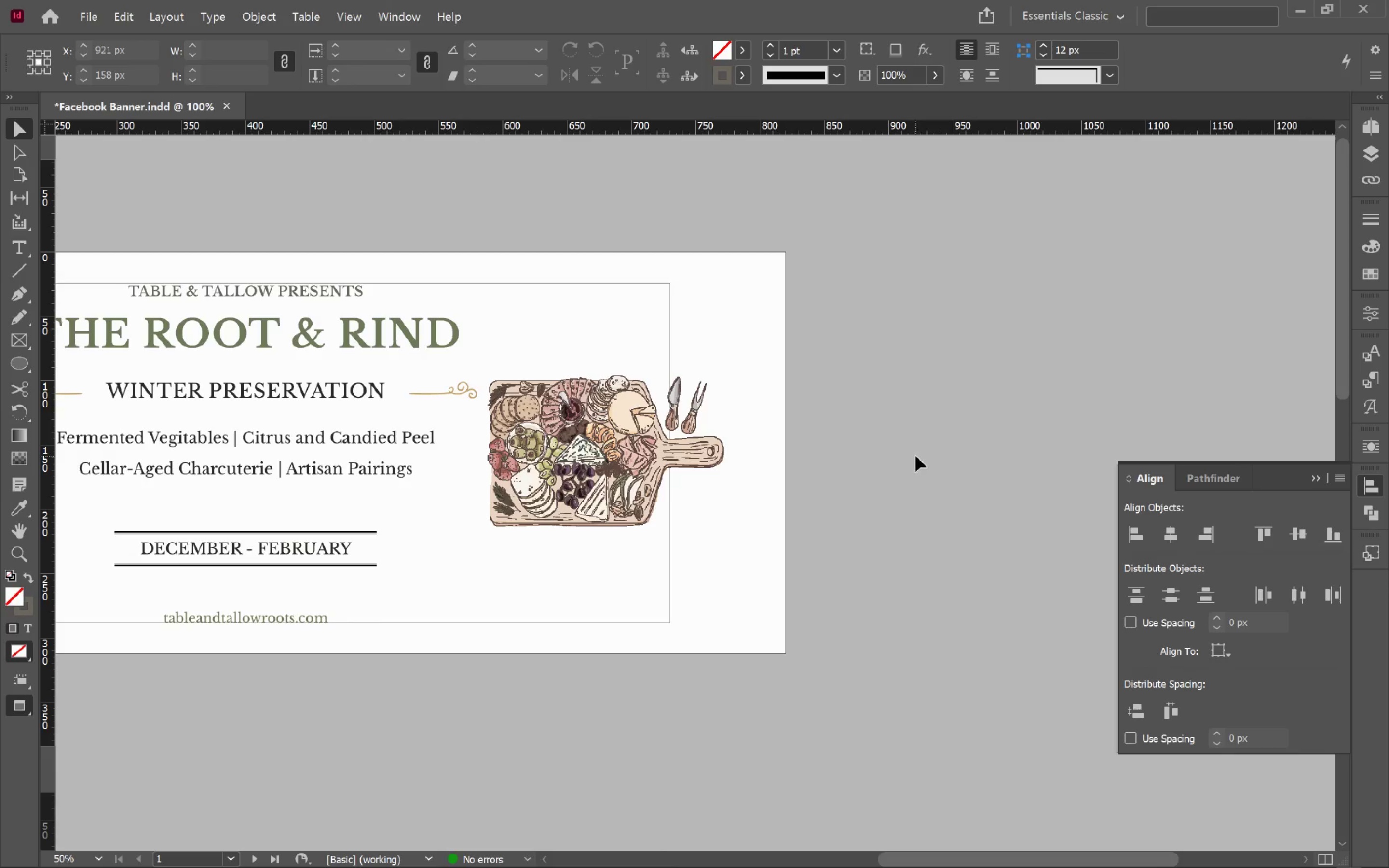 
hold_key(key=Space, duration=1.52)
 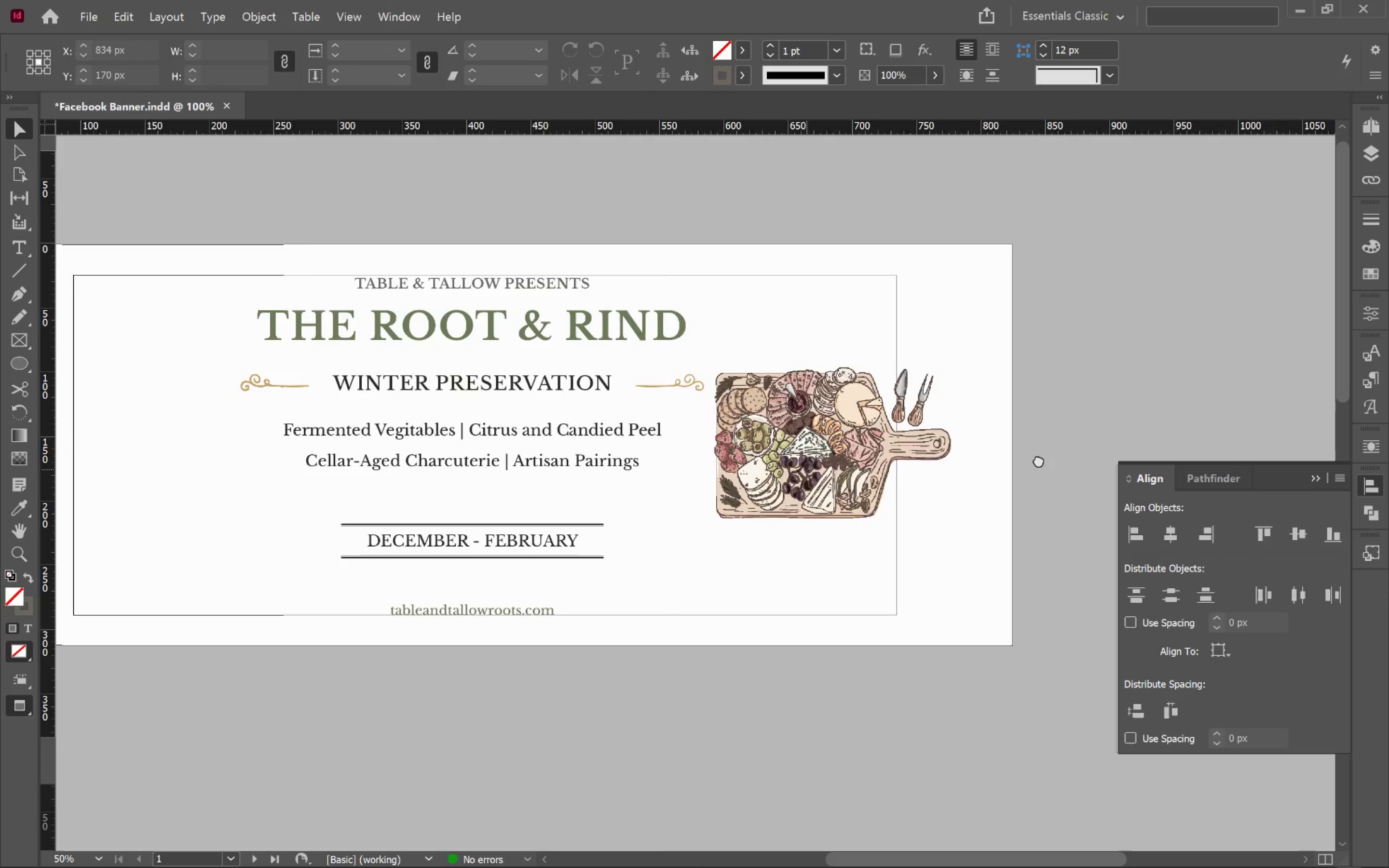 
left_click_drag(start_coordinate=[812, 468], to_coordinate=[1056, 452])
 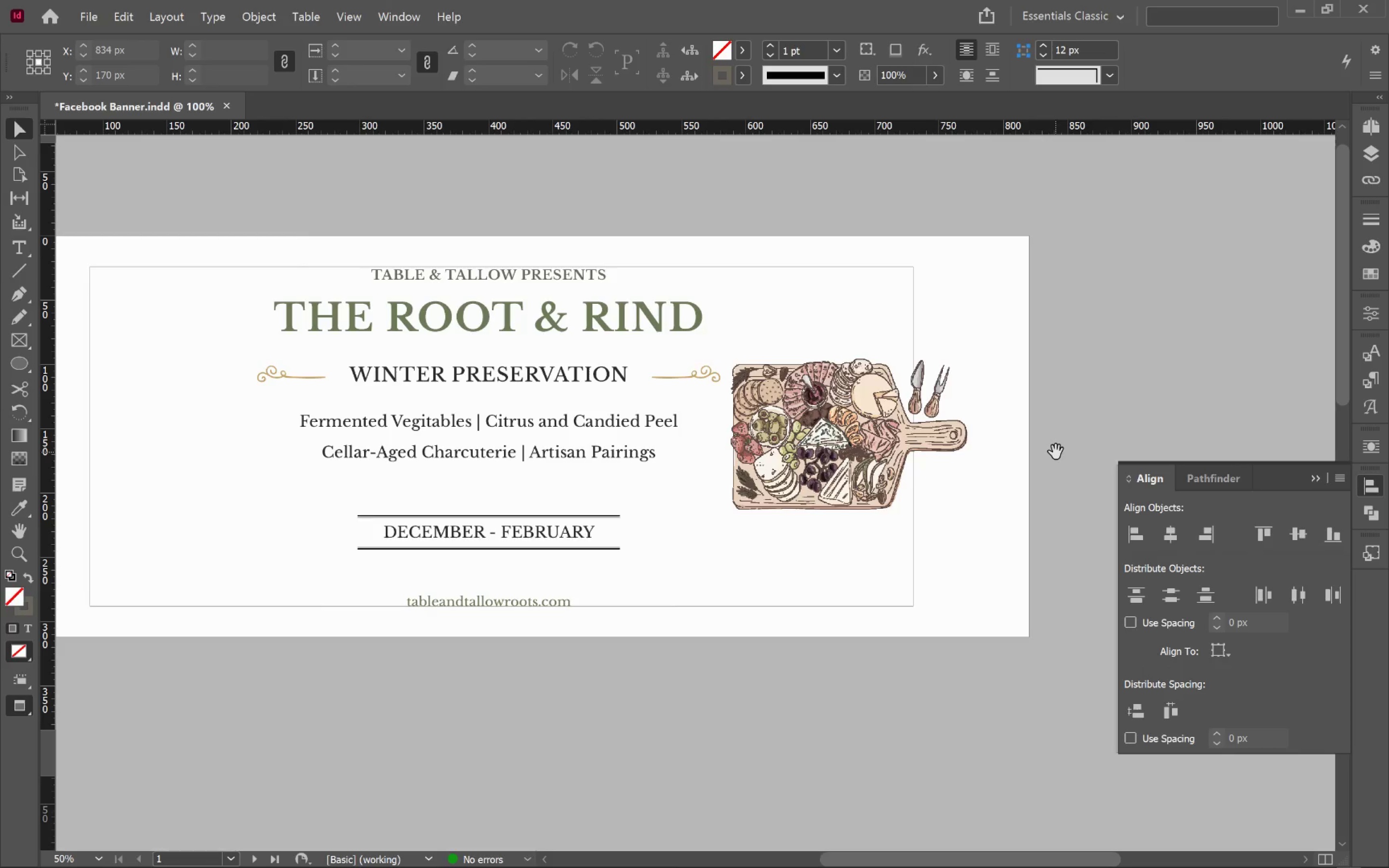 
hold_key(key=Space, duration=1.51)
 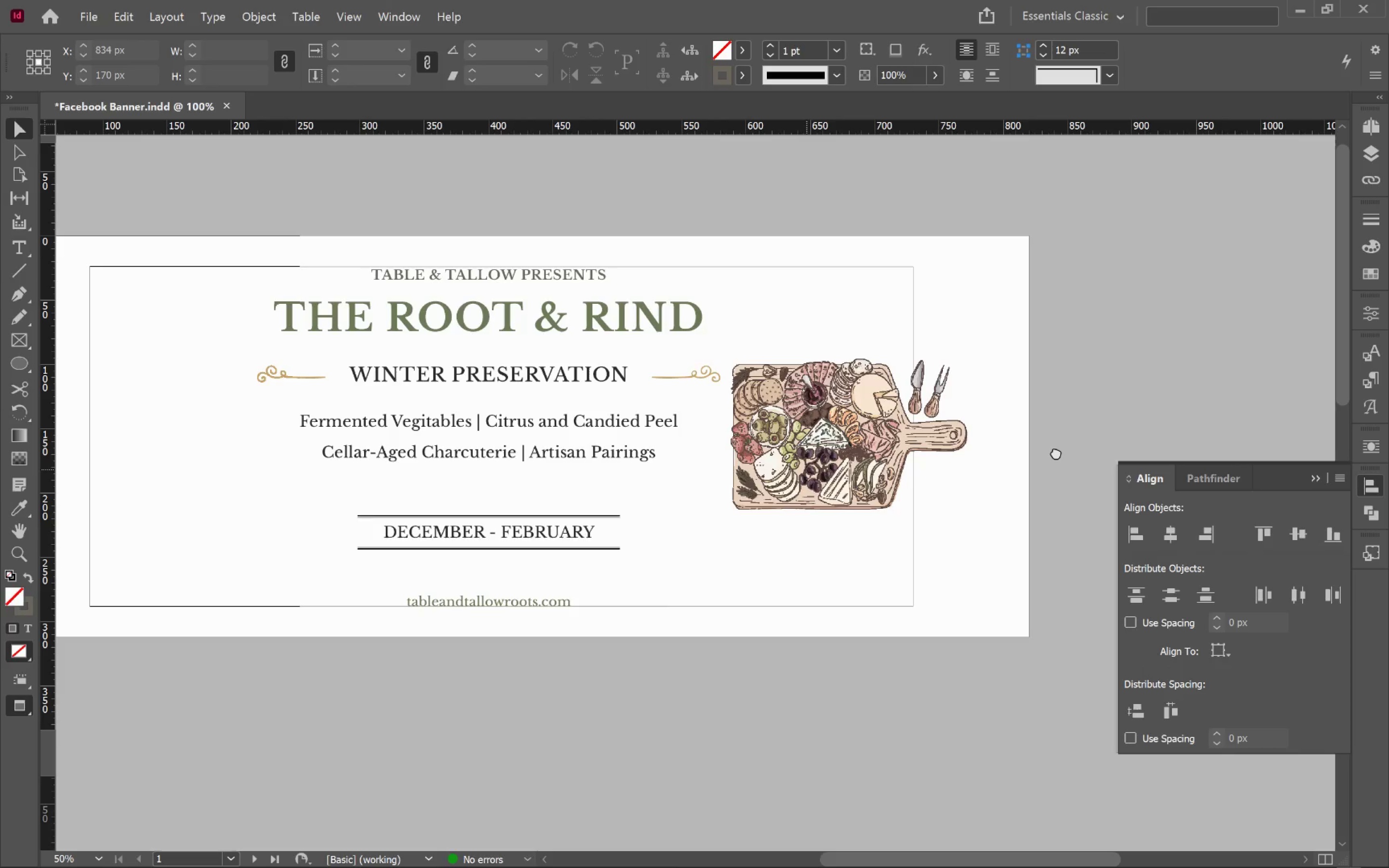 
hold_key(key=Space, duration=1.52)
 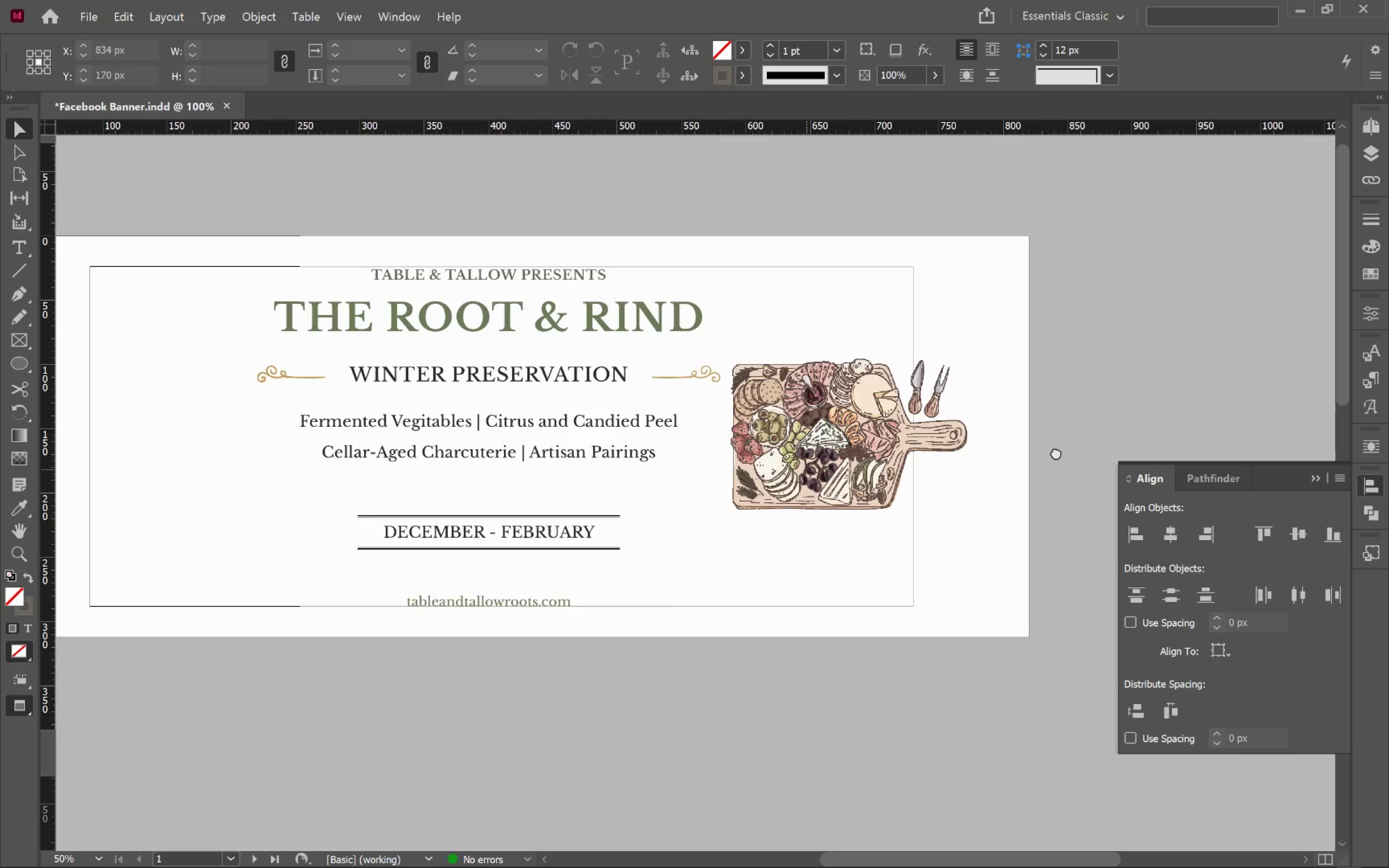 
hold_key(key=Space, duration=1.5)
 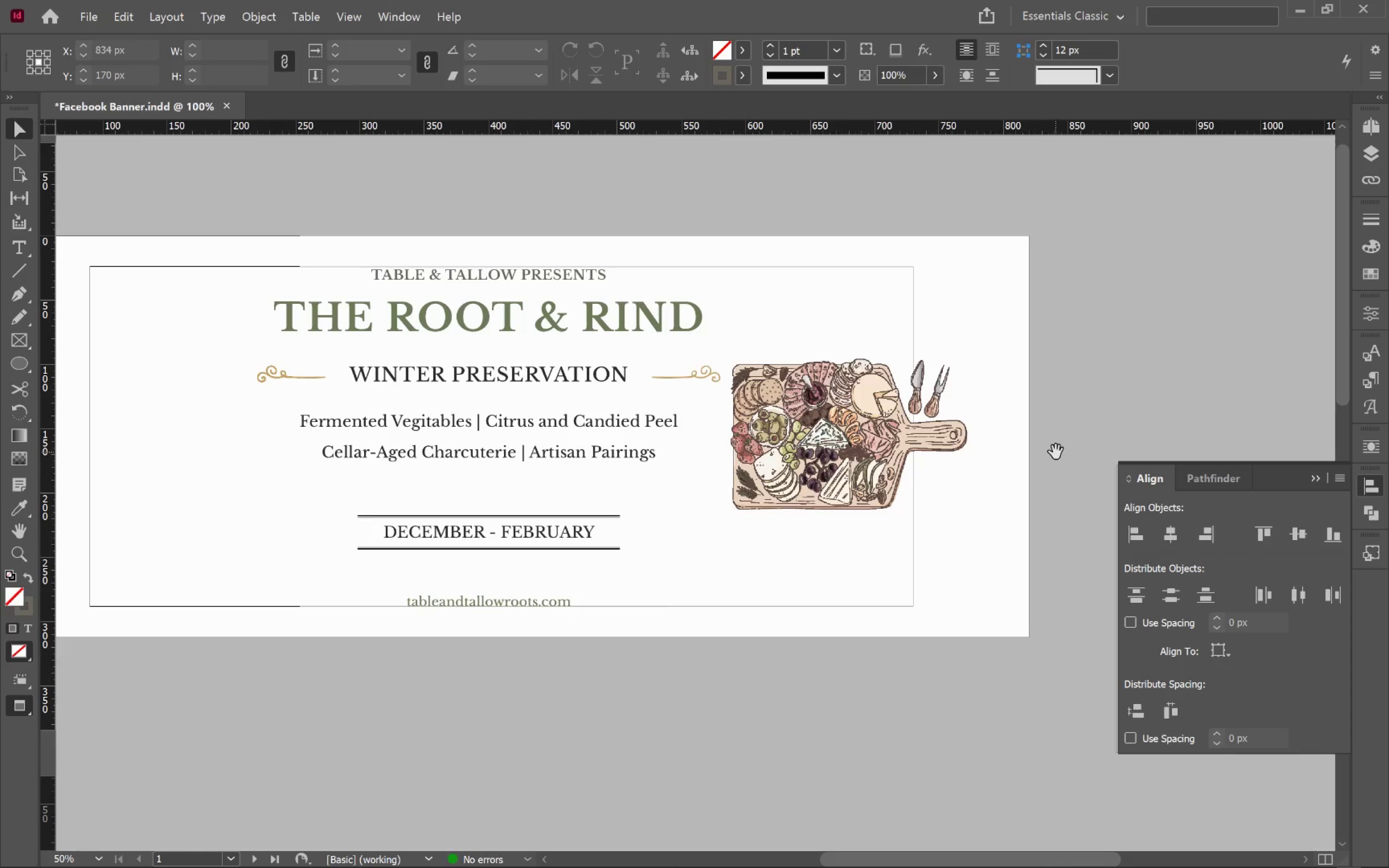 
hold_key(key=Space, duration=0.95)
 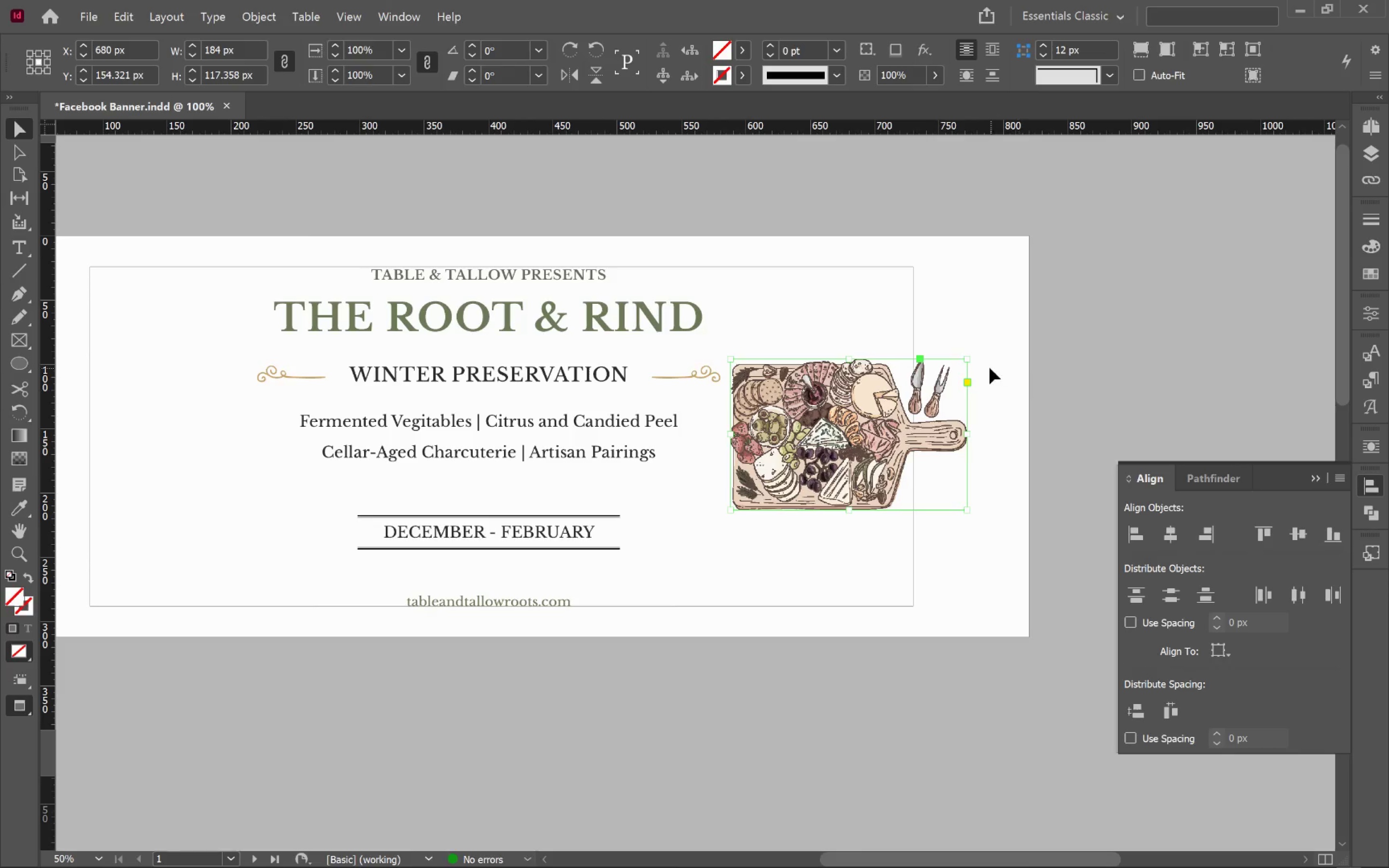 
left_click_drag(start_coordinate=[973, 355], to_coordinate=[784, 283])
 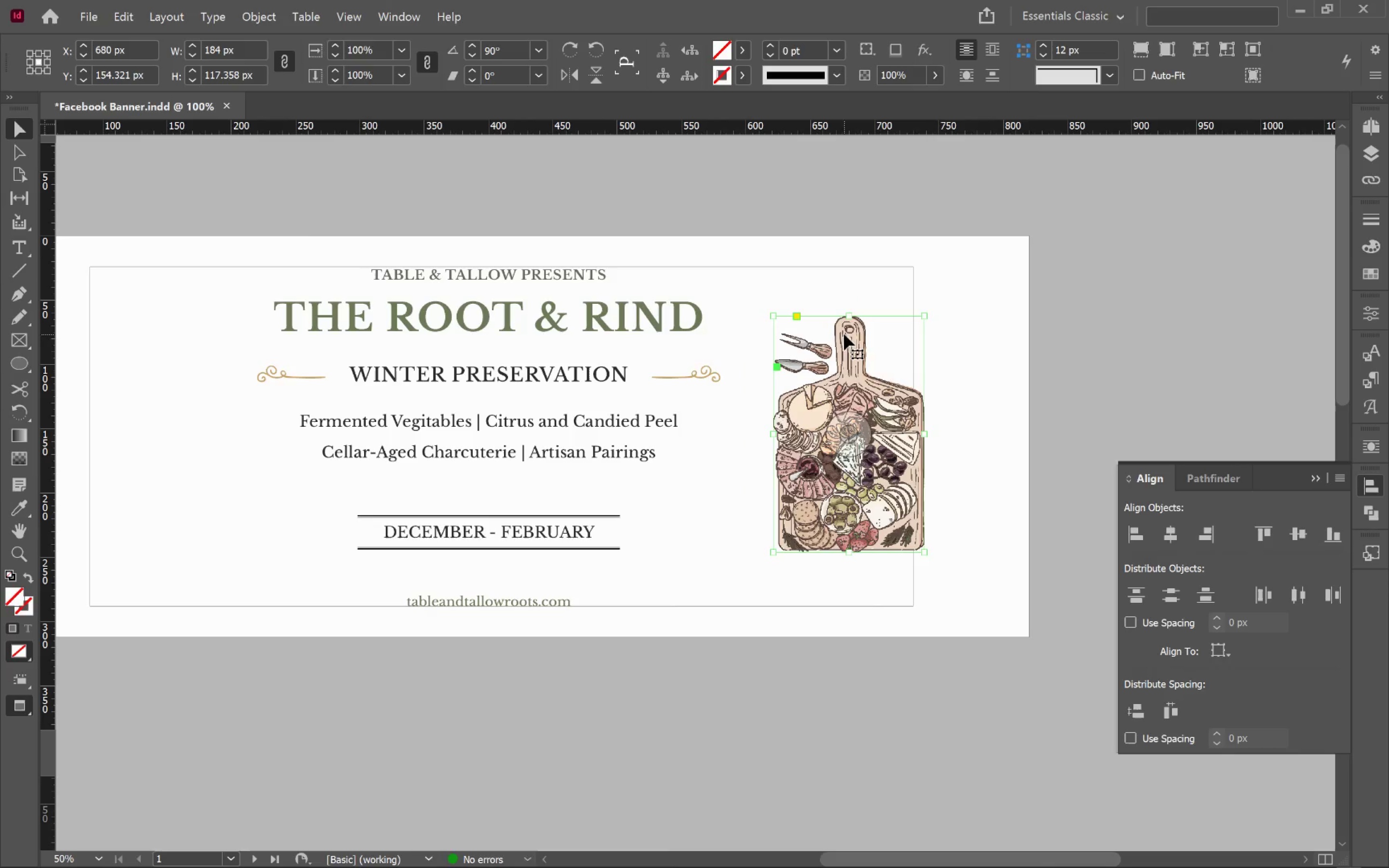 
hold_key(key=ShiftLeft, duration=1.56)
 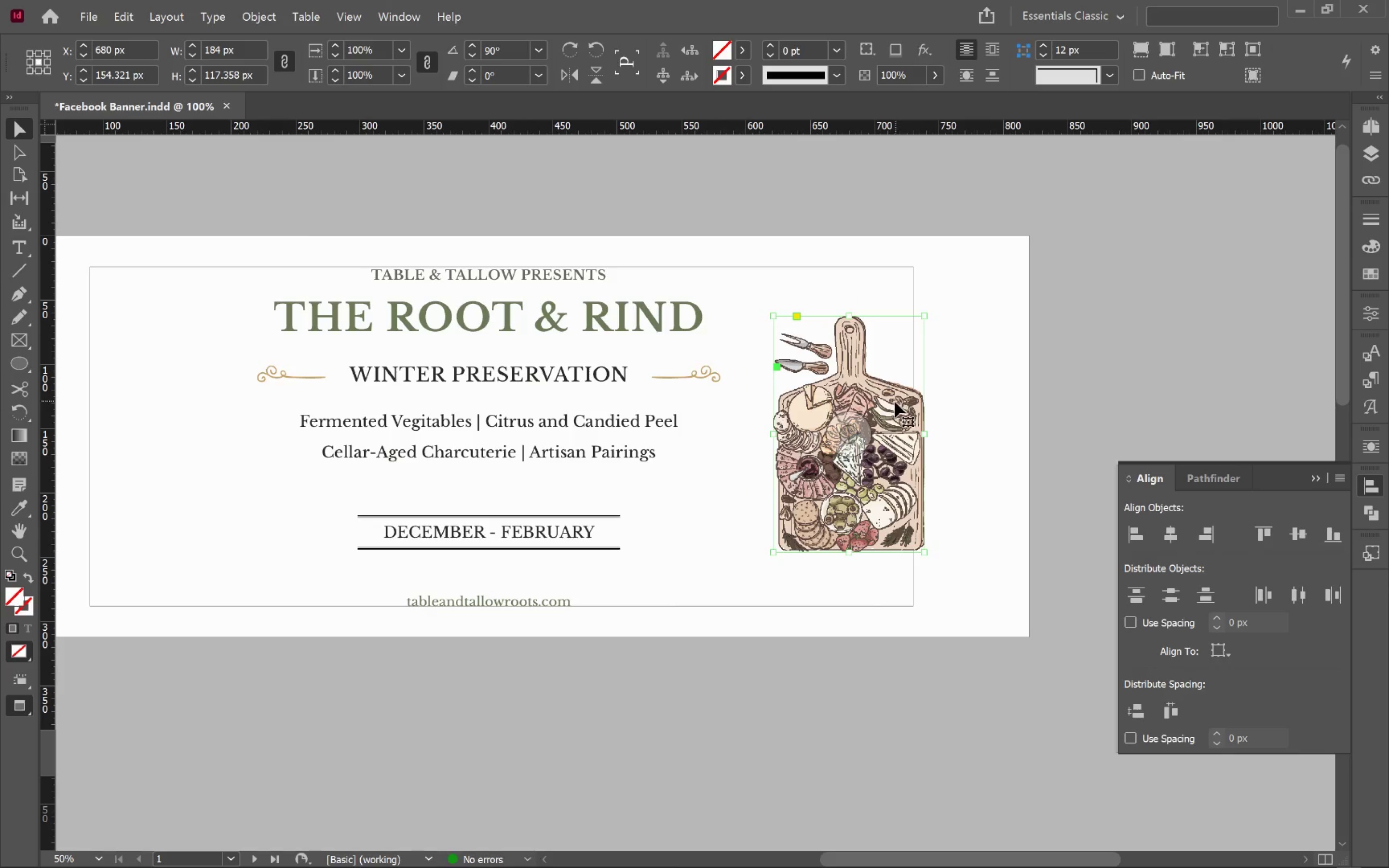 
left_click_drag(start_coordinate=[894, 403], to_coordinate=[881, 328])
 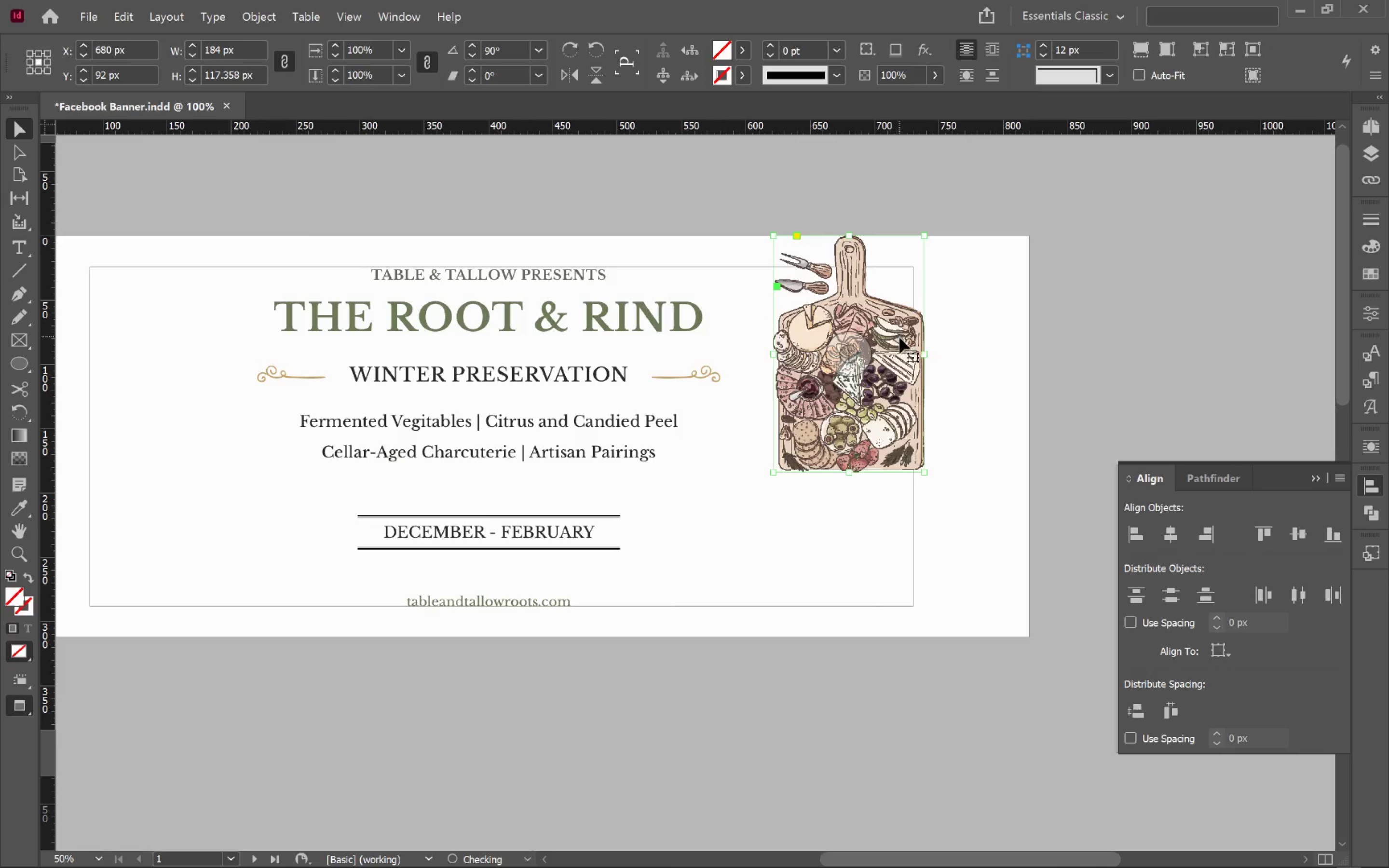 
hold_key(key=ShiftLeft, duration=1.52)
 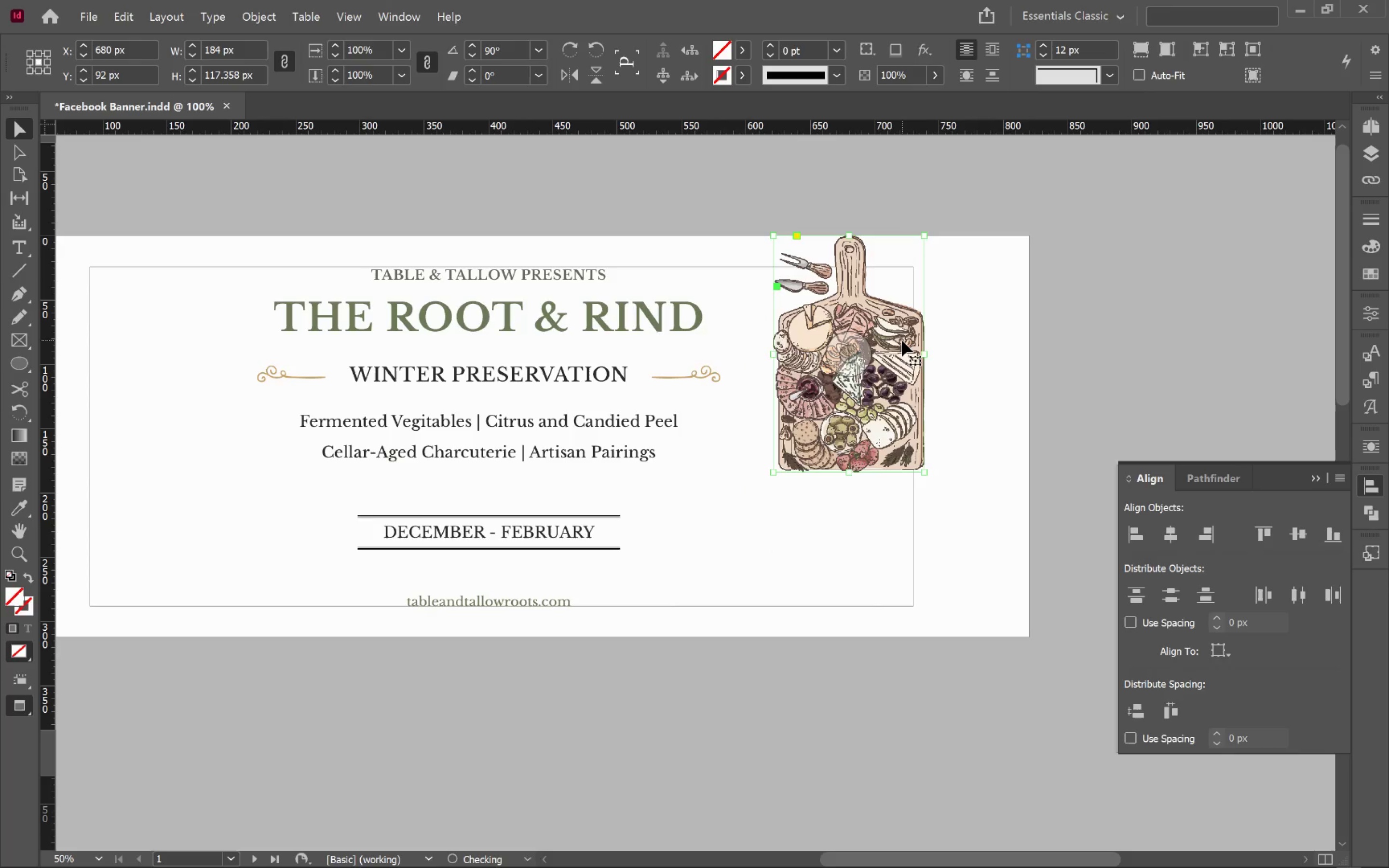 
left_click_drag(start_coordinate=[902, 341], to_coordinate=[894, 338])
 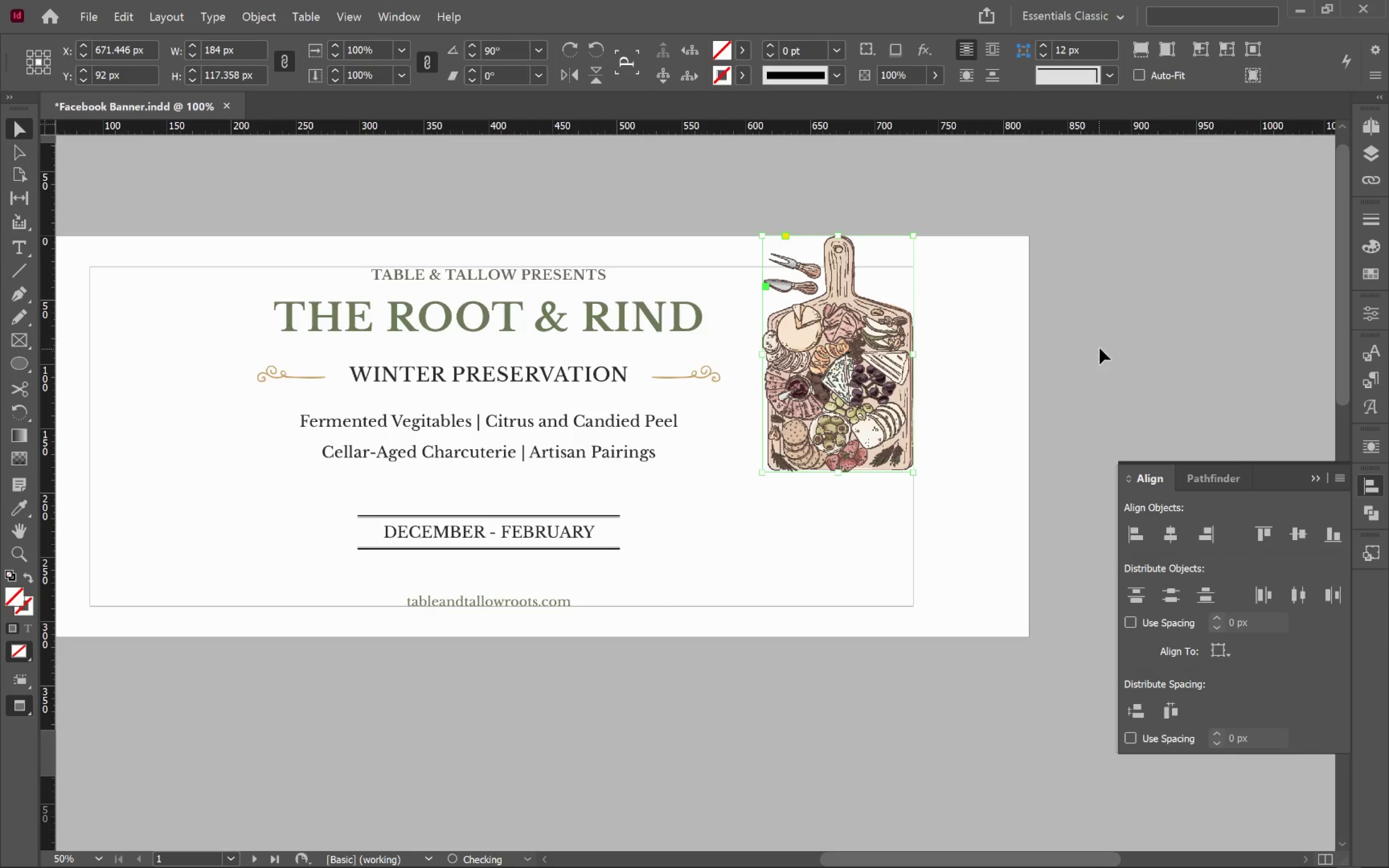 
hold_key(key=ShiftLeft, duration=0.88)
 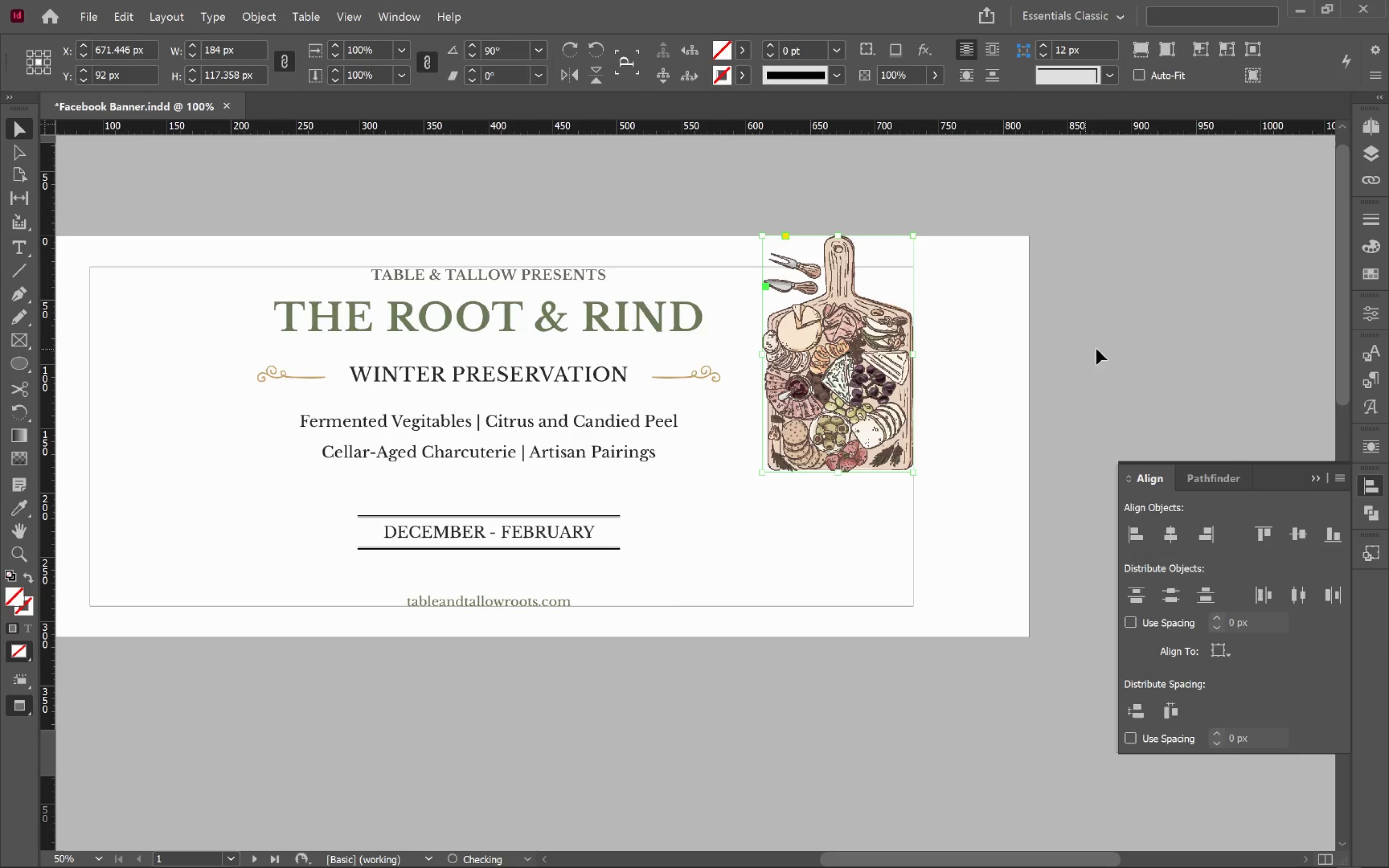 
left_click([1100, 348])
 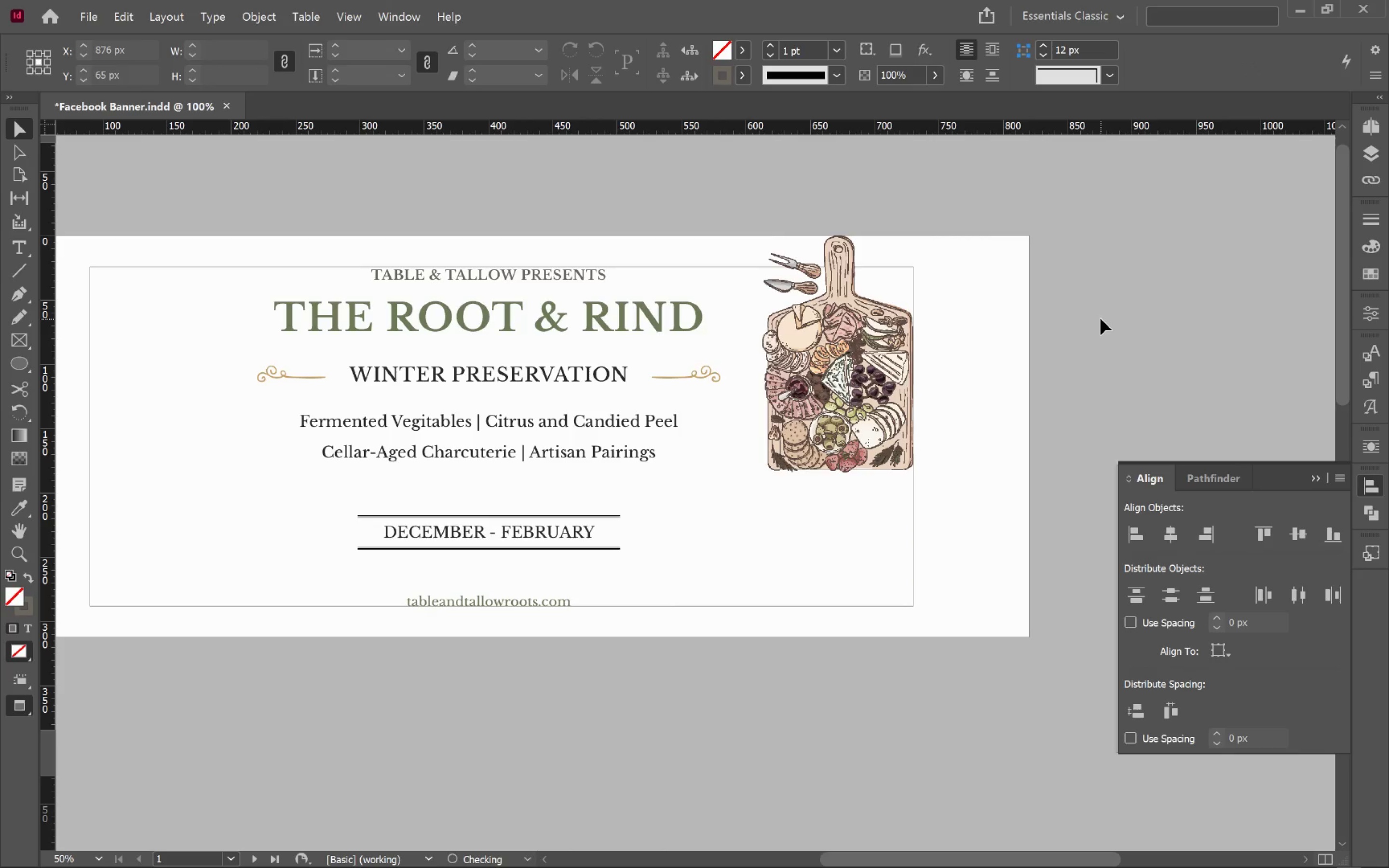 
key(W)
 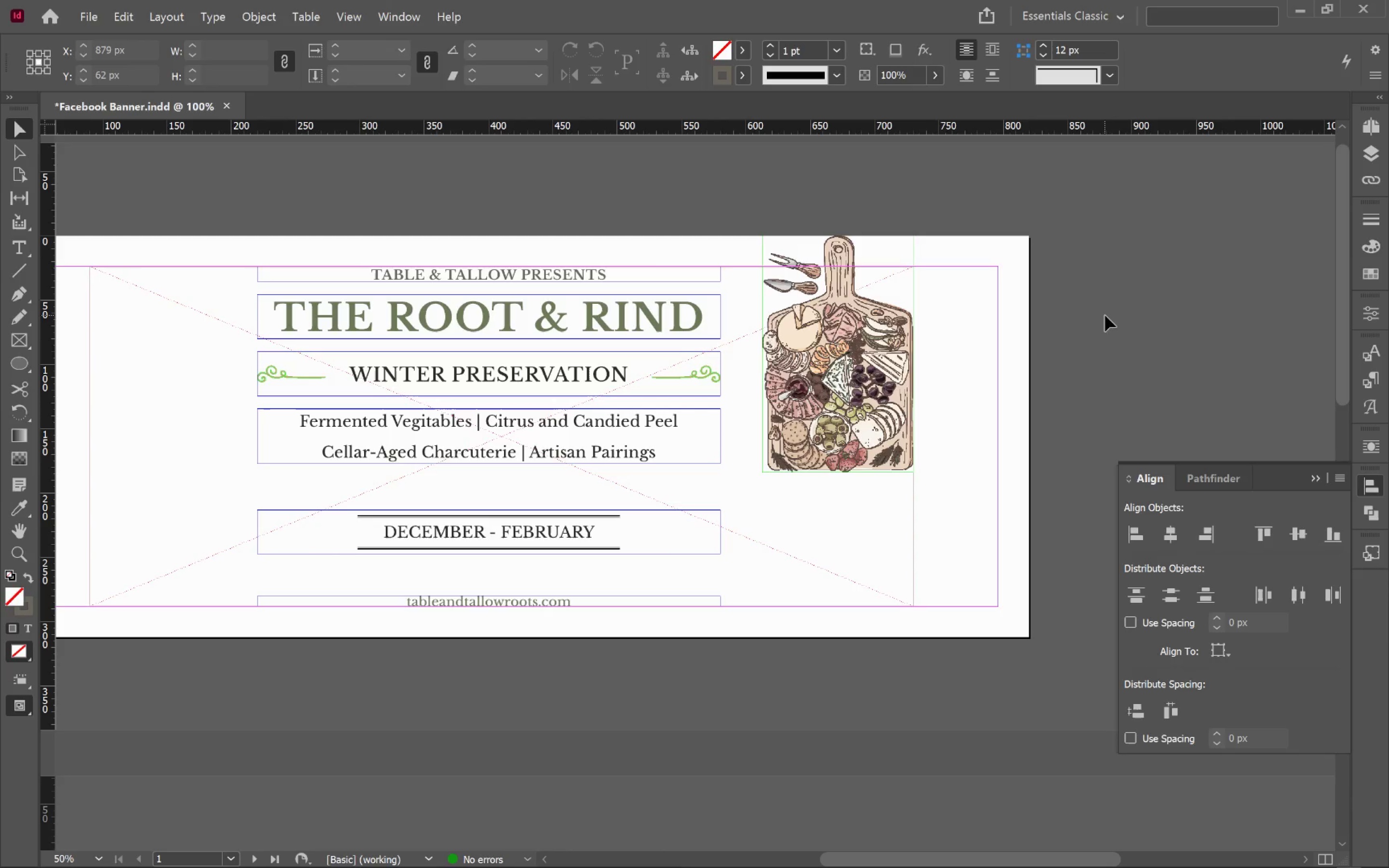 
key(Alt+Tab)
 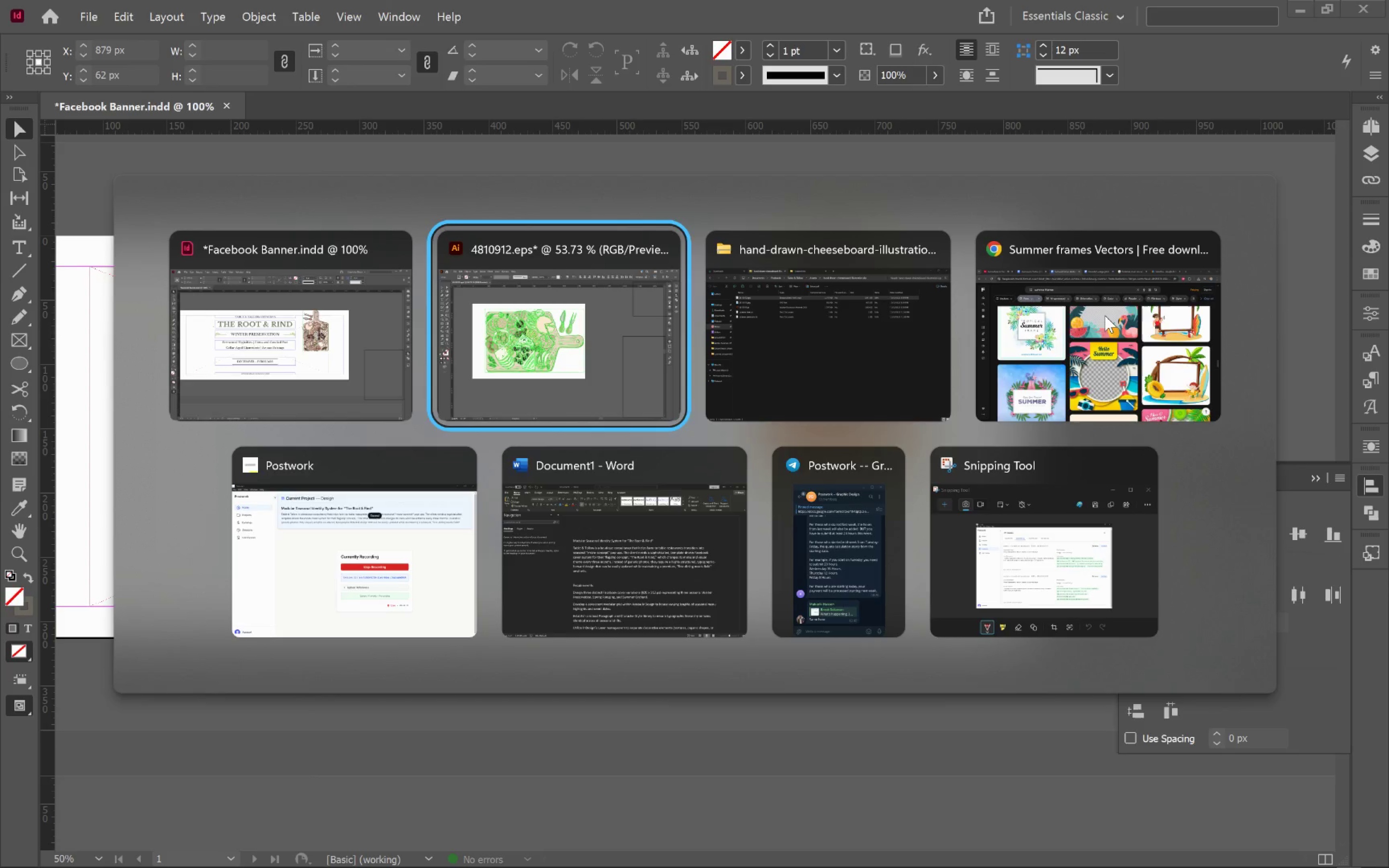 
key(Alt+Tab)
 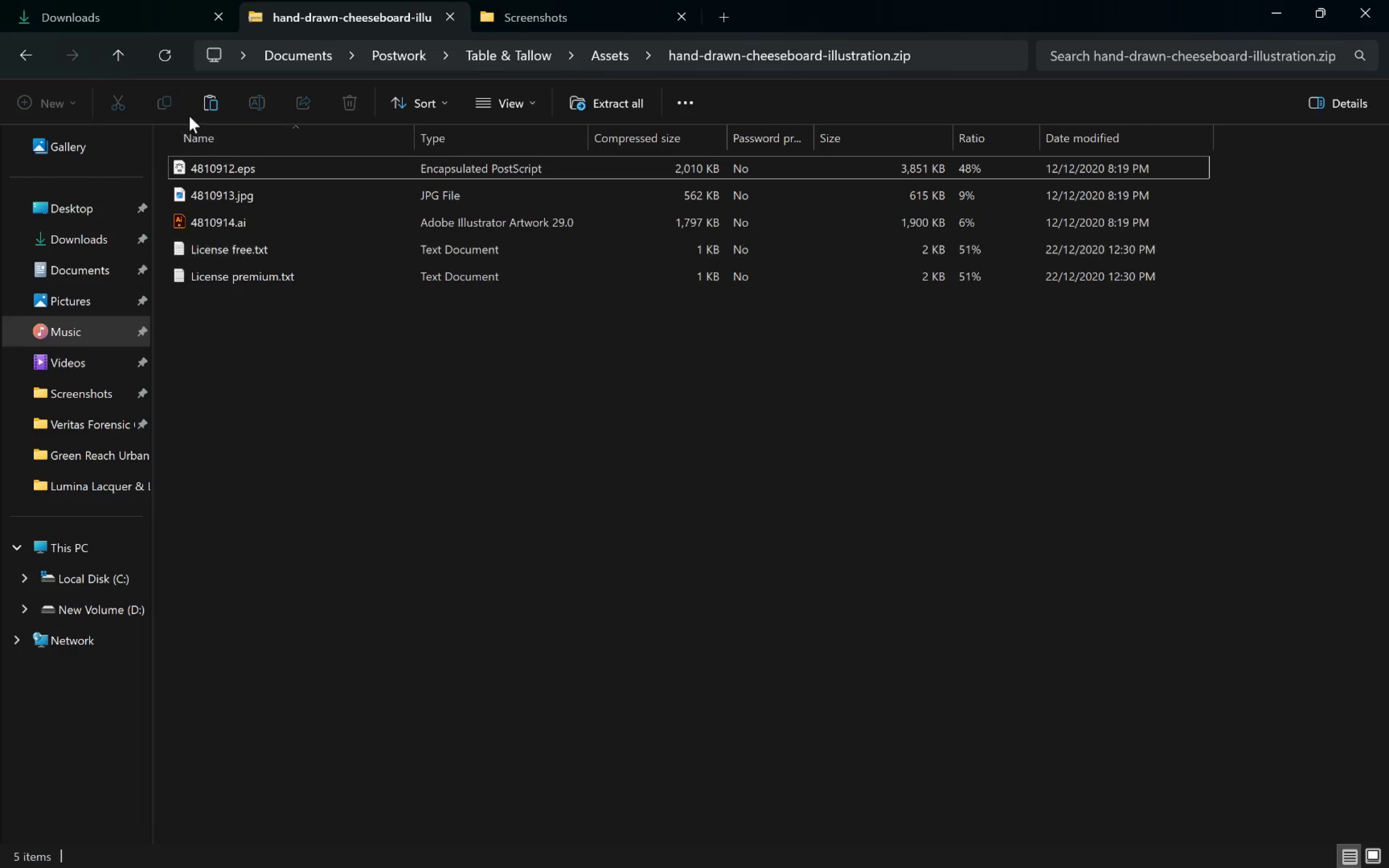 
left_click([113, 54])
 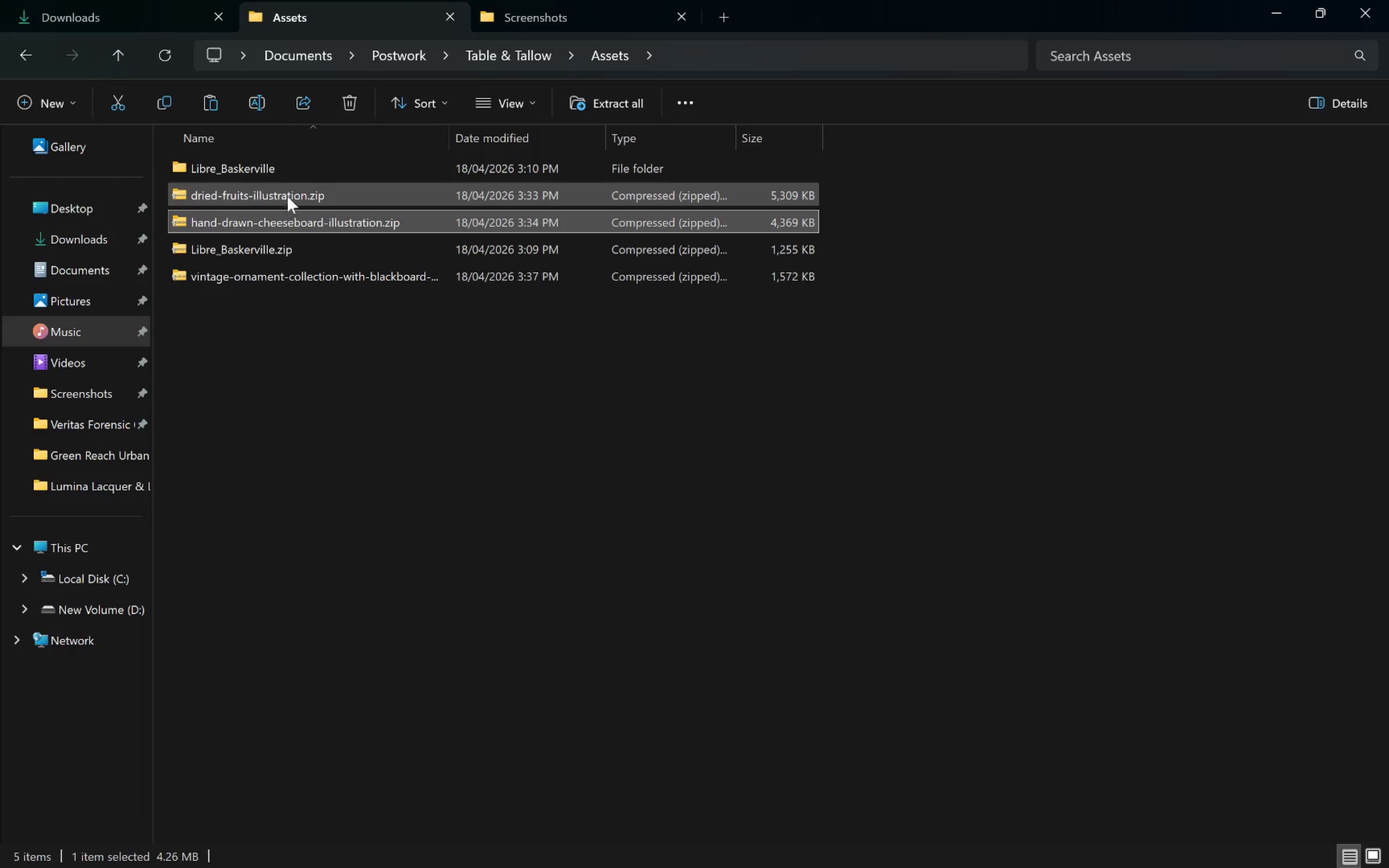 
double_click([279, 194])
 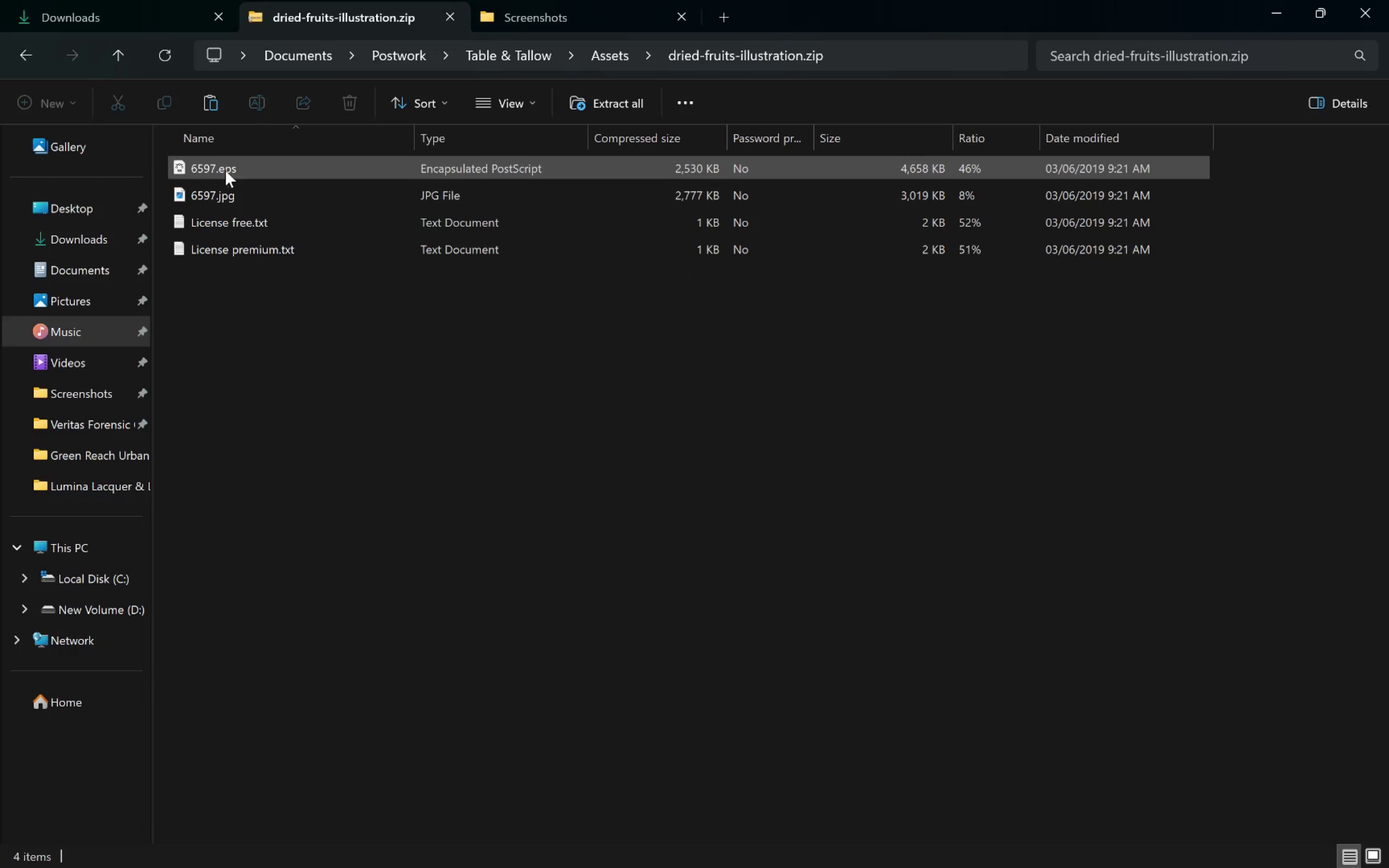 
double_click([225, 170])
 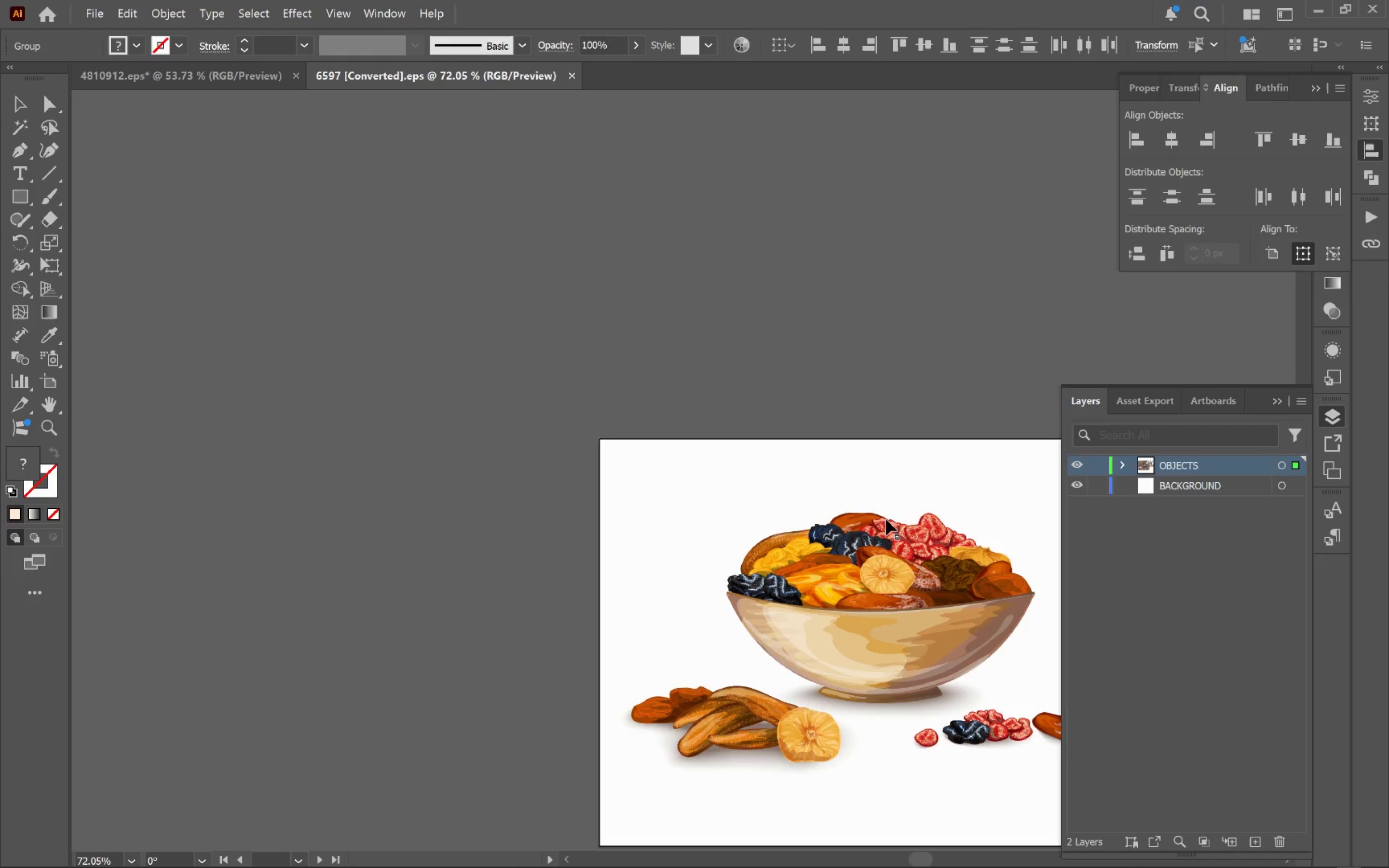 
hold_key(key=AltLeft, duration=0.33)
 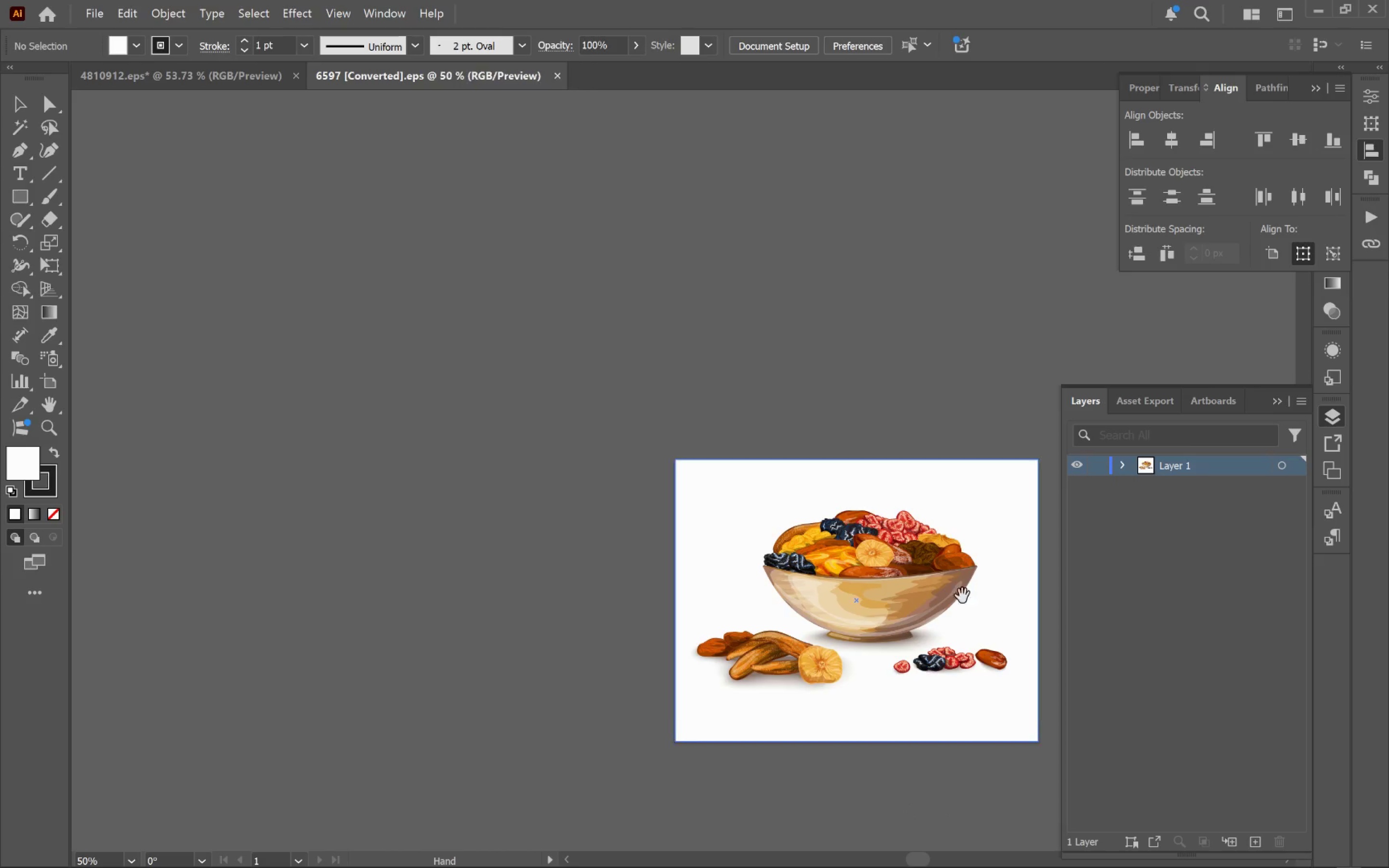 
hold_key(key=Space, duration=0.83)
 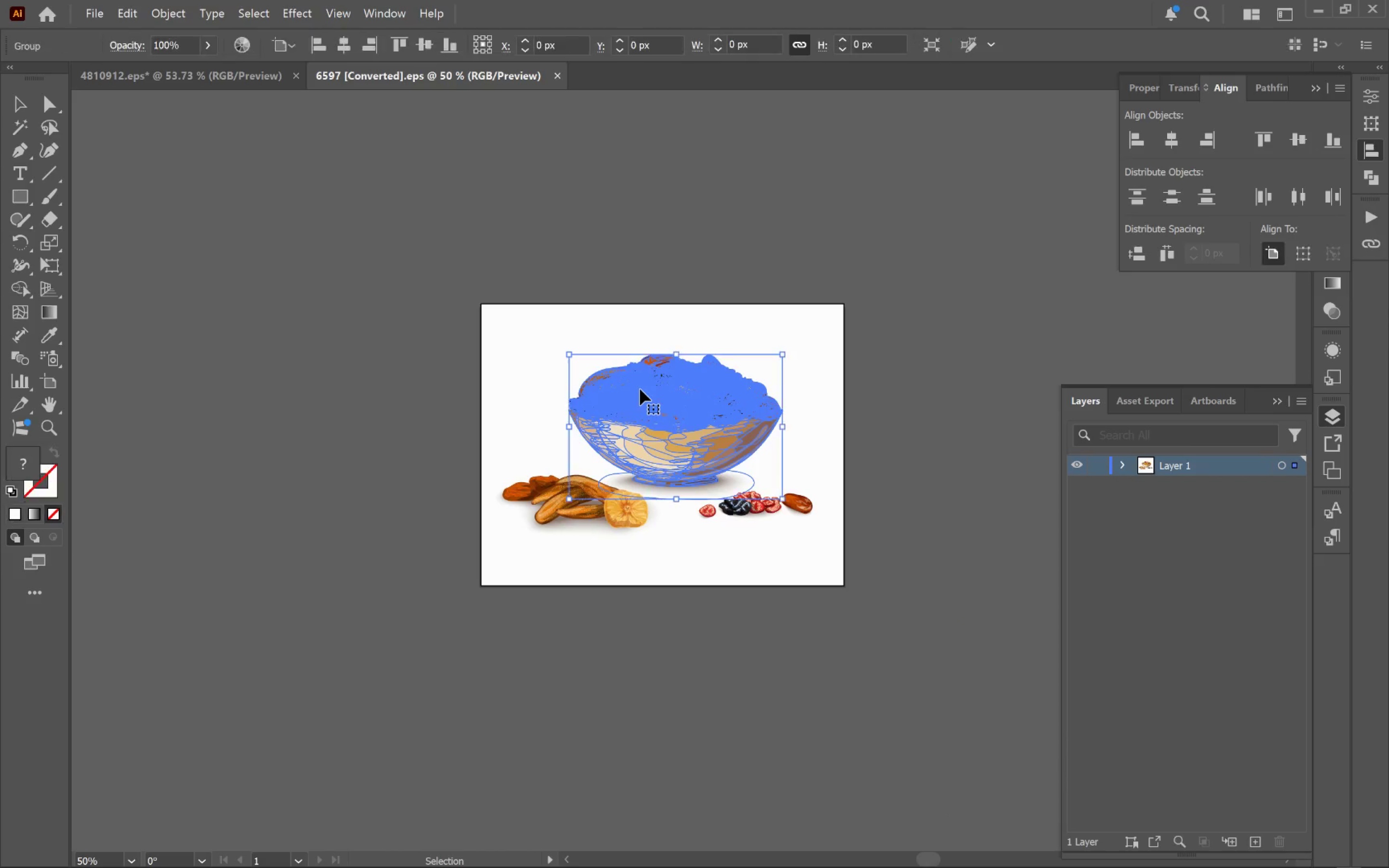 
scroll: coordinate [847, 506], scroll_direction: down, amount: 2.0
 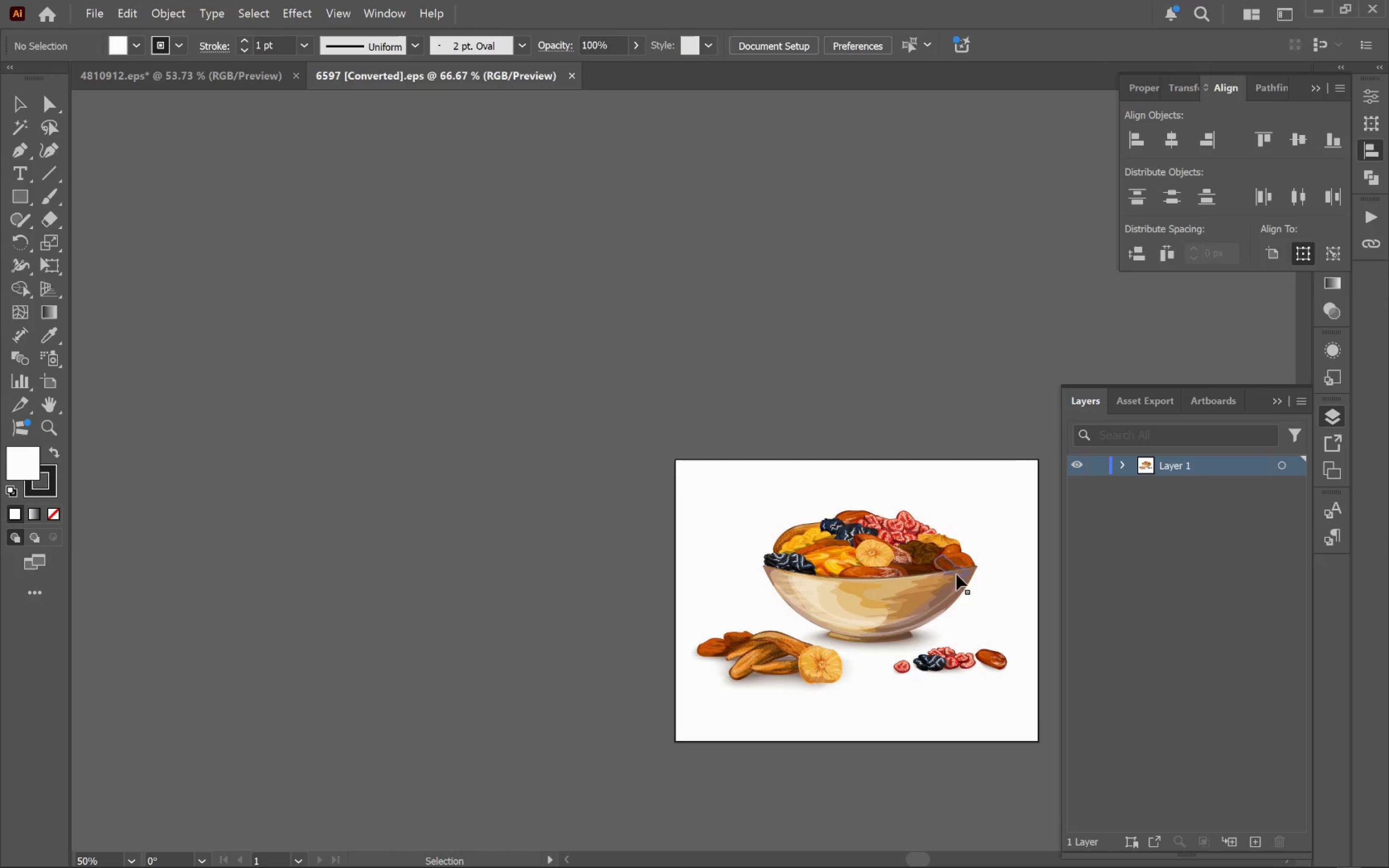 
left_click_drag(start_coordinate=[784, 509], to_coordinate=[589, 353])
 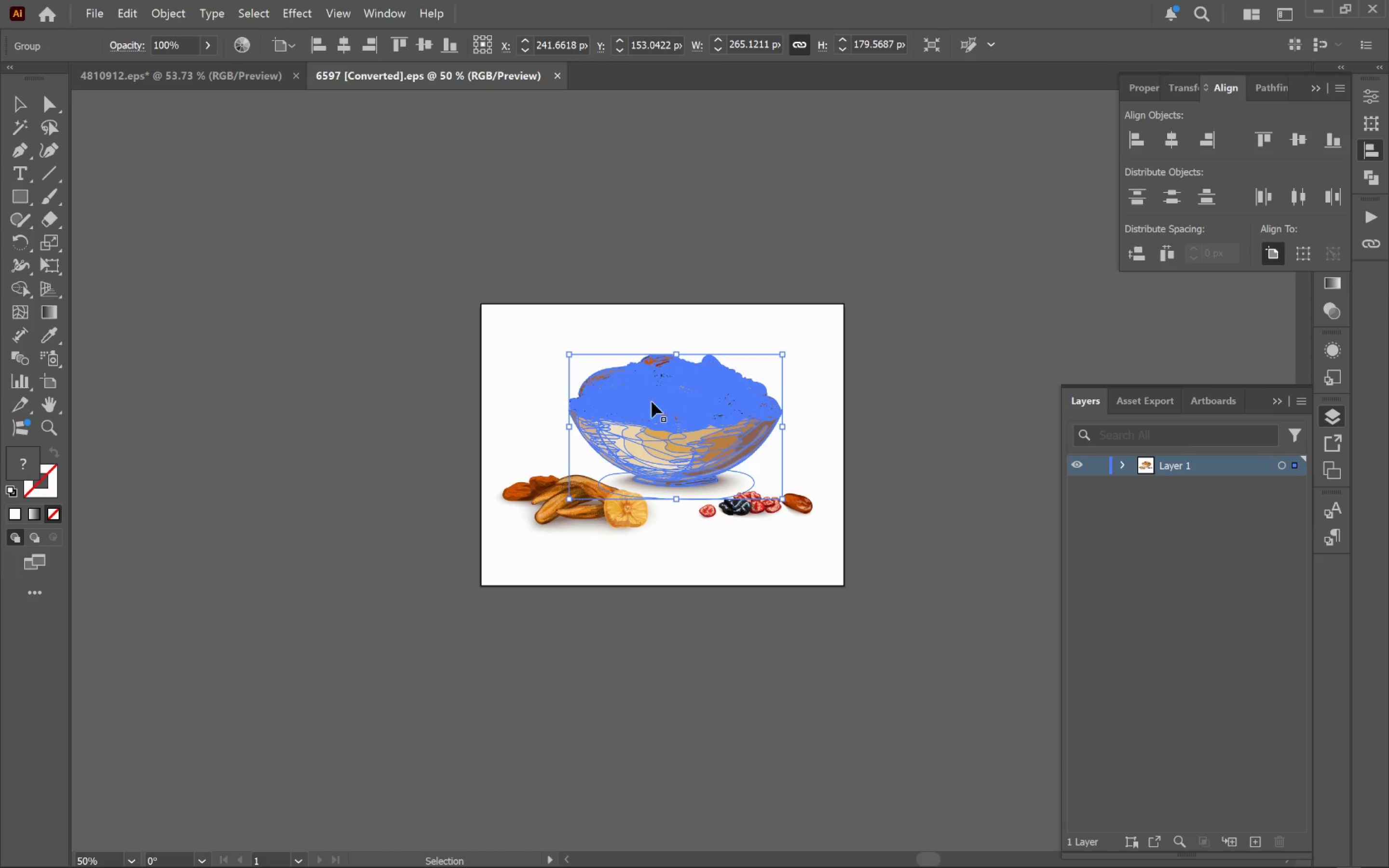 
left_click([915, 504])
 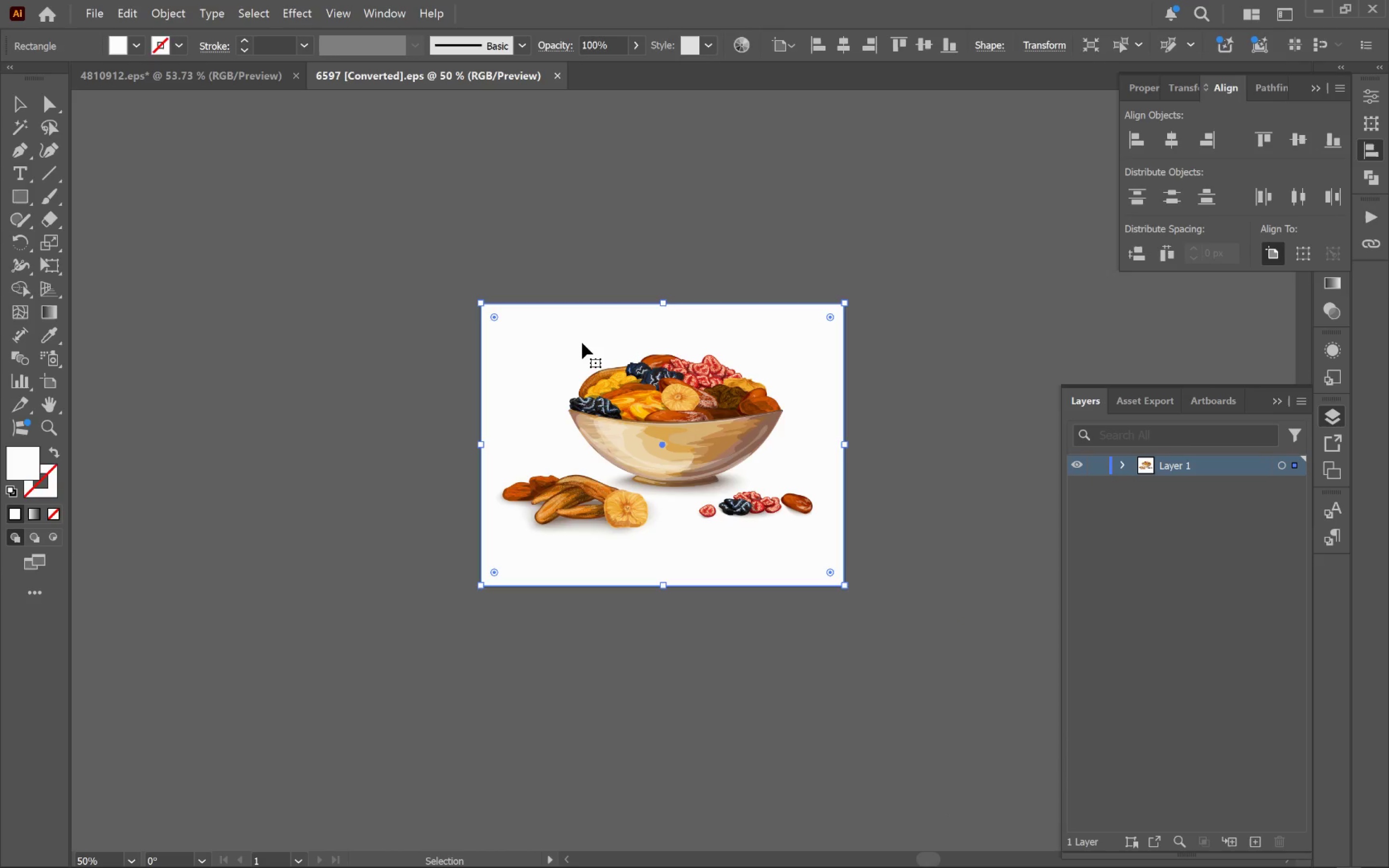 
key(Backspace)
 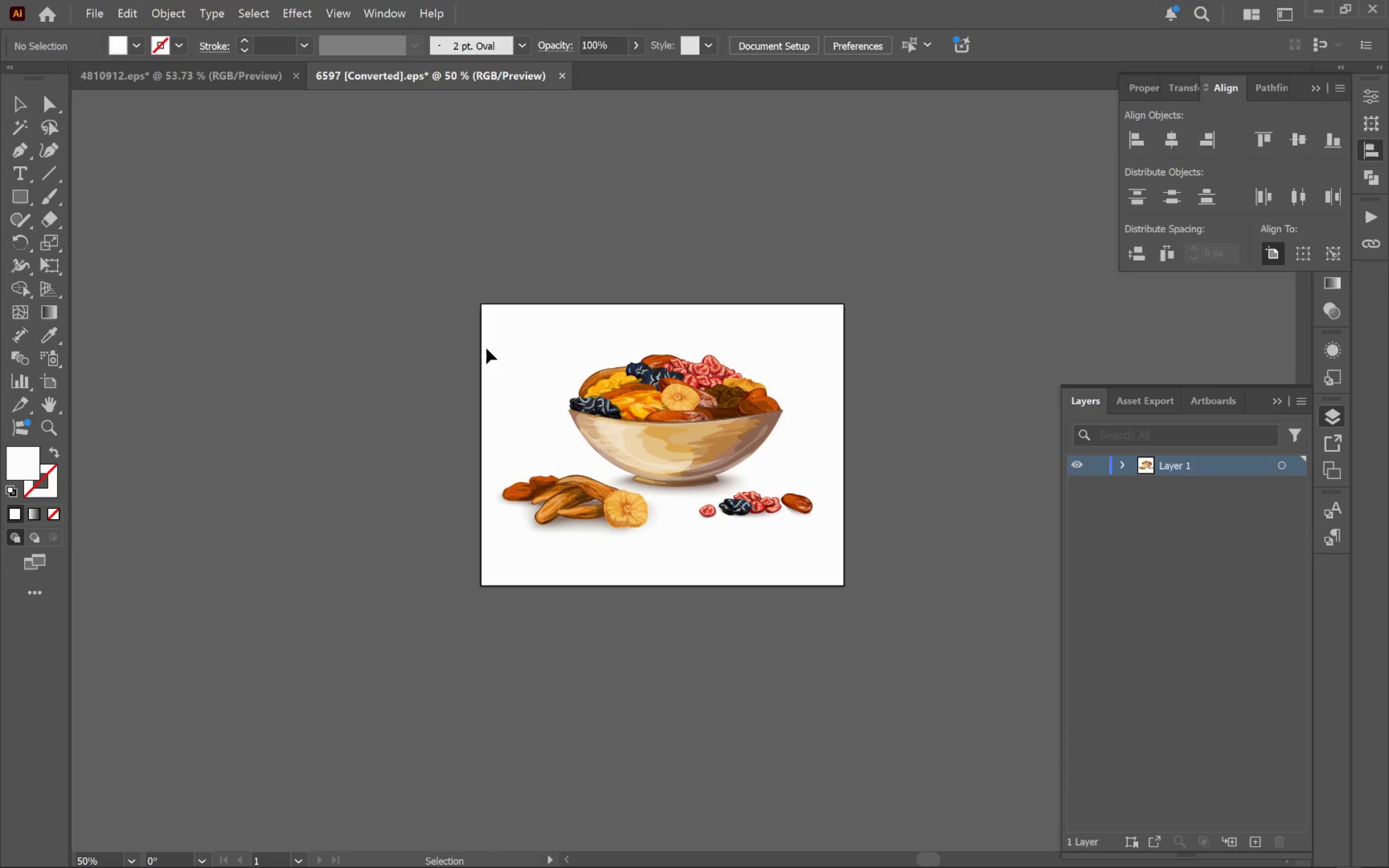 
left_click_drag(start_coordinate=[430, 333], to_coordinate=[938, 578])
 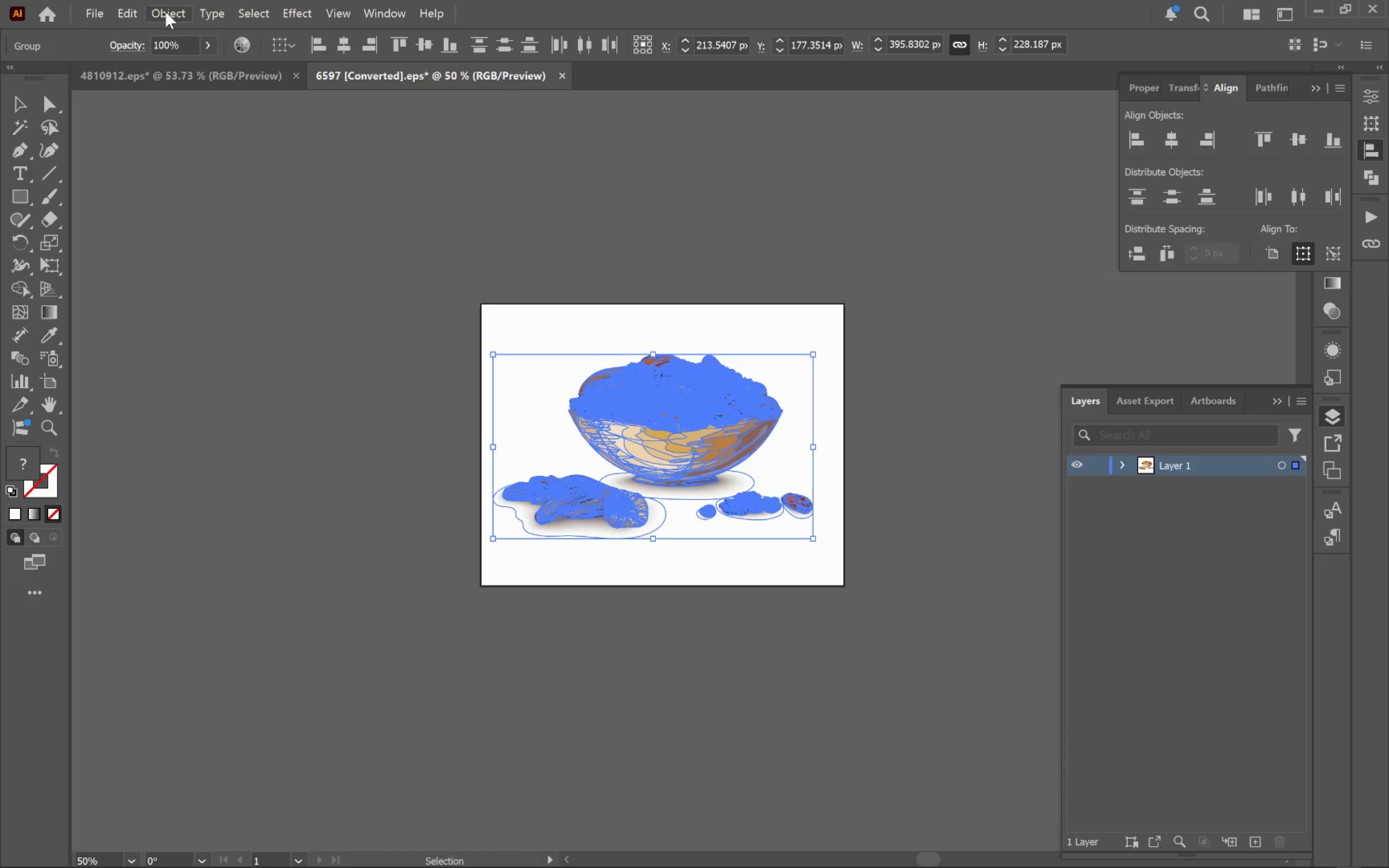 
left_click([165, 11])
 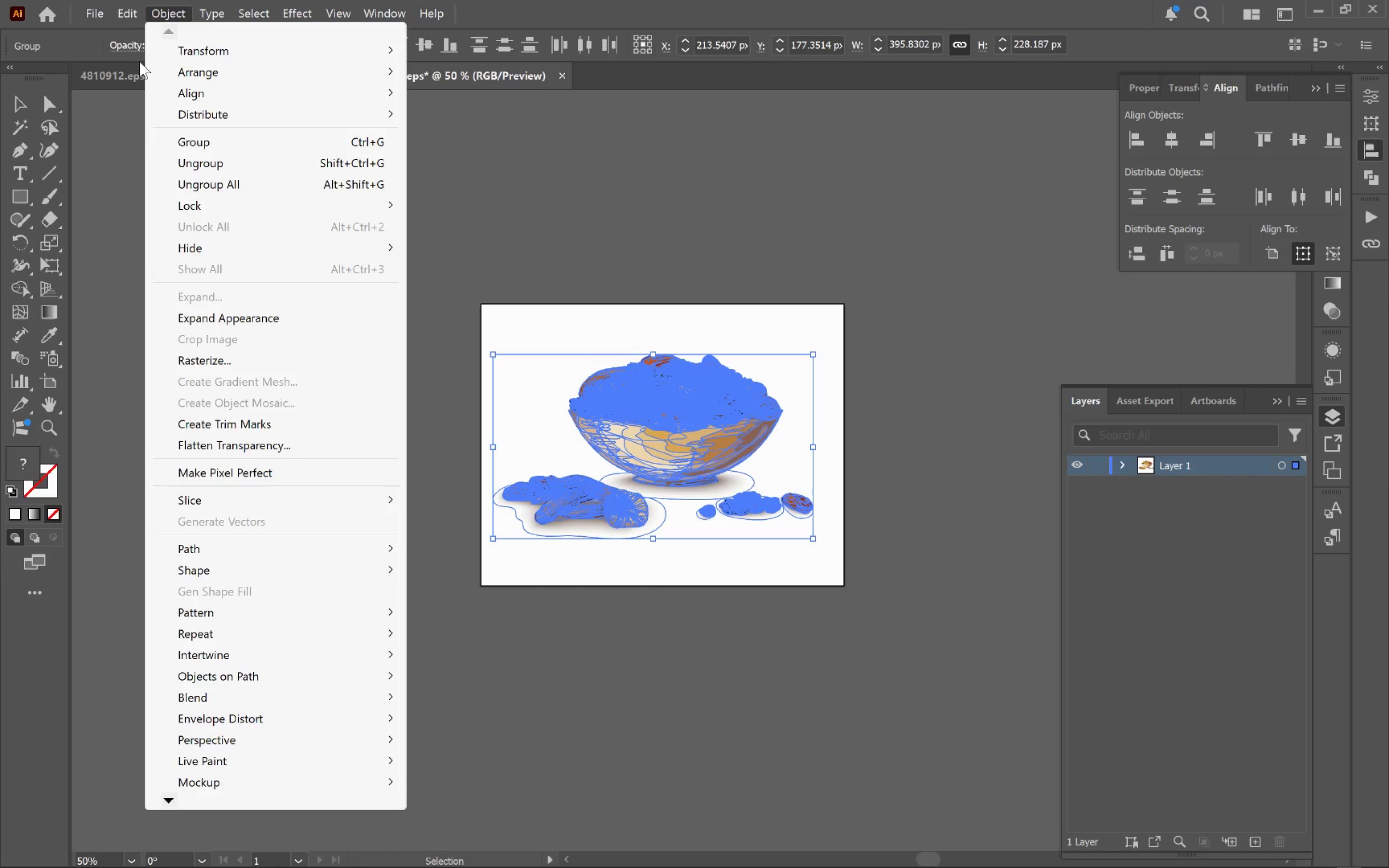 
wait(8.7)
 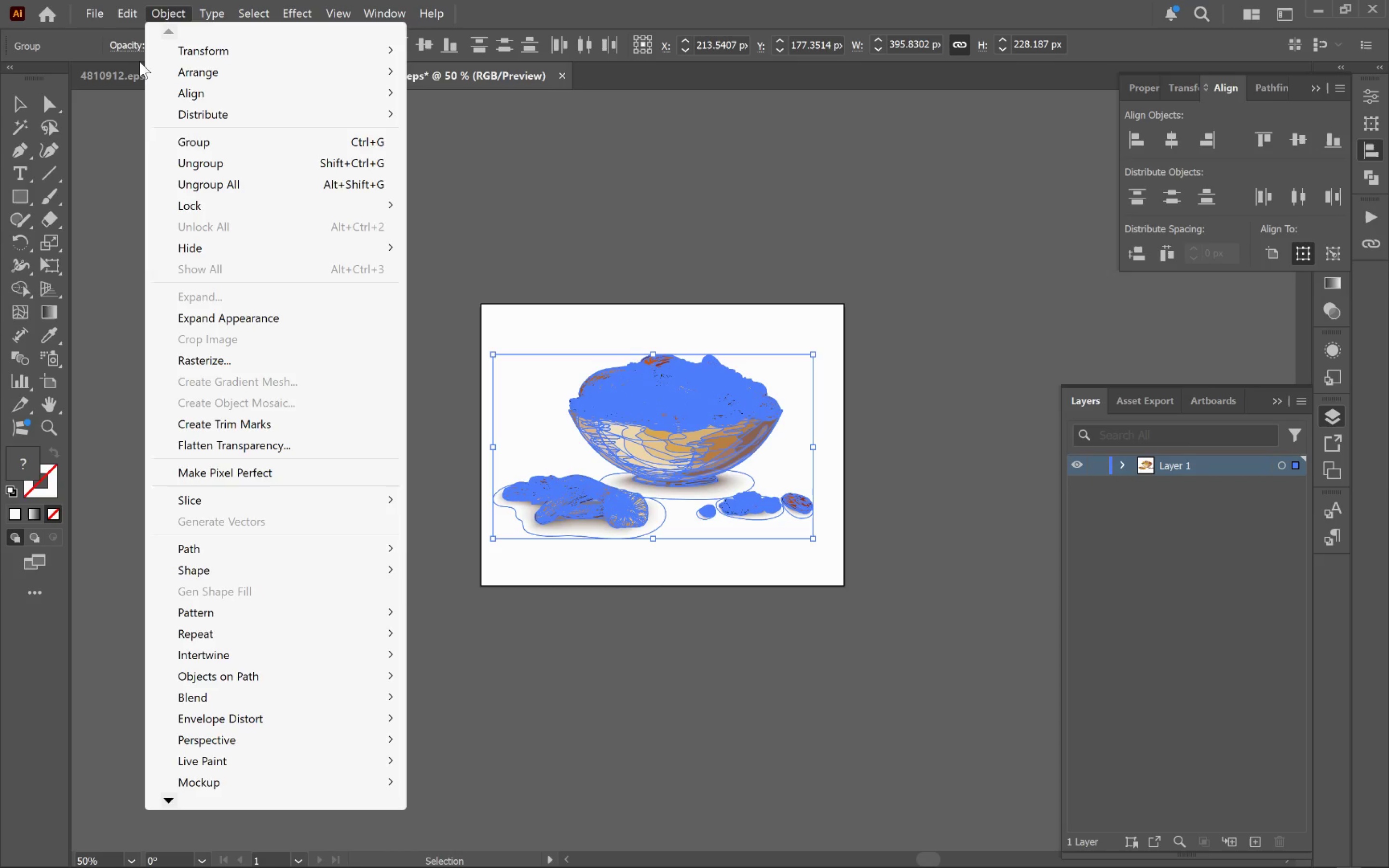 
left_click([948, 328])
 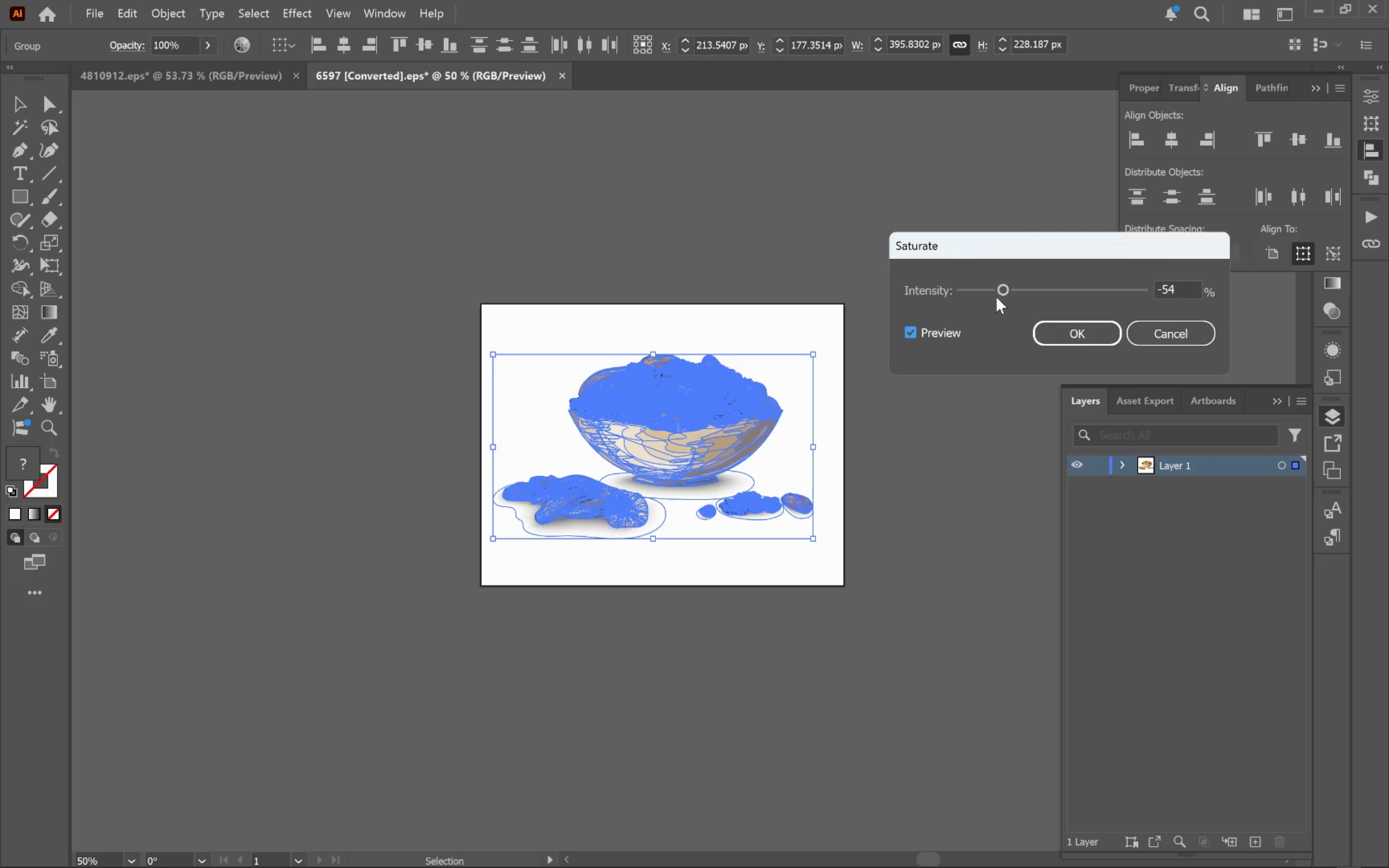 
left_click_drag(start_coordinate=[1002, 290], to_coordinate=[994, 289])
 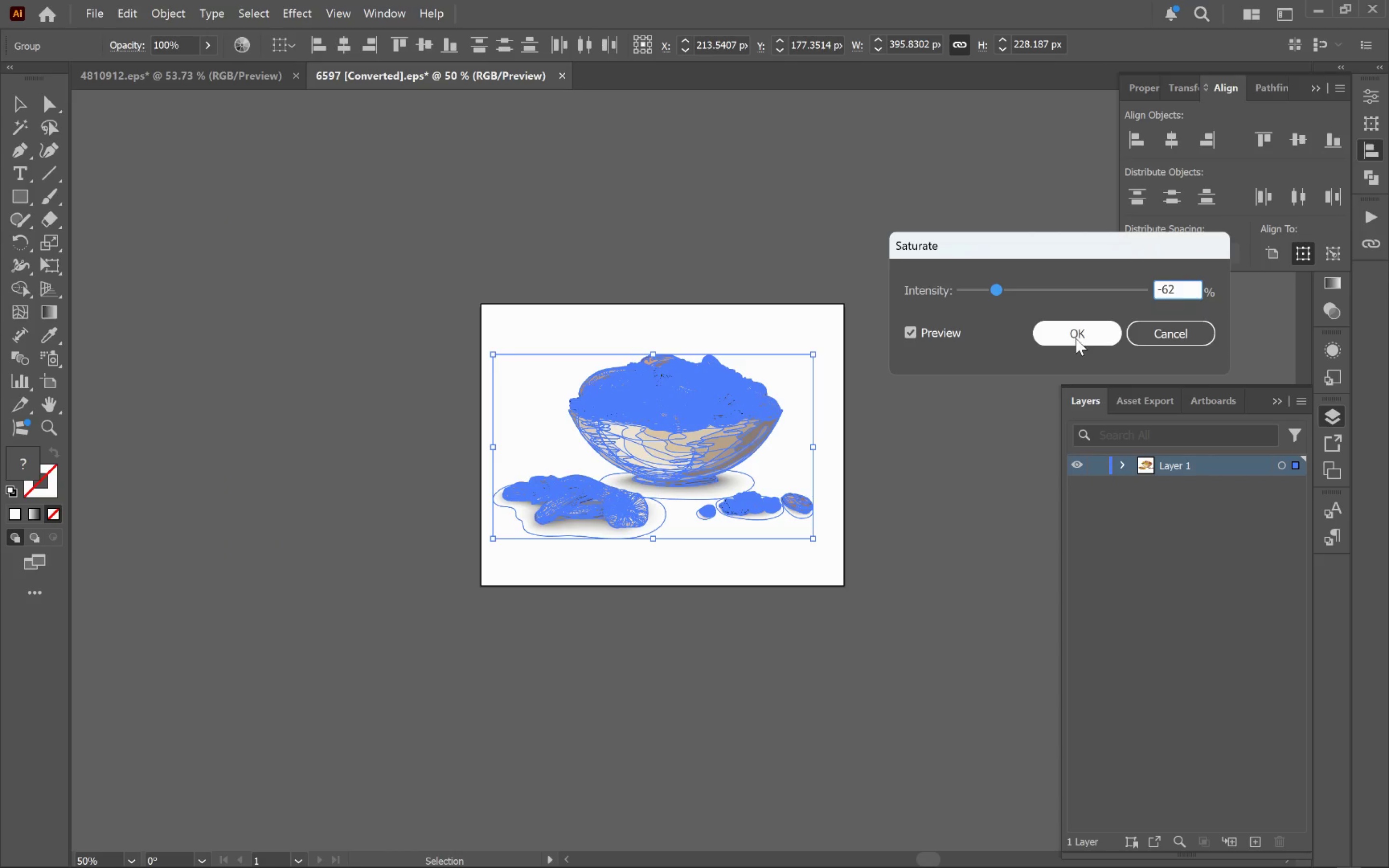 
left_click([1076, 335])
 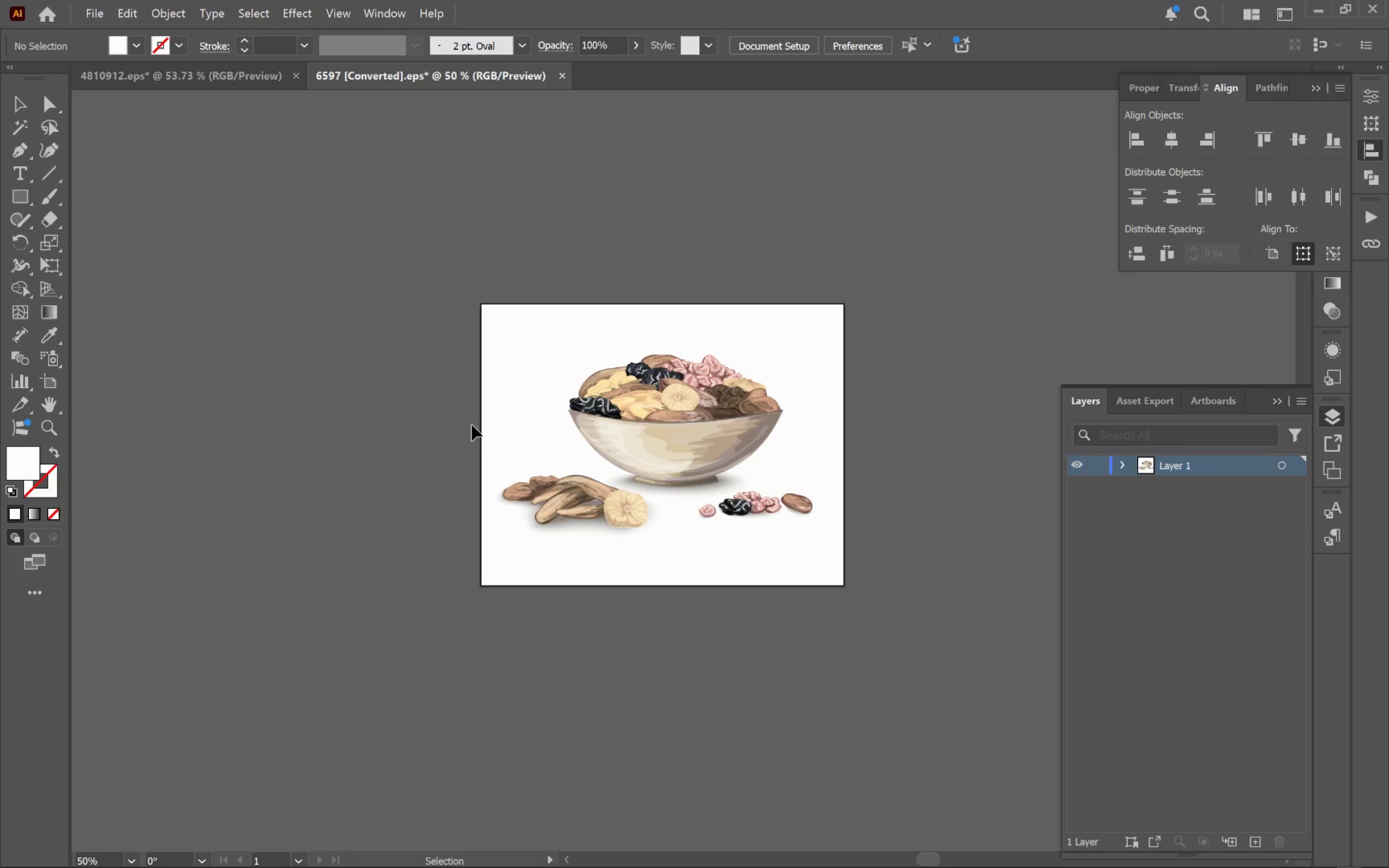 
left_click_drag(start_coordinate=[454, 339], to_coordinate=[916, 609])
 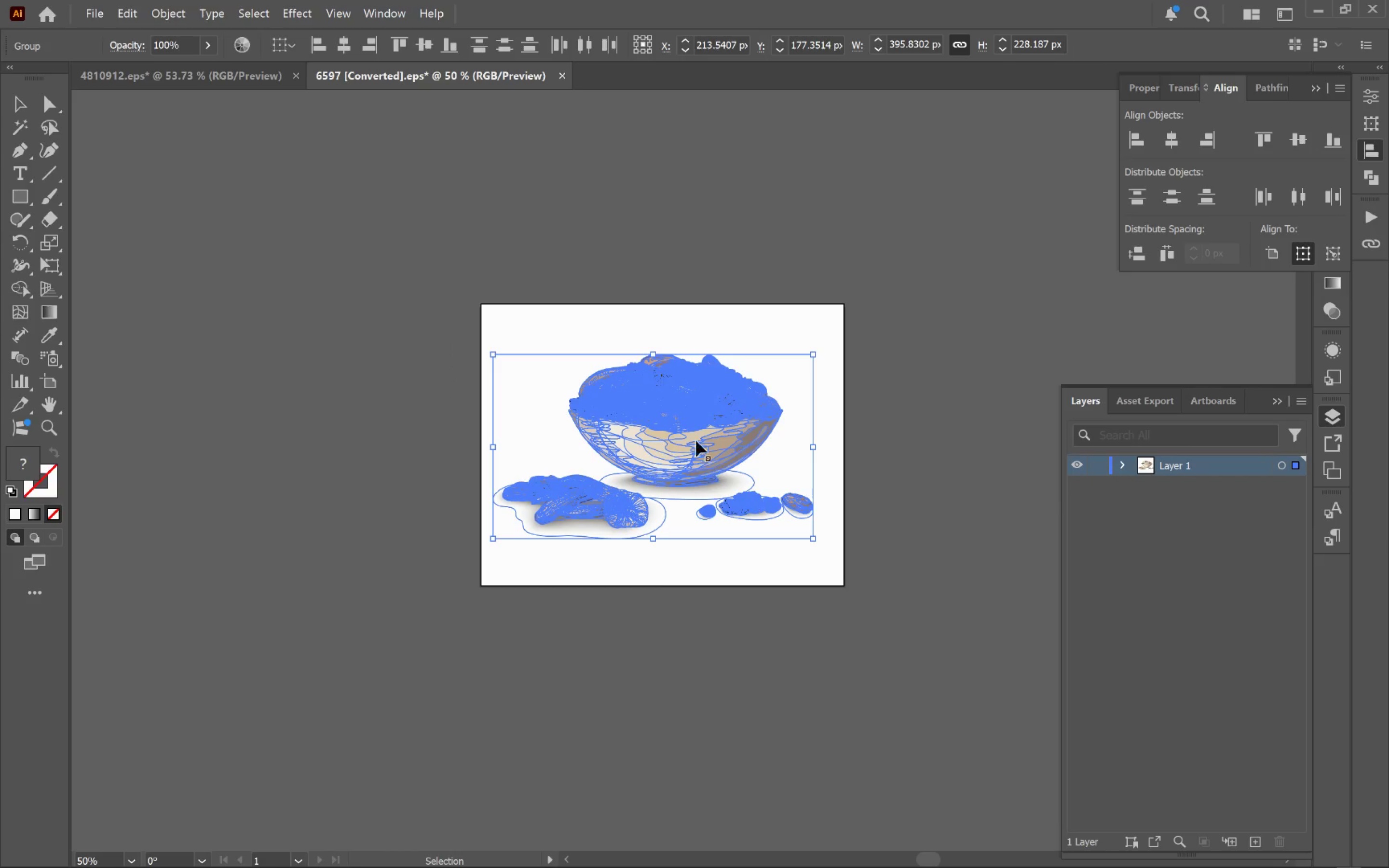 
left_click_drag(start_coordinate=[695, 439], to_coordinate=[871, 568])
 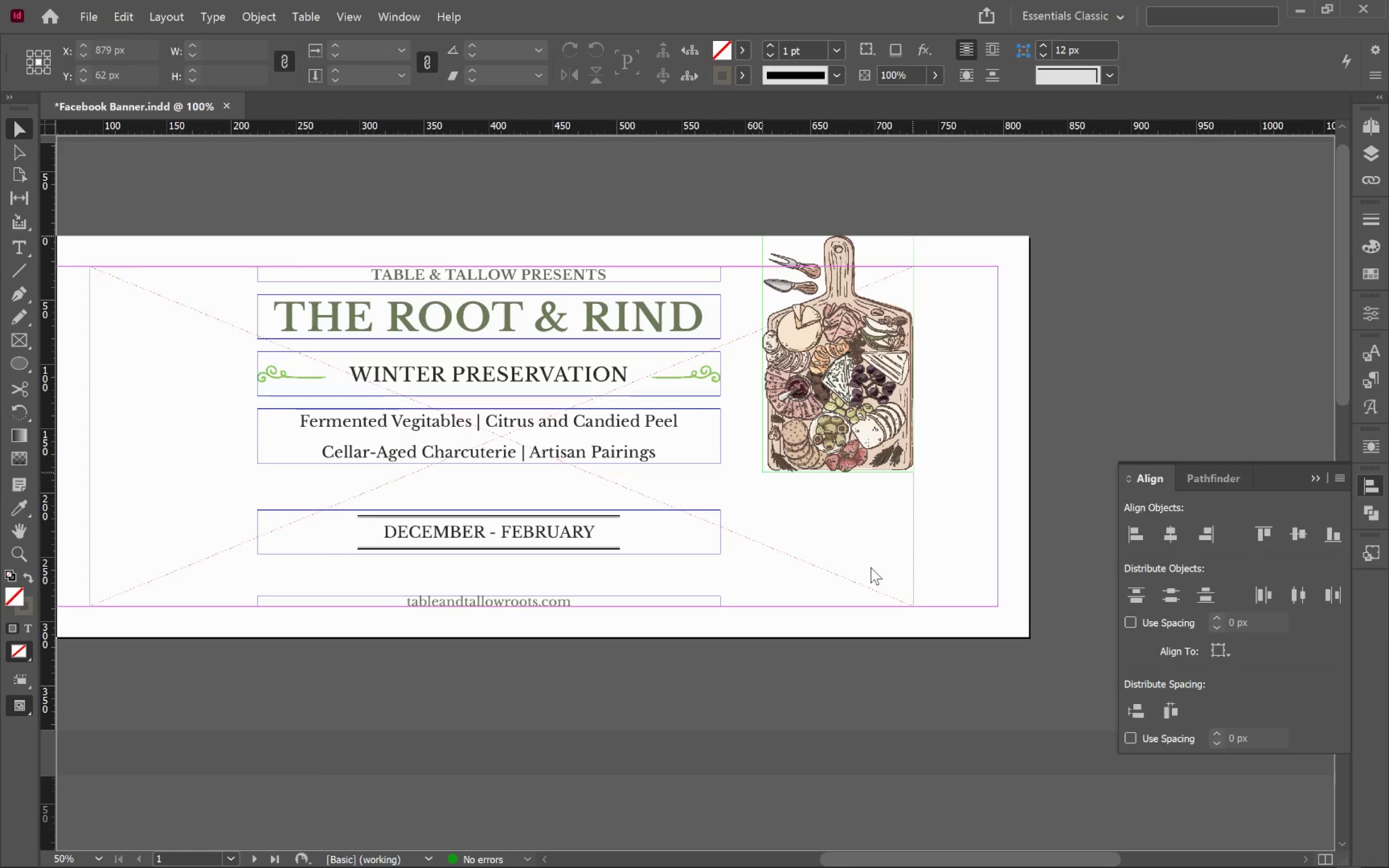 
key(Alt+Tab)
 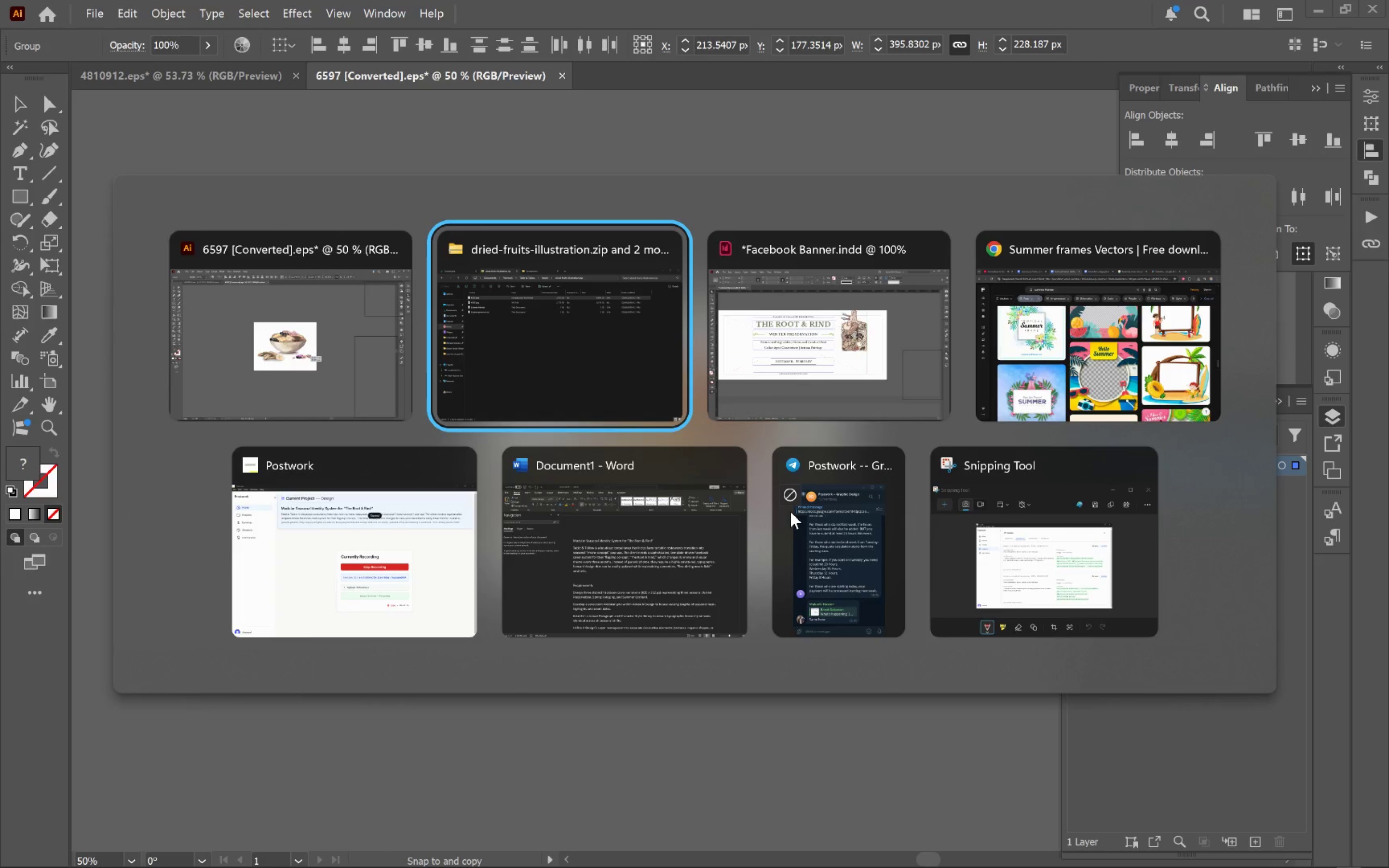 
key(Alt+Tab)
 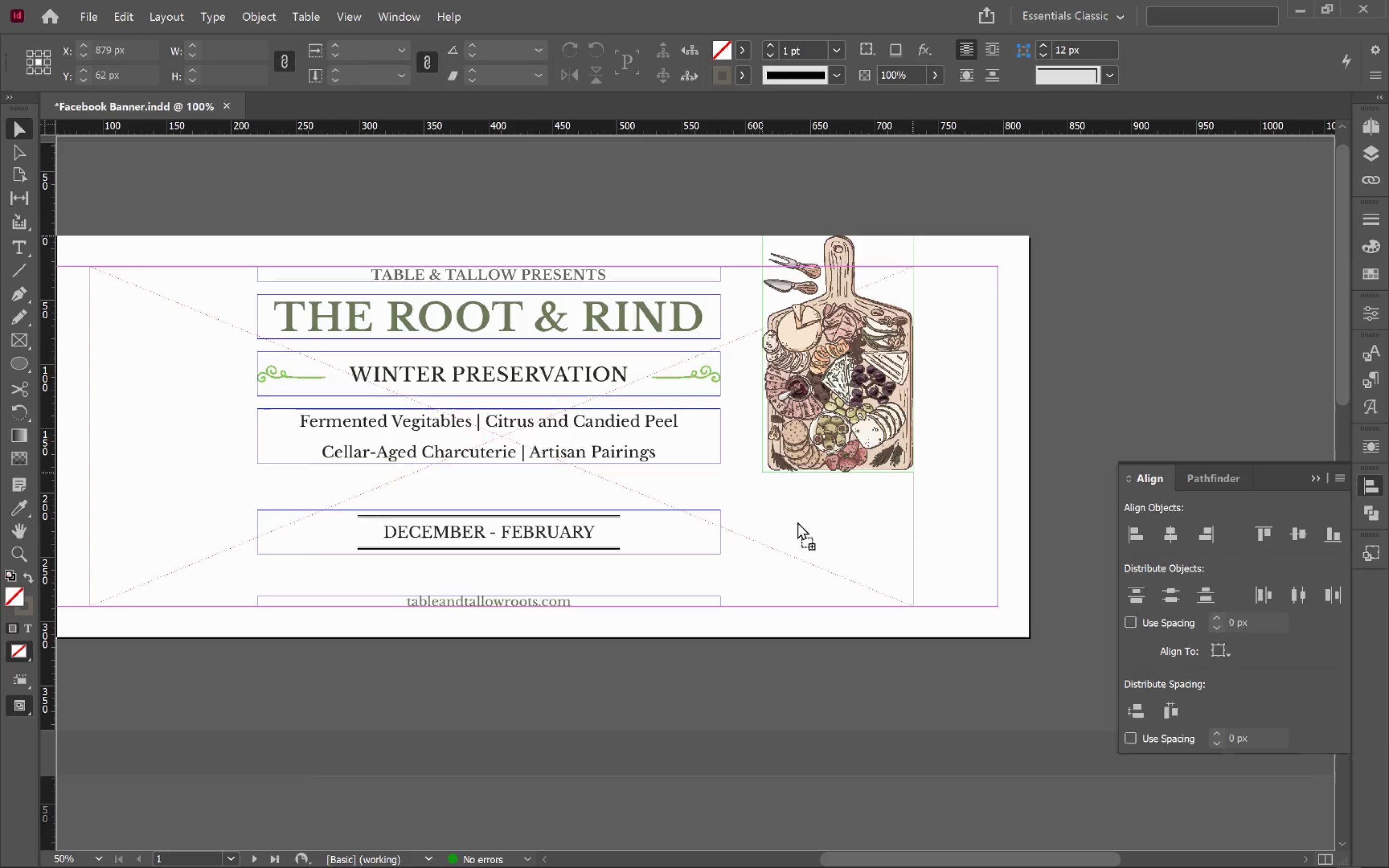 
hold_key(key=ShiftLeft, duration=3.12)
 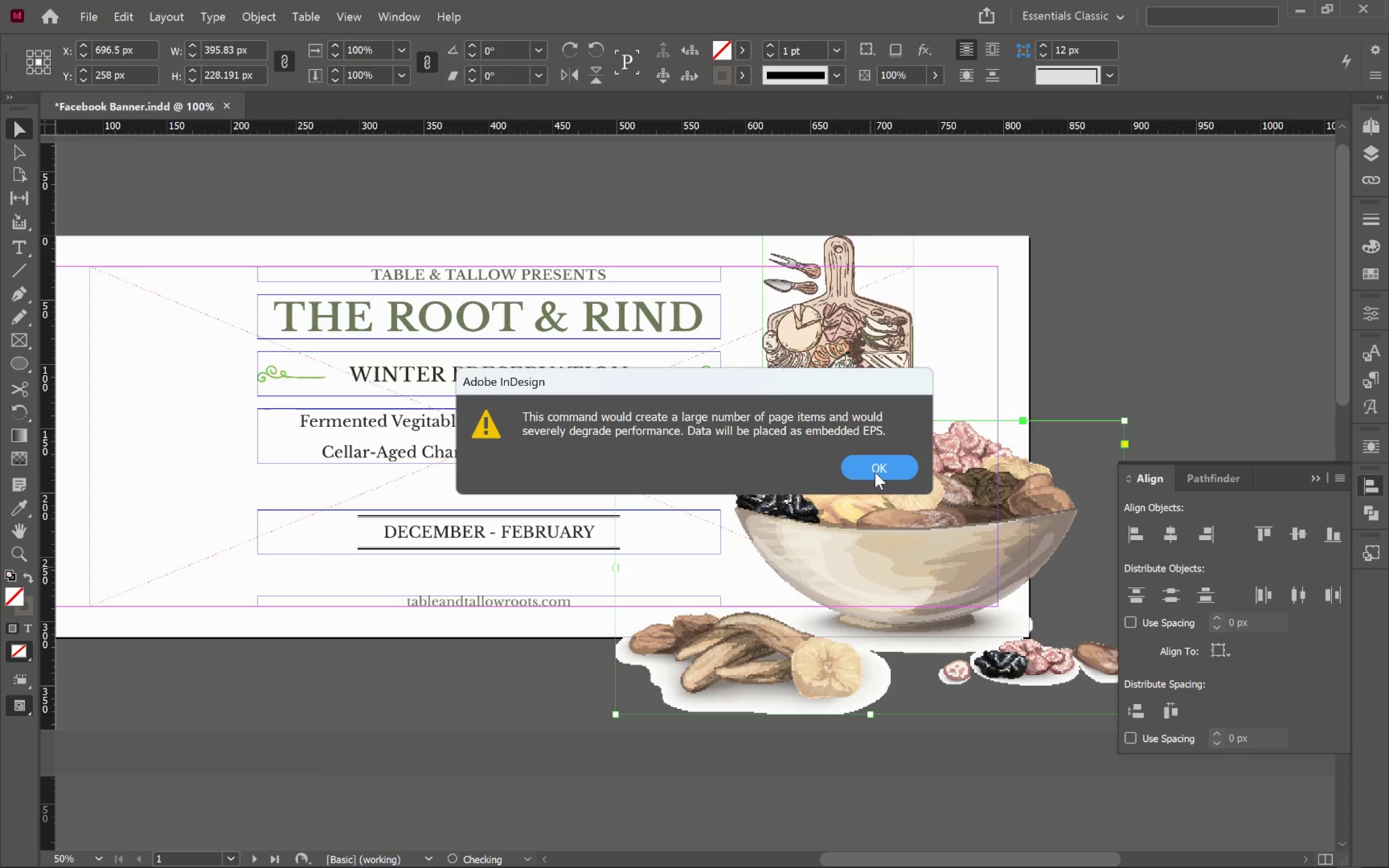 
left_click([876, 470])
 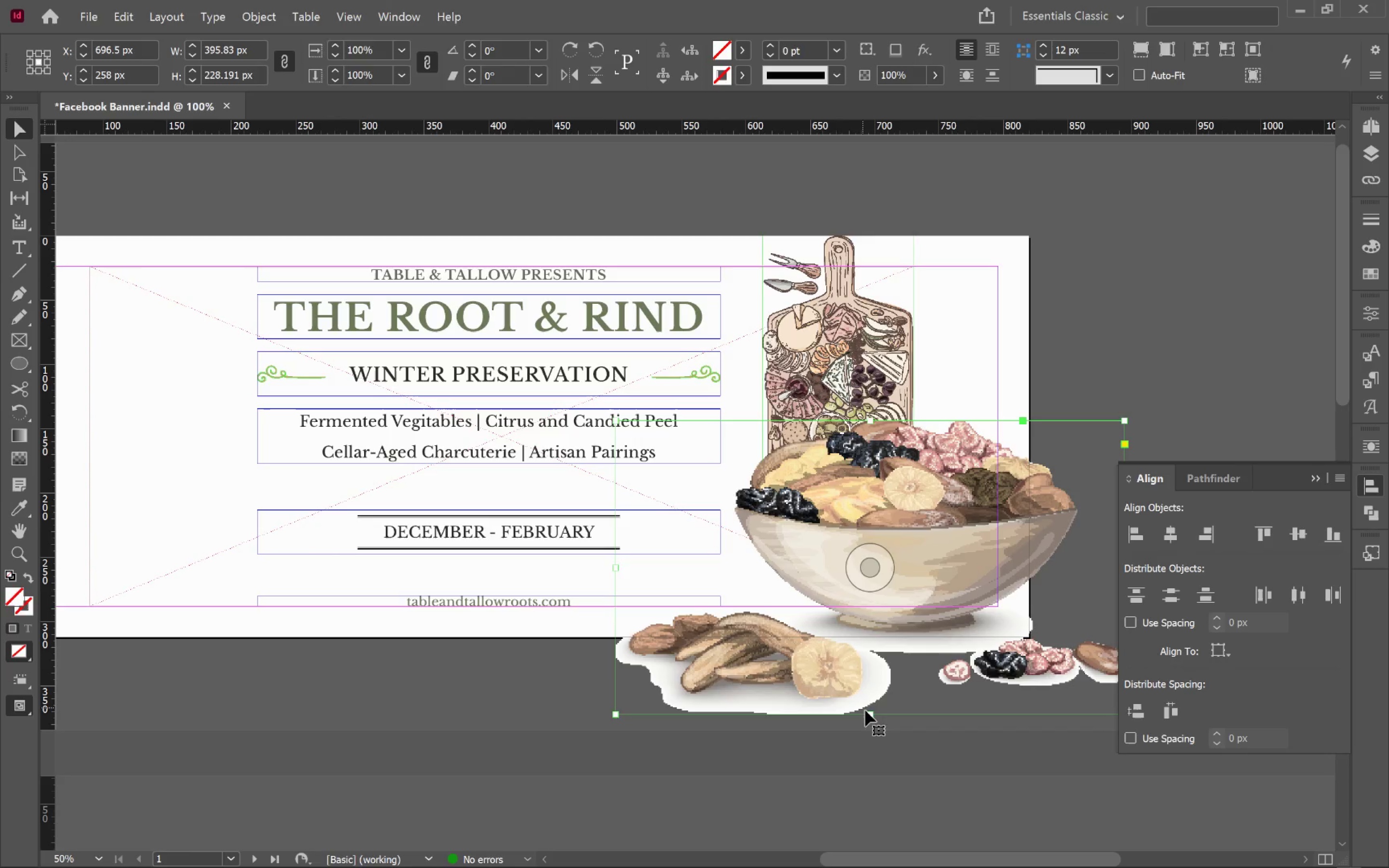 
left_click_drag(start_coordinate=[868, 713], to_coordinate=[841, 609])
 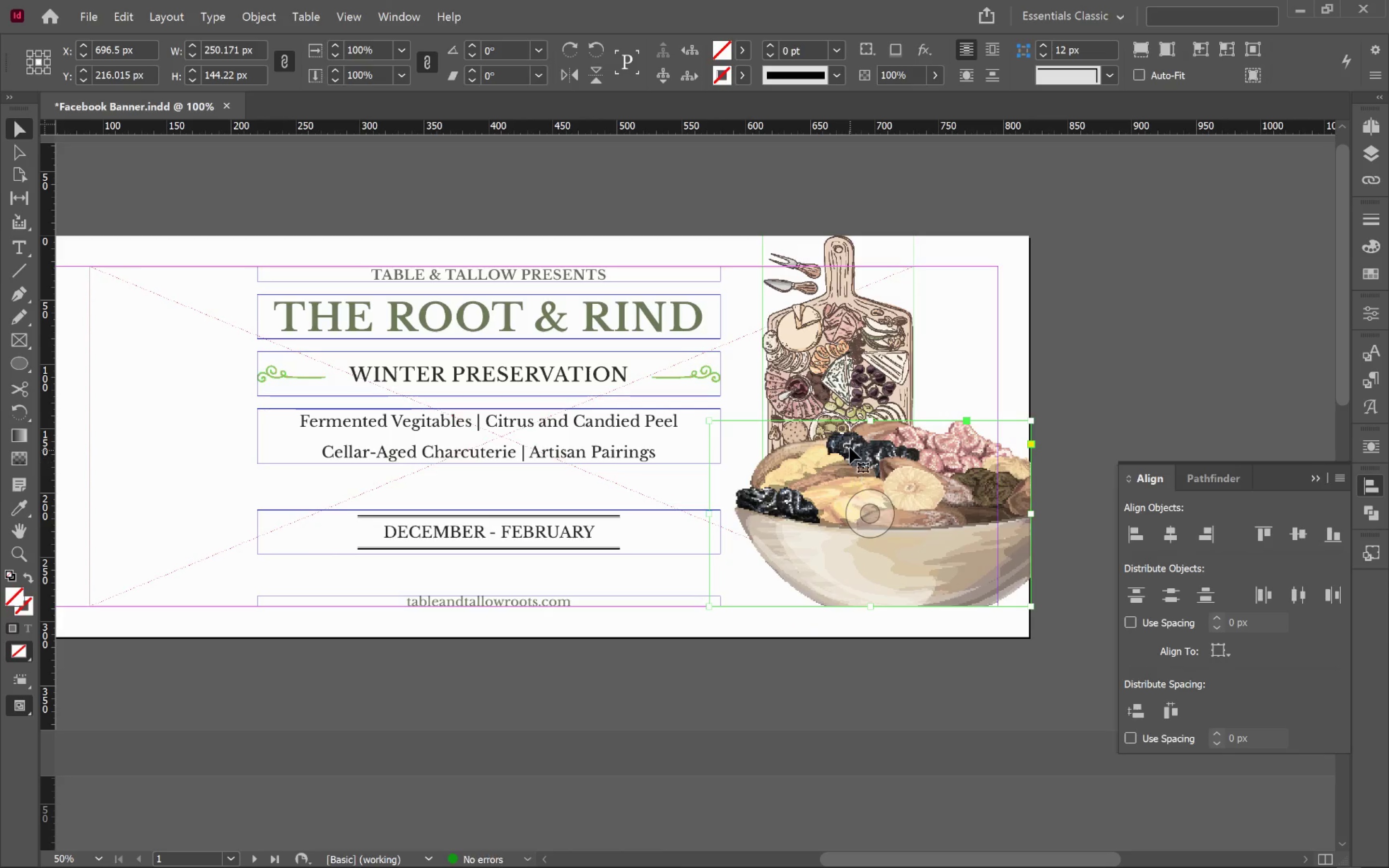 
hold_key(key=ShiftLeft, duration=1.8)
 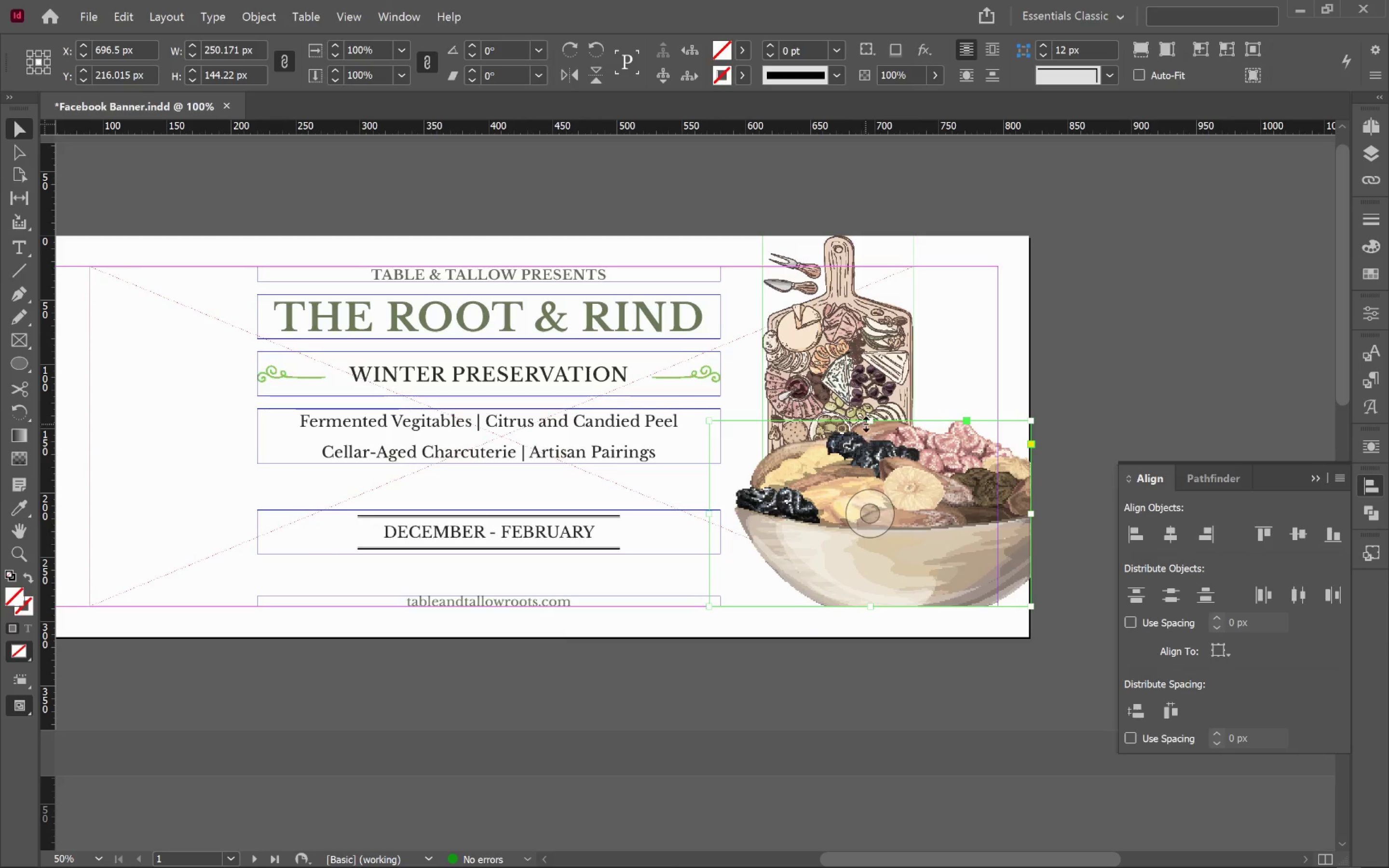 
left_click_drag(start_coordinate=[867, 423], to_coordinate=[859, 511])
 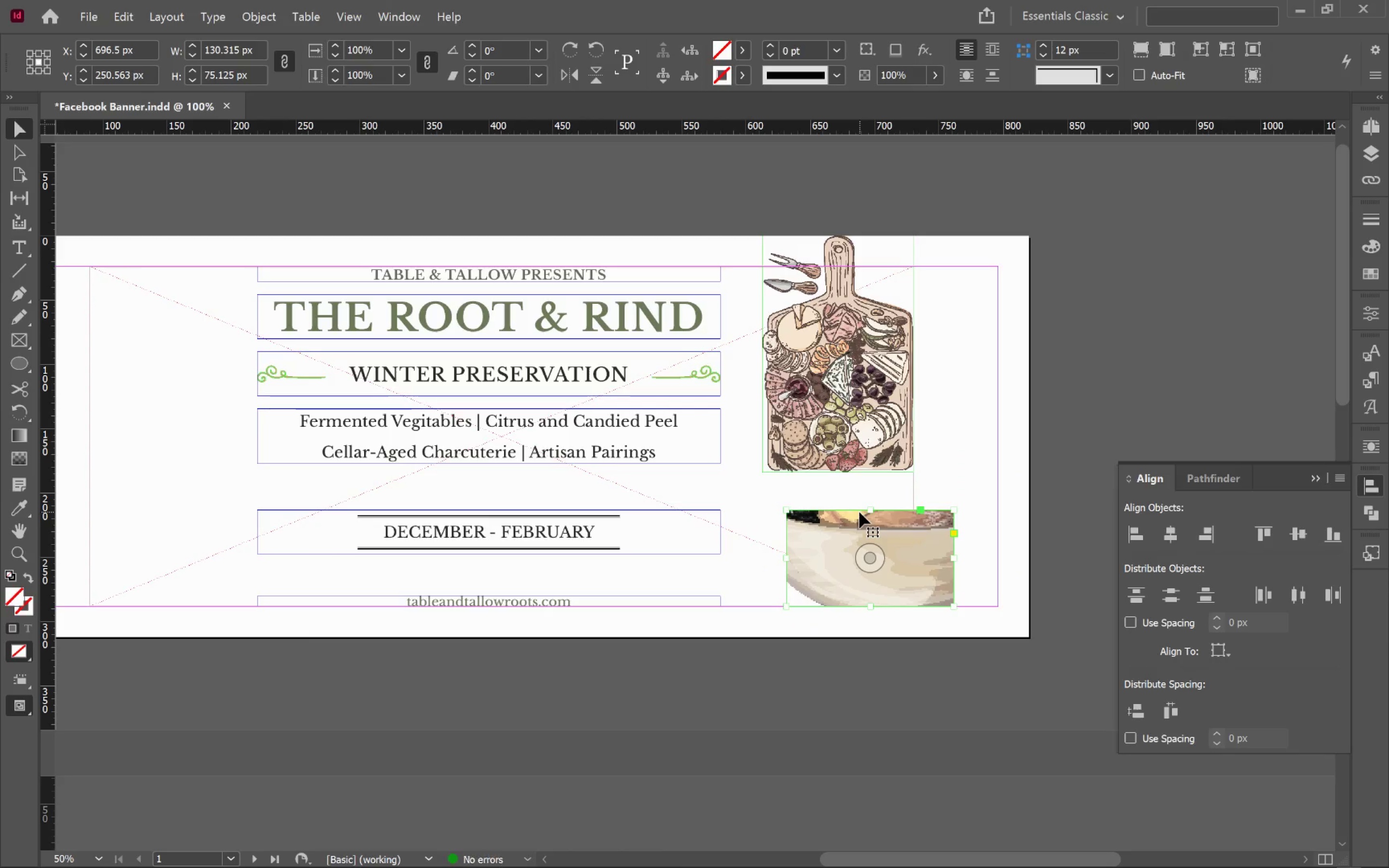 
hold_key(key=ShiftLeft, duration=1.76)
 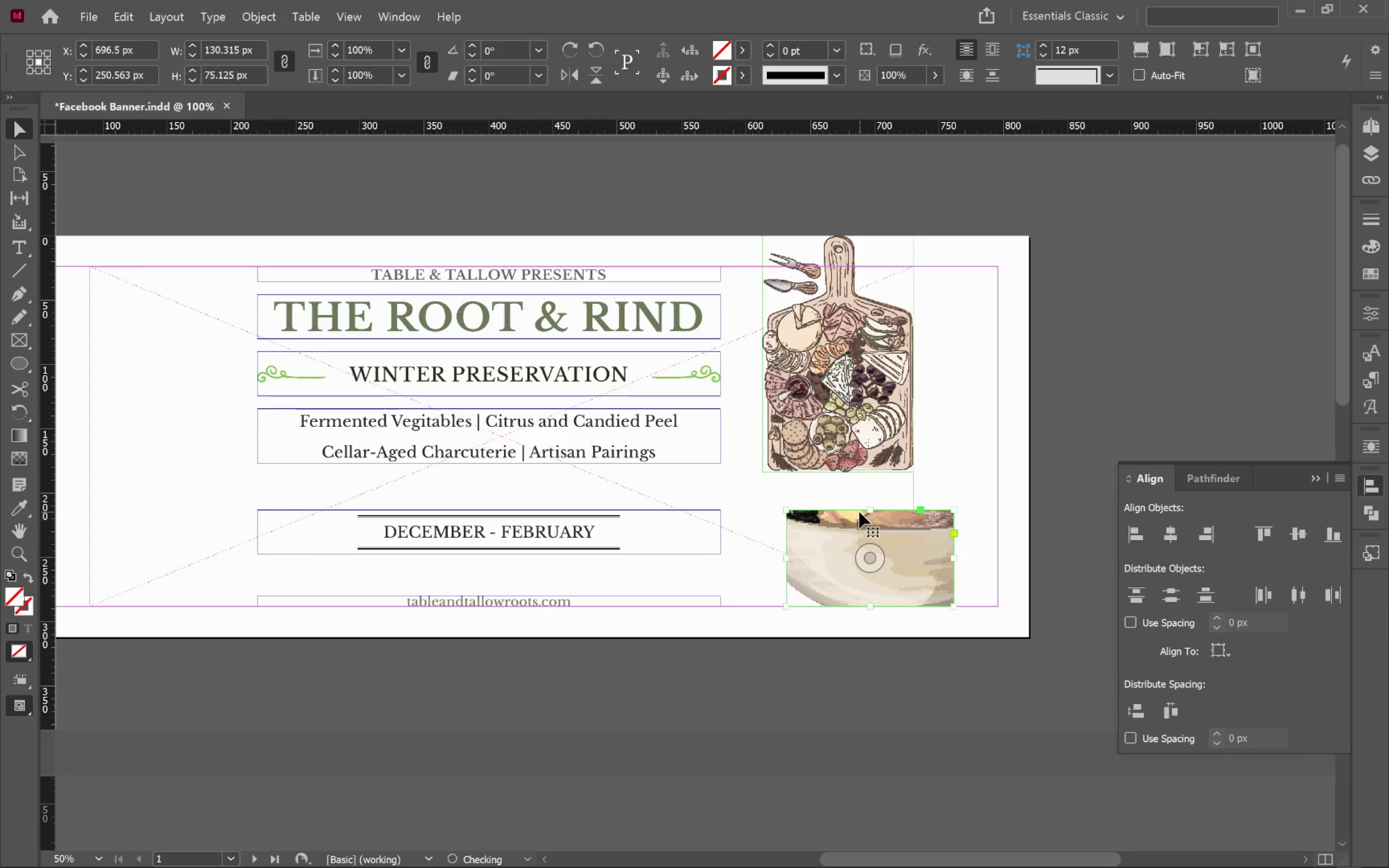 
key(Alt+Control+Shift+C)
 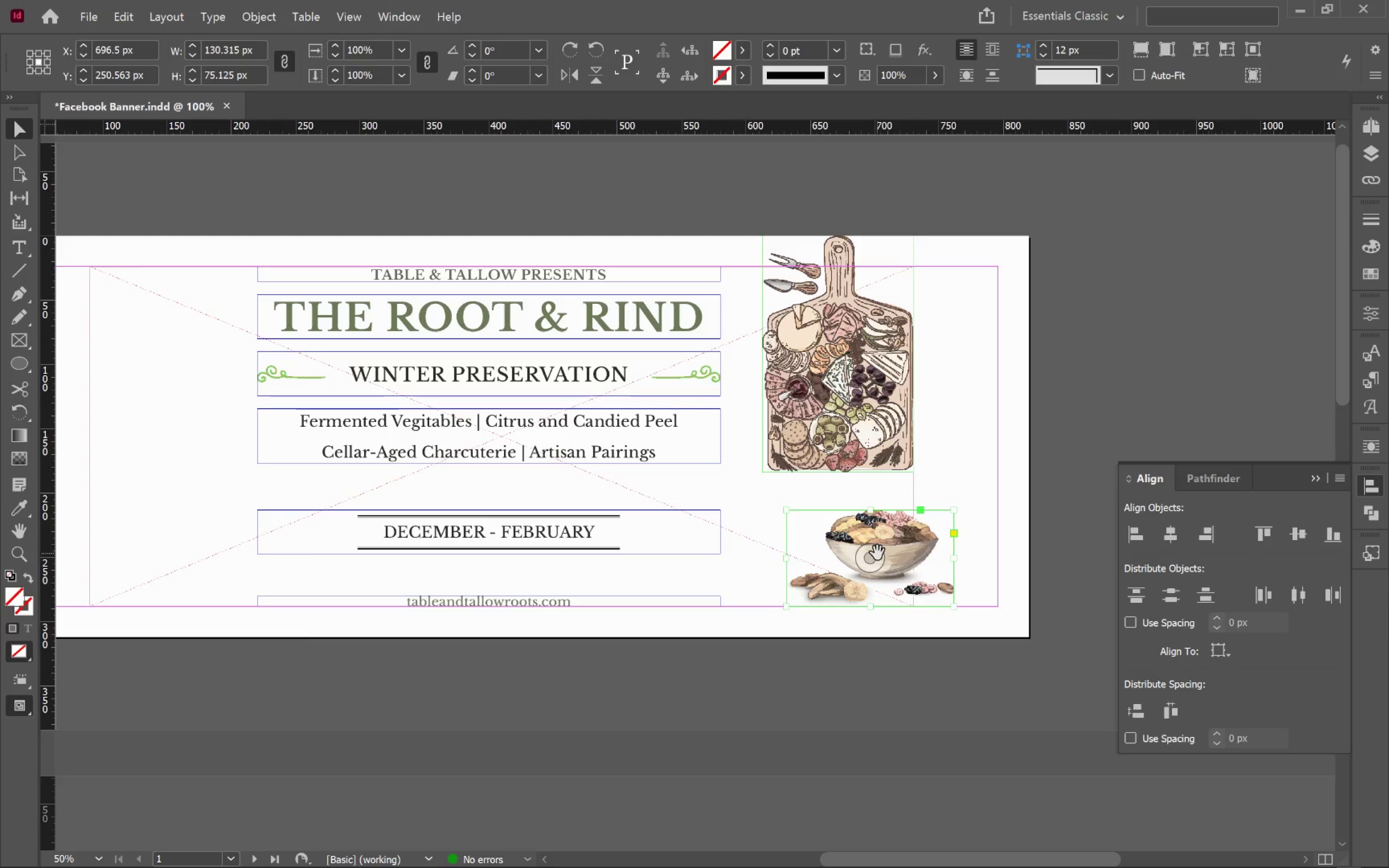 
hold_key(key=ShiftLeft, duration=0.47)
left_click([857, 450])
 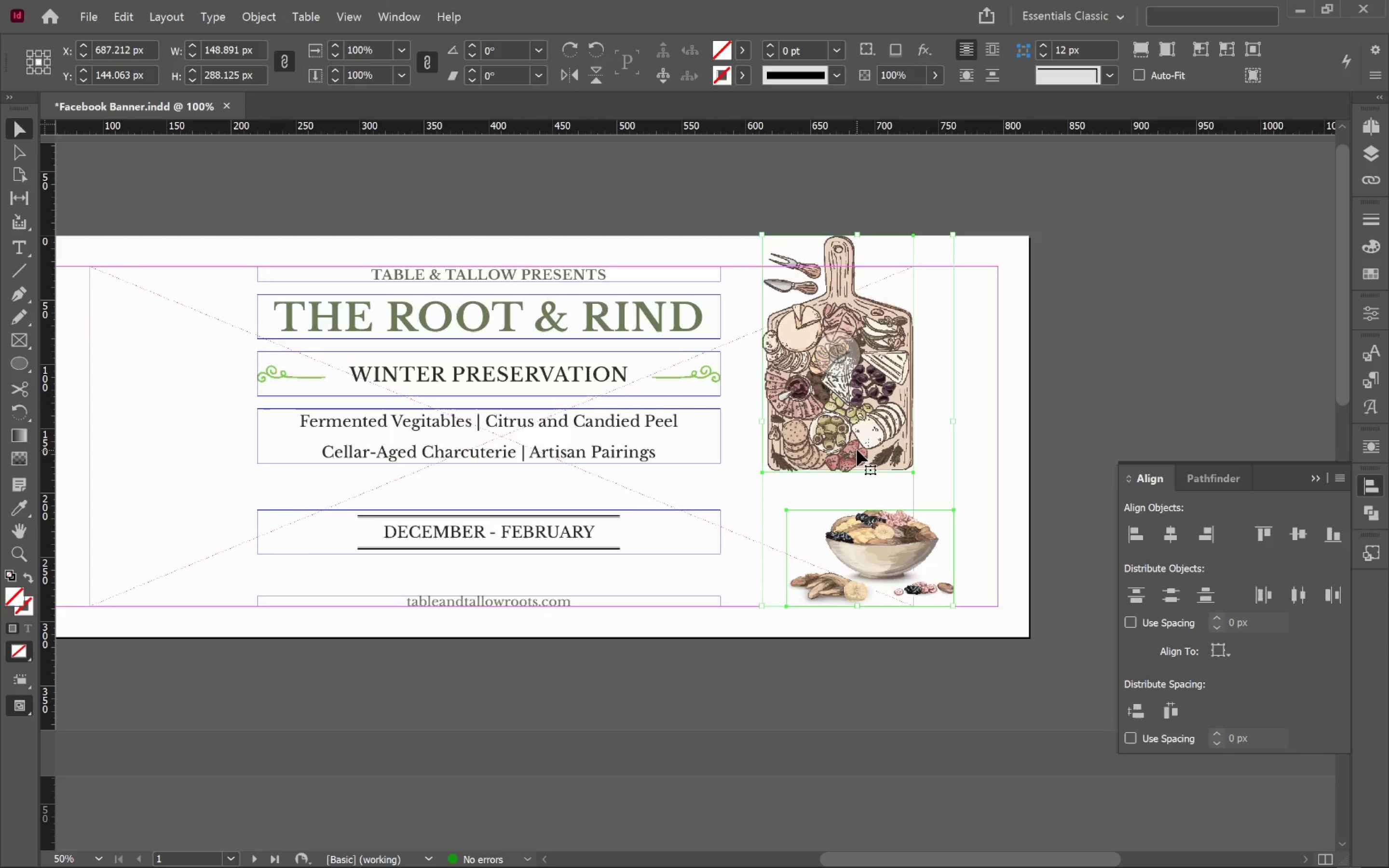 
left_click([857, 450])
 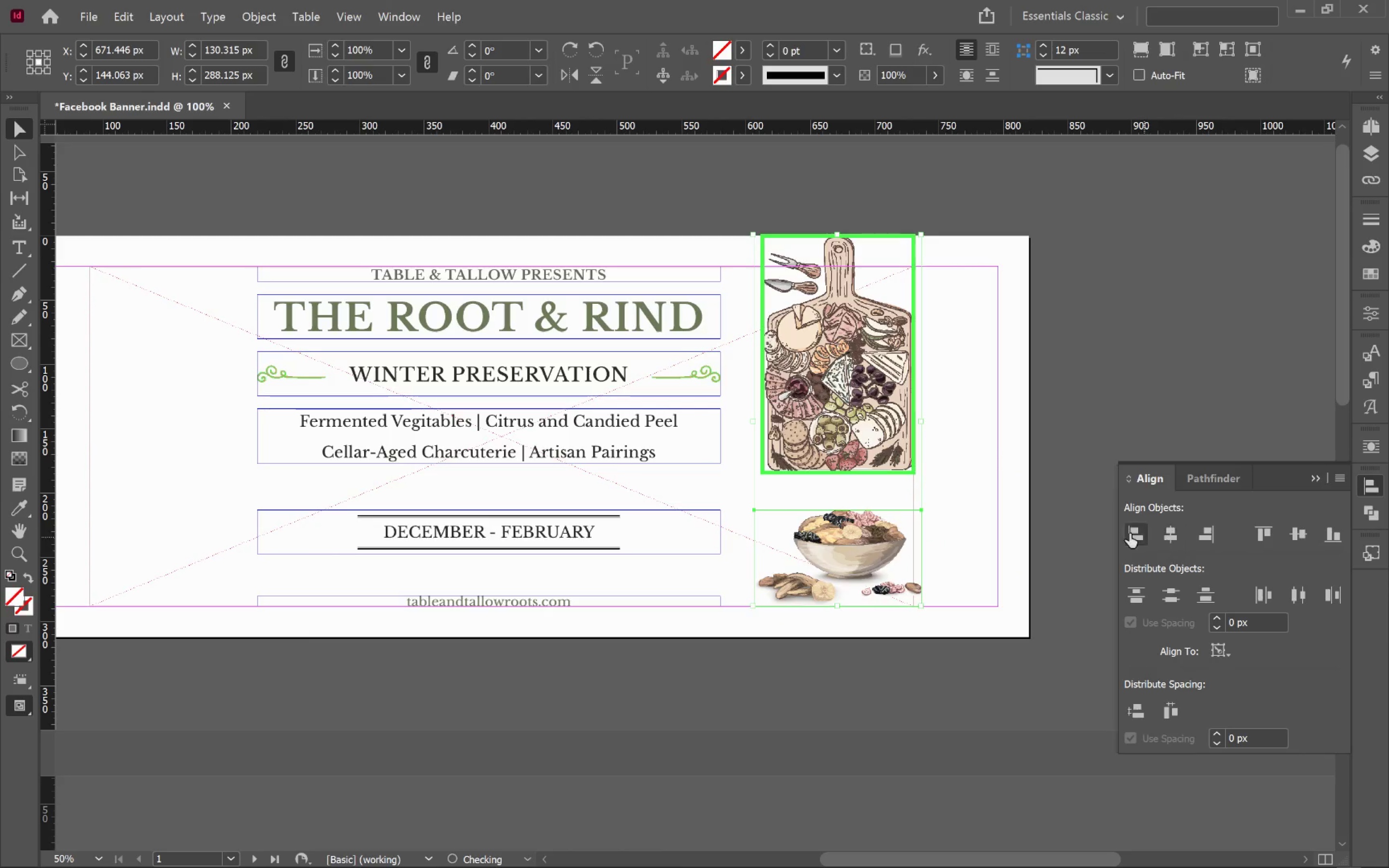 
left_click([1044, 458])
 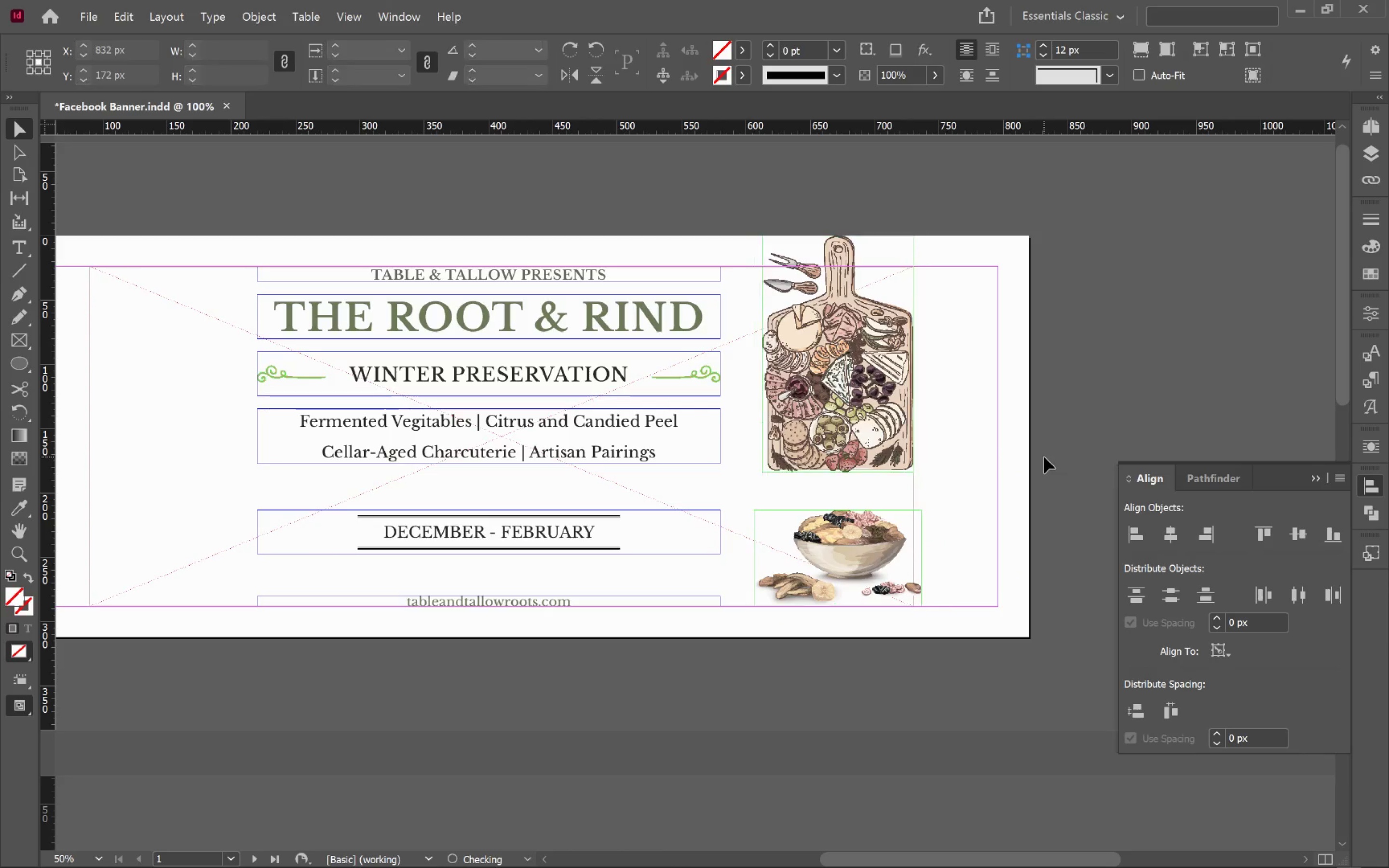 
key(W)
 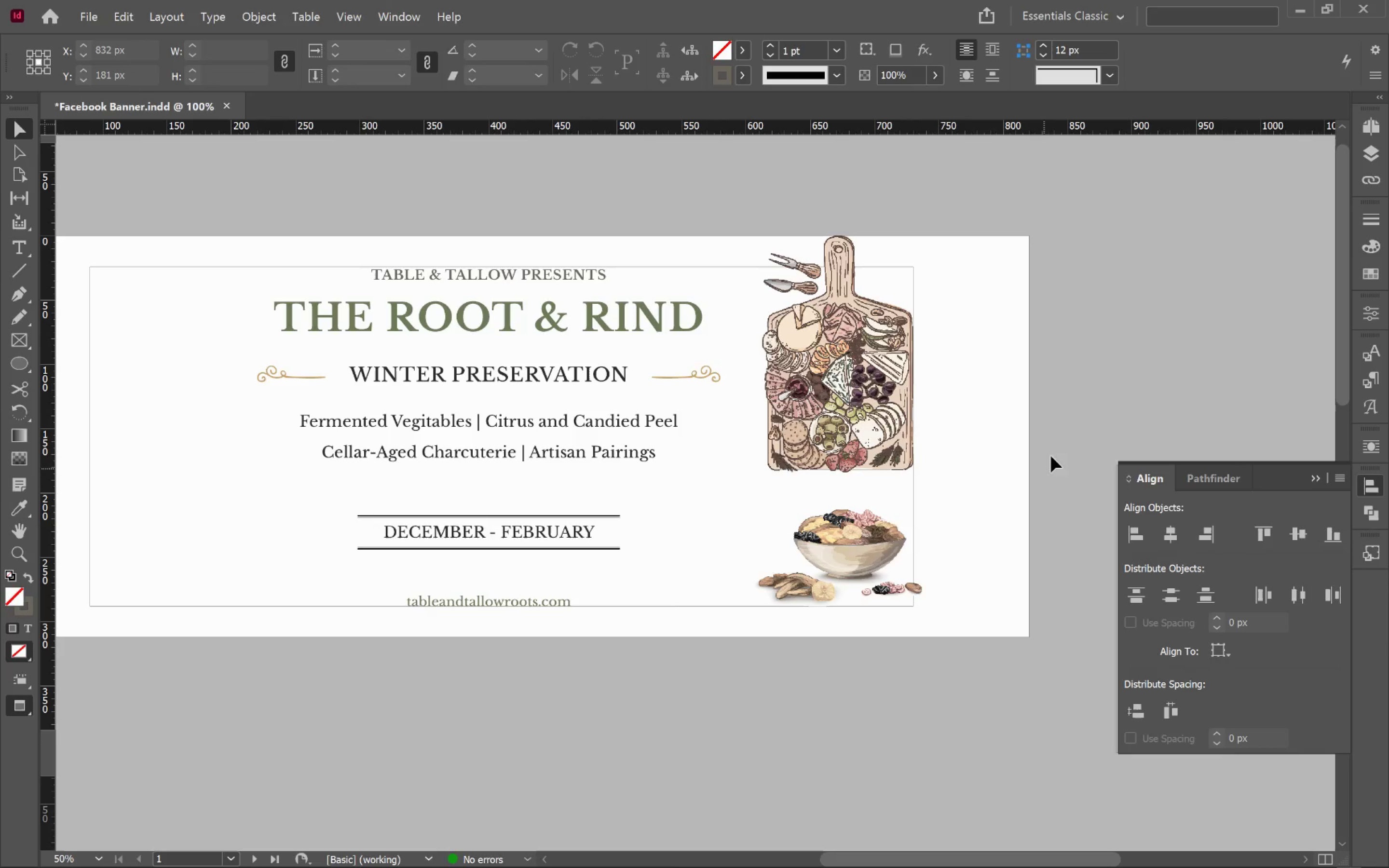 
left_click([1363, 155])
 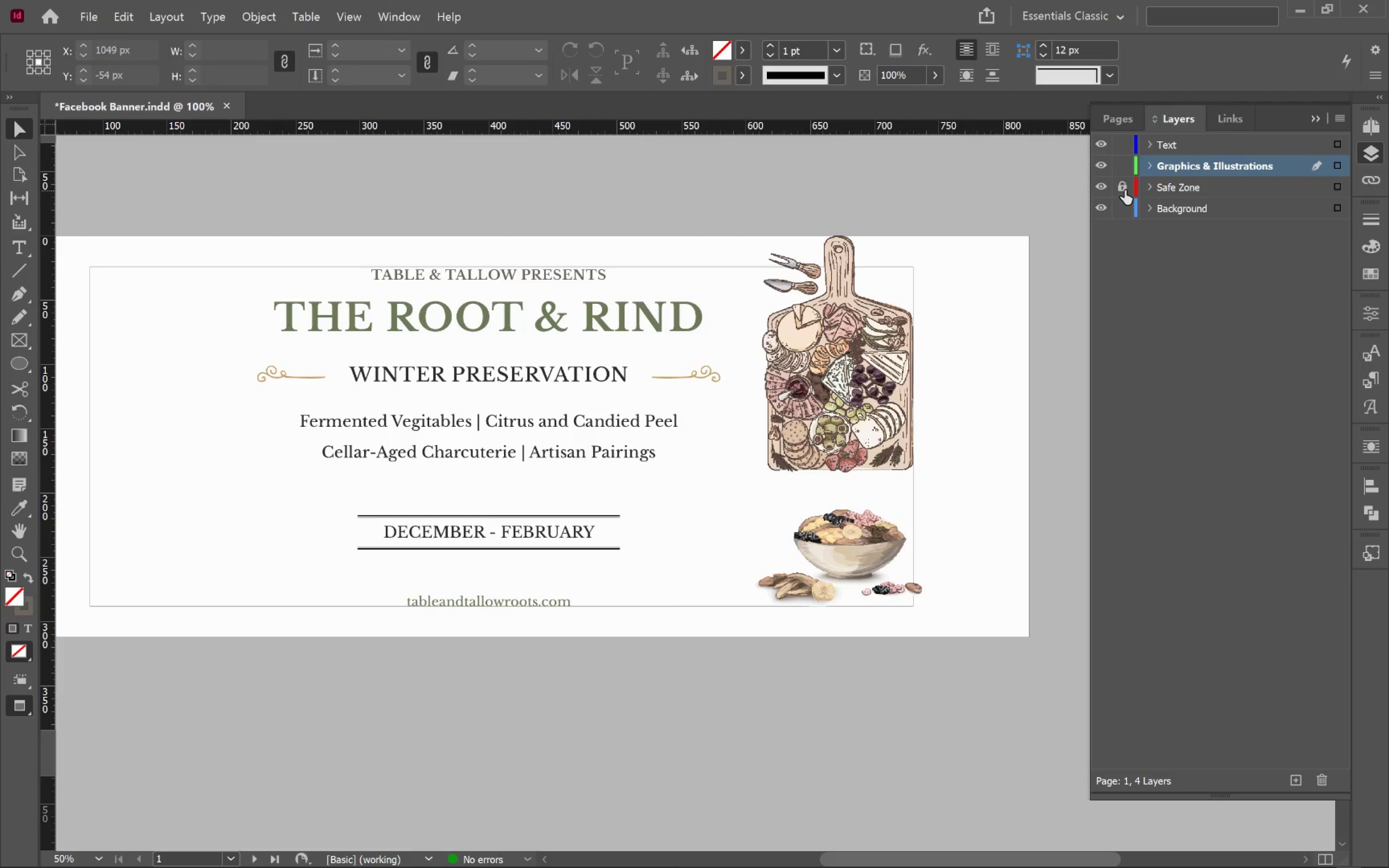 
left_click([1099, 187])
 